 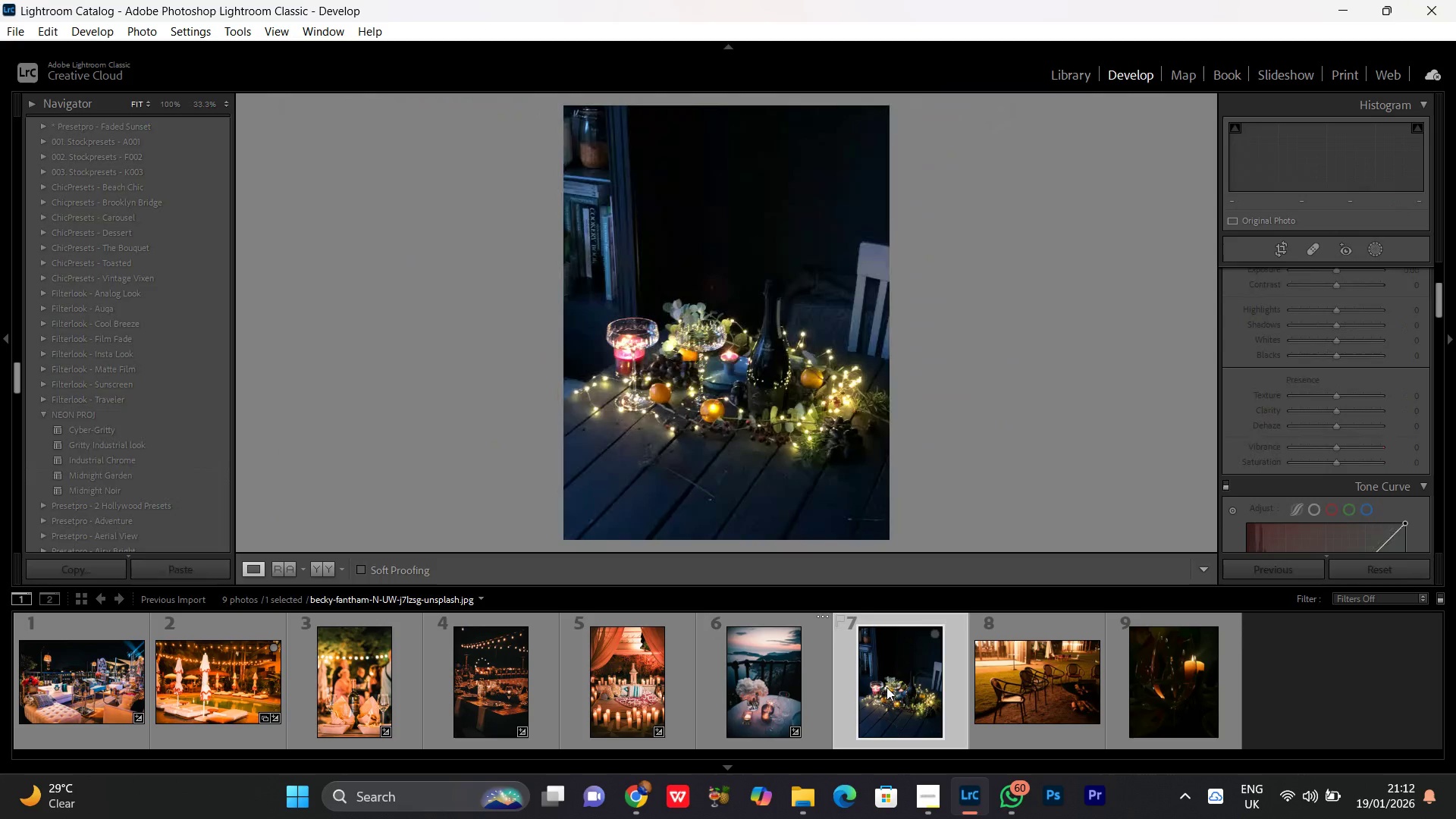 
left_click([123, 472])
 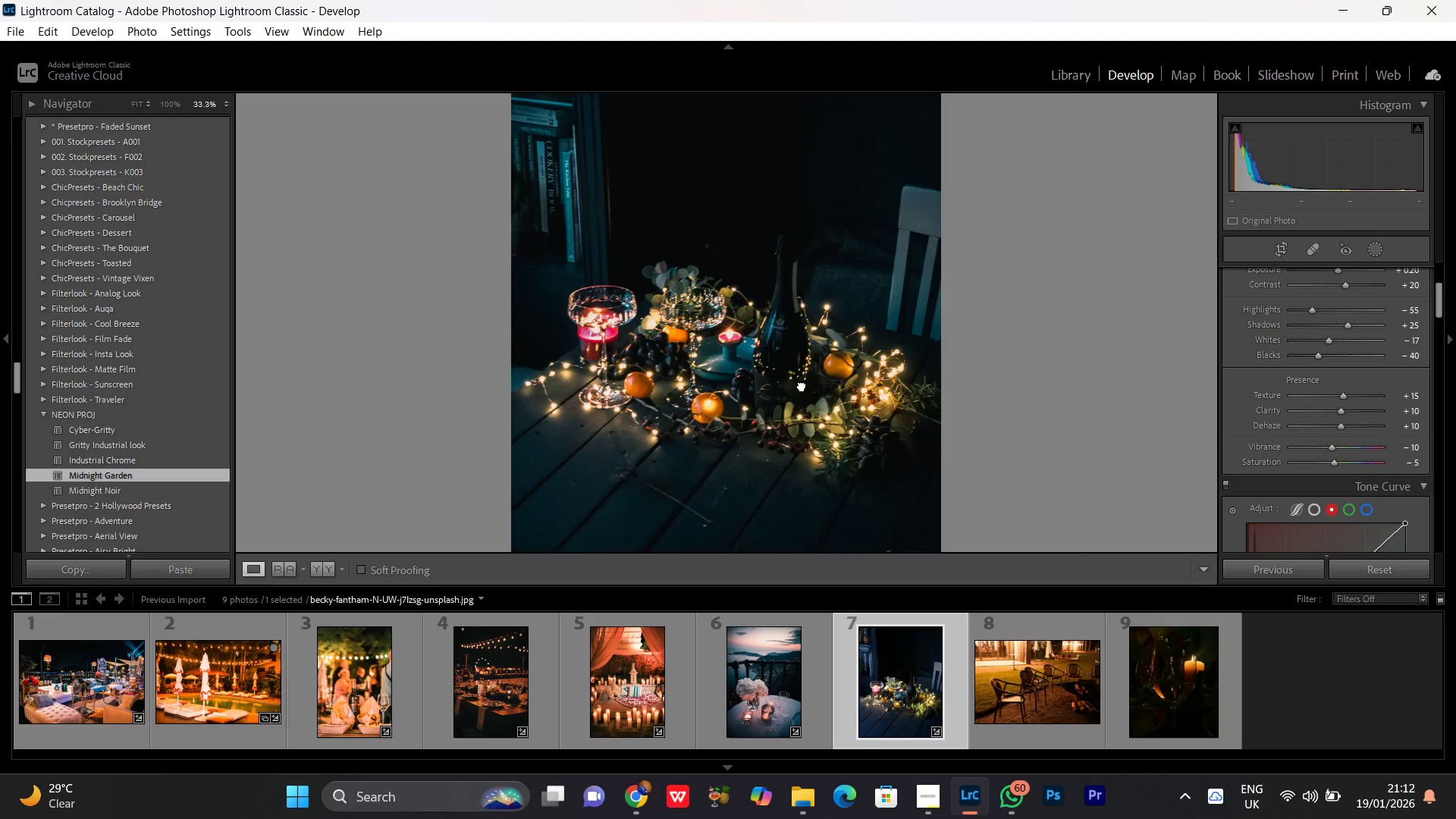 
double_click([801, 386])
 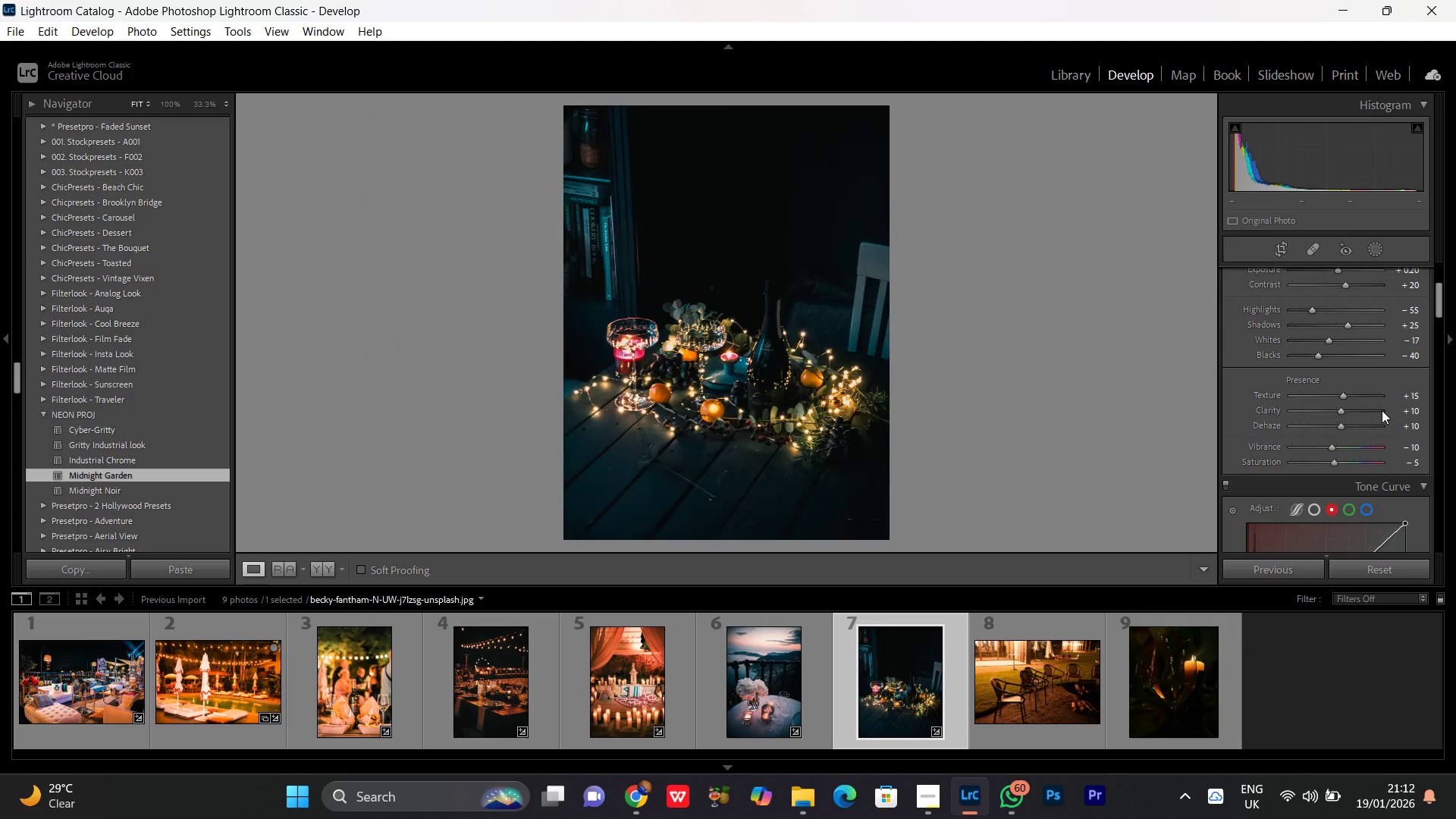 
scroll: coordinate [1382, 410], scroll_direction: up, amount: 2.0
 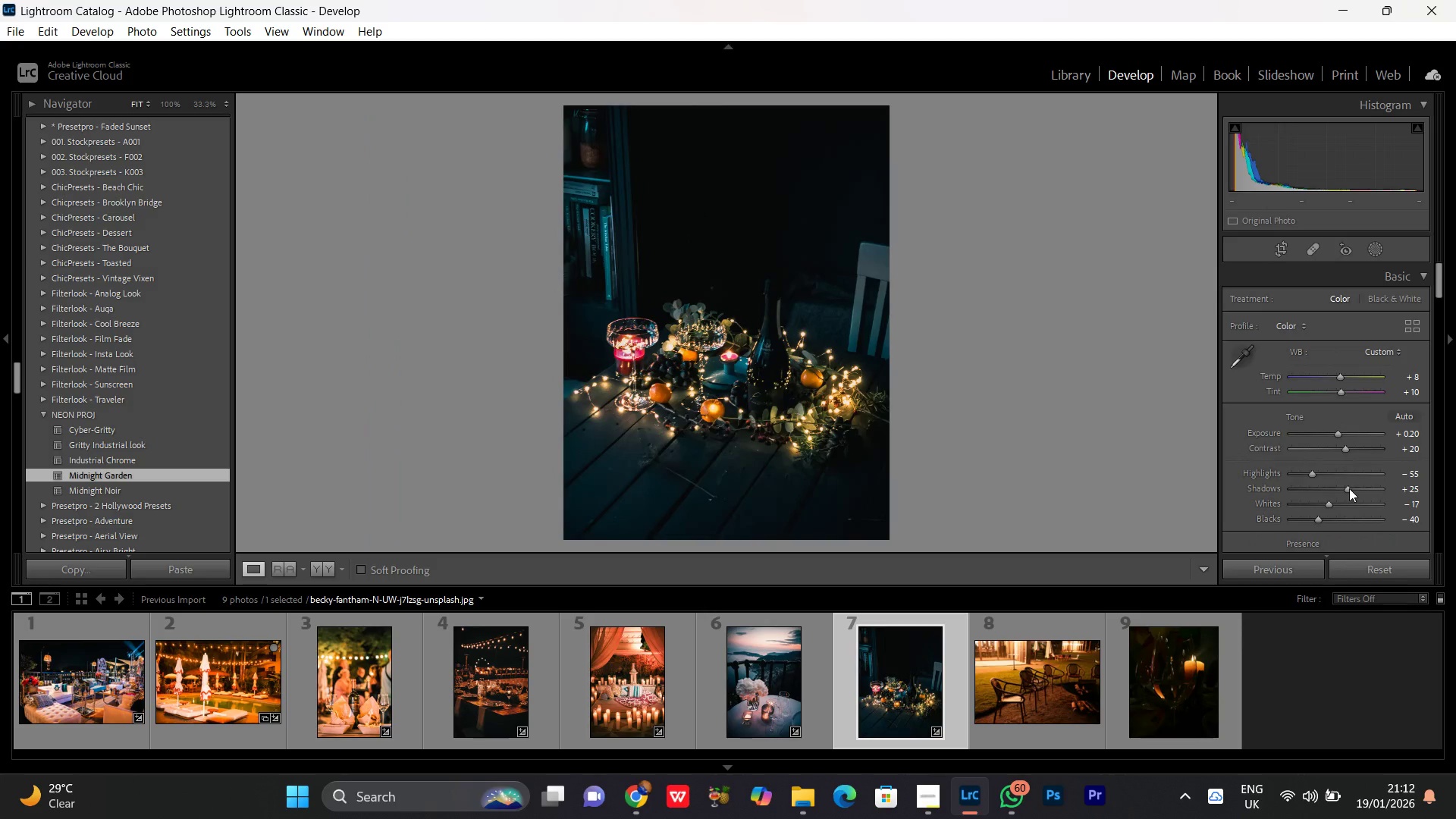 
left_click([1348, 489])
 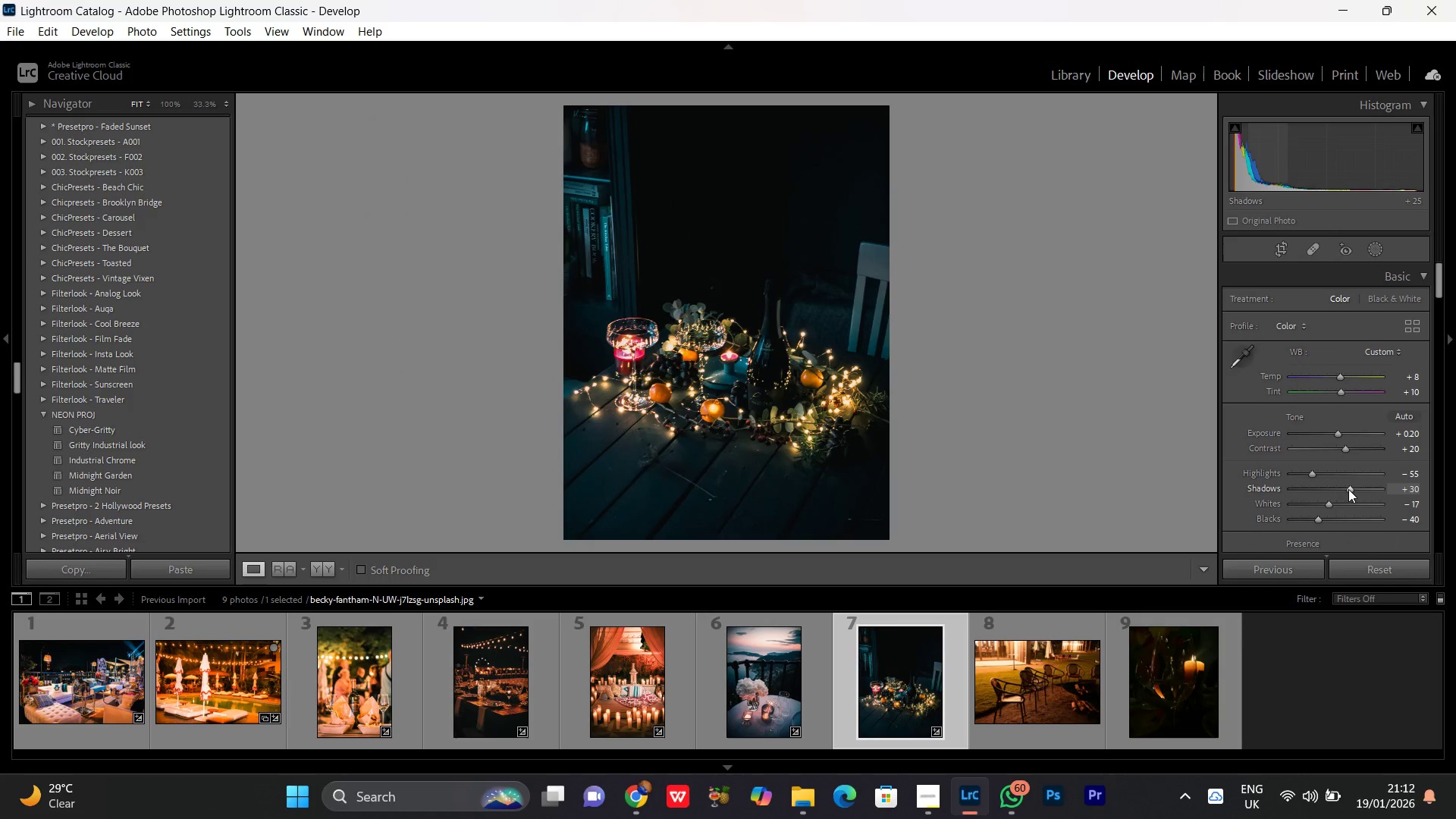 
scroll: coordinate [1349, 431], scroll_direction: up, amount: 3.0
 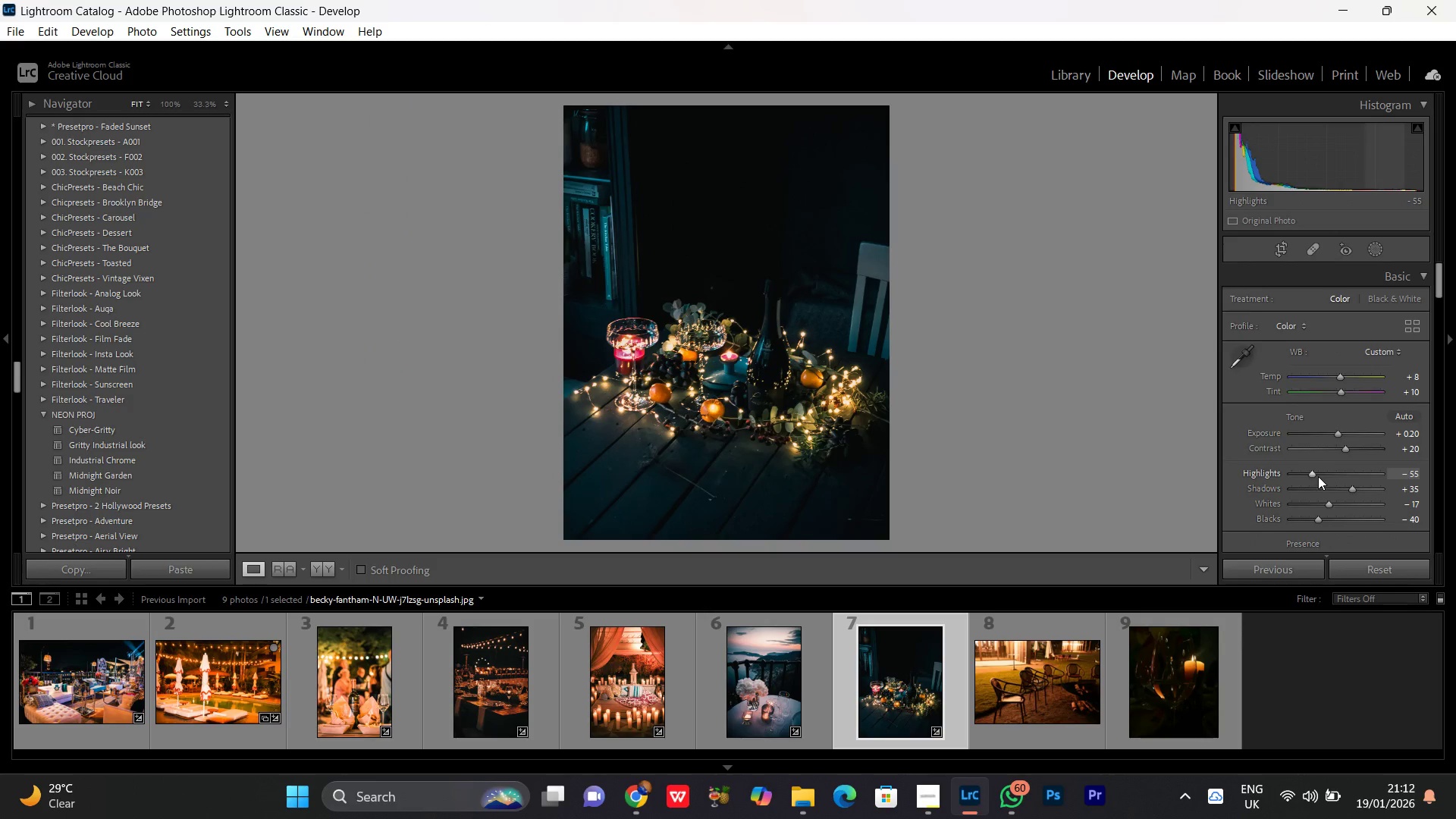 
left_click_drag(start_coordinate=[1318, 475], to_coordinate=[1336, 482])
 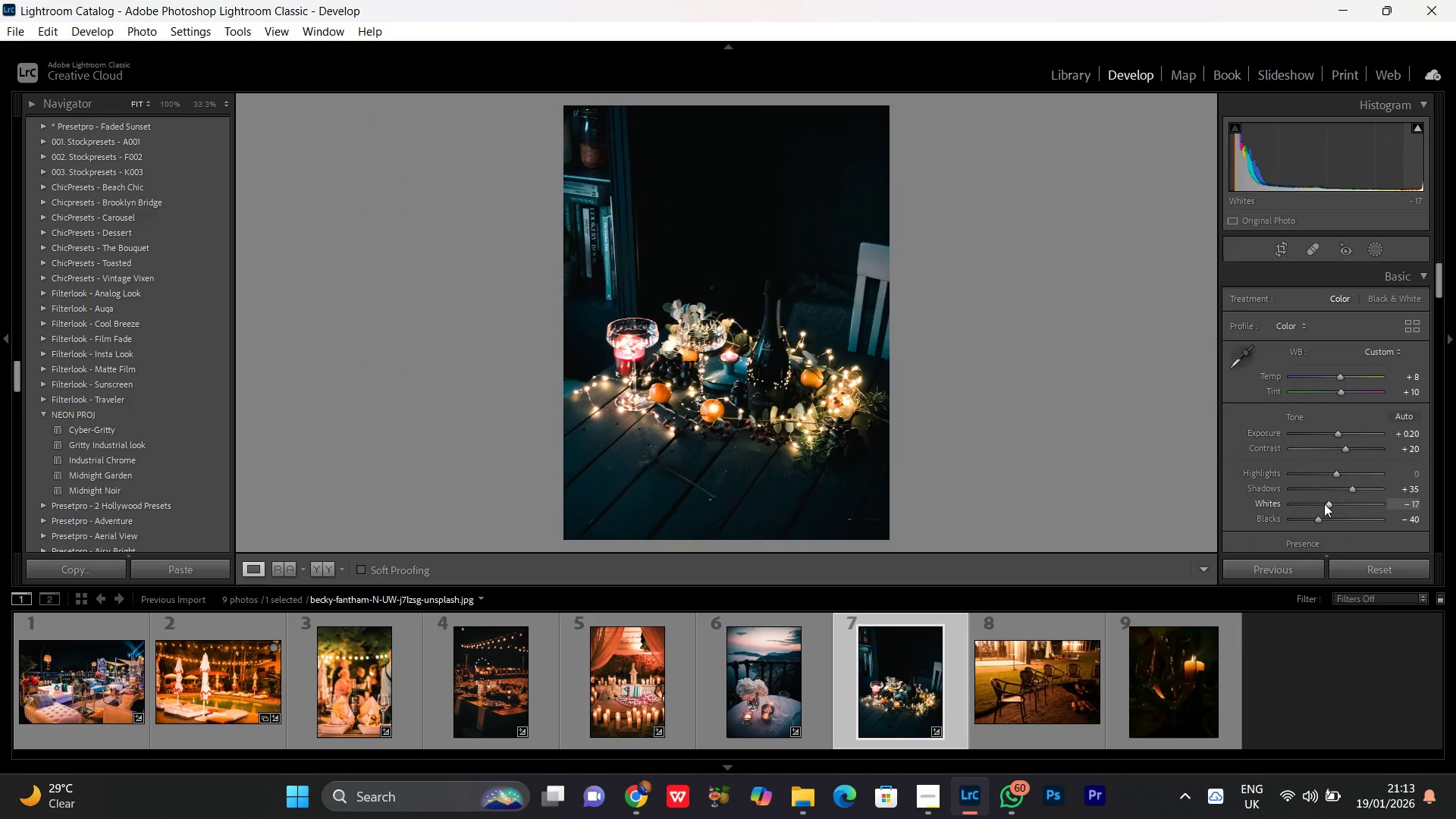 
left_click_drag(start_coordinate=[1324, 504], to_coordinate=[1329, 499])
 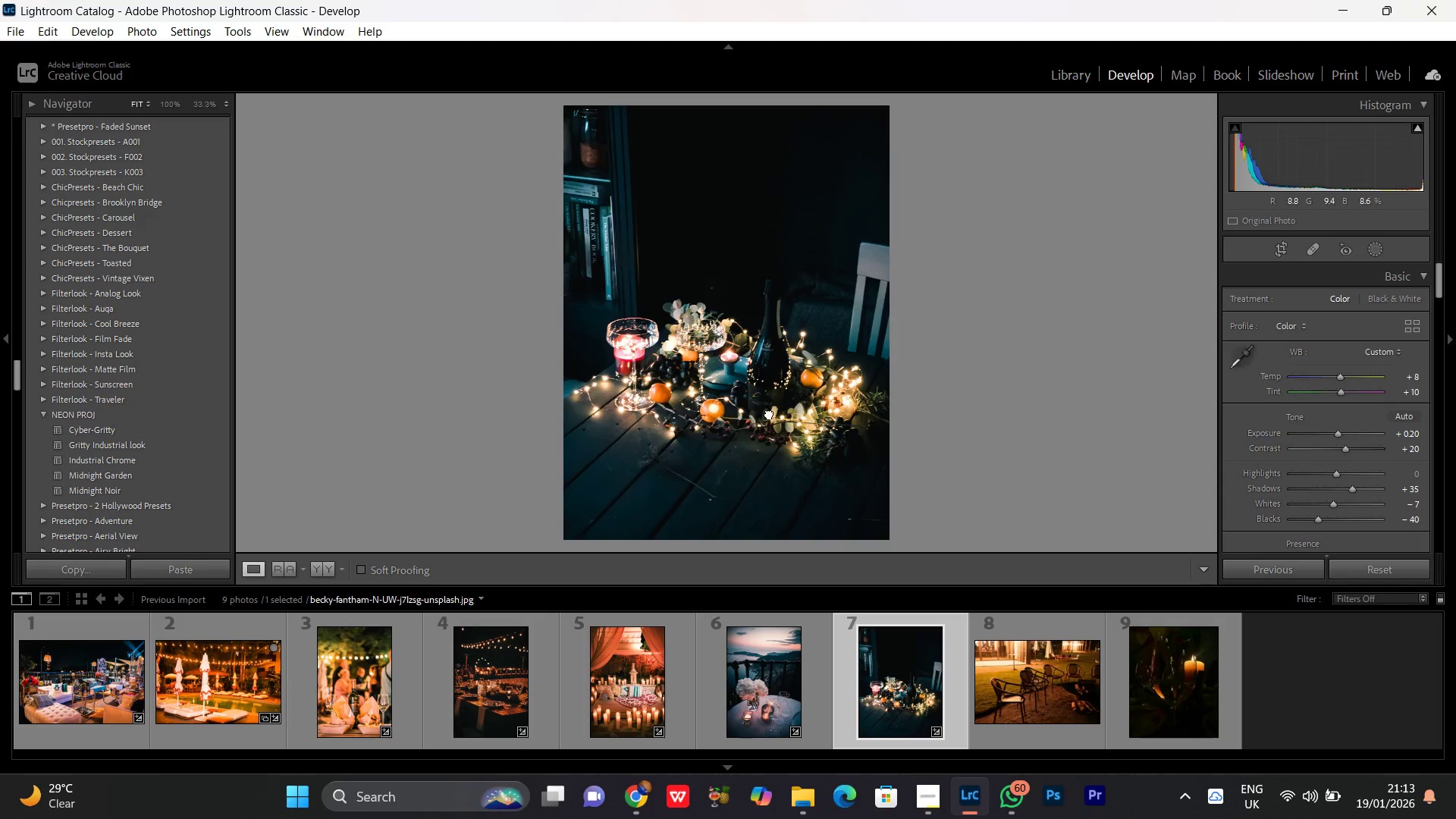 
double_click([769, 413])
 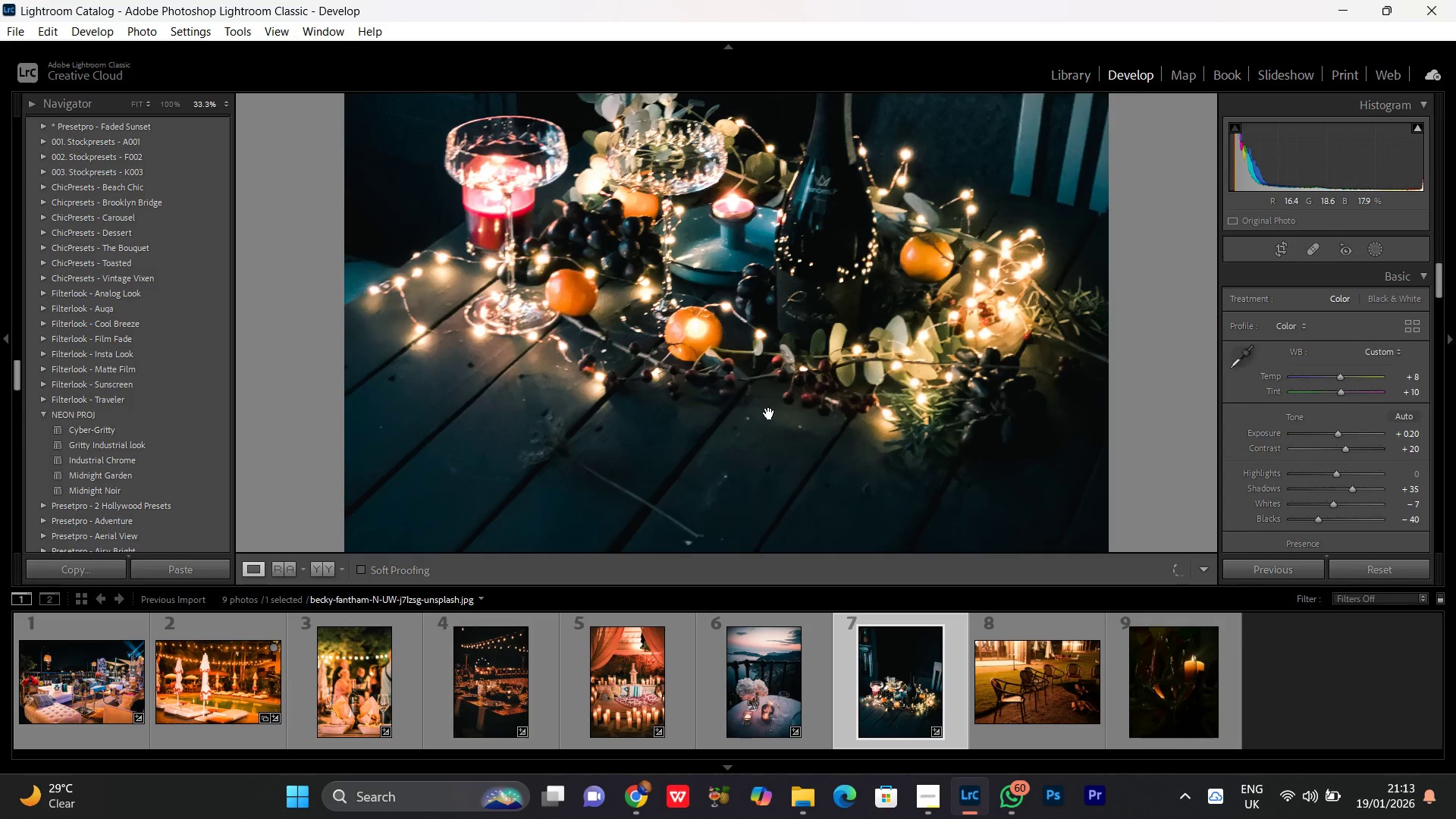 
left_click([769, 413])
 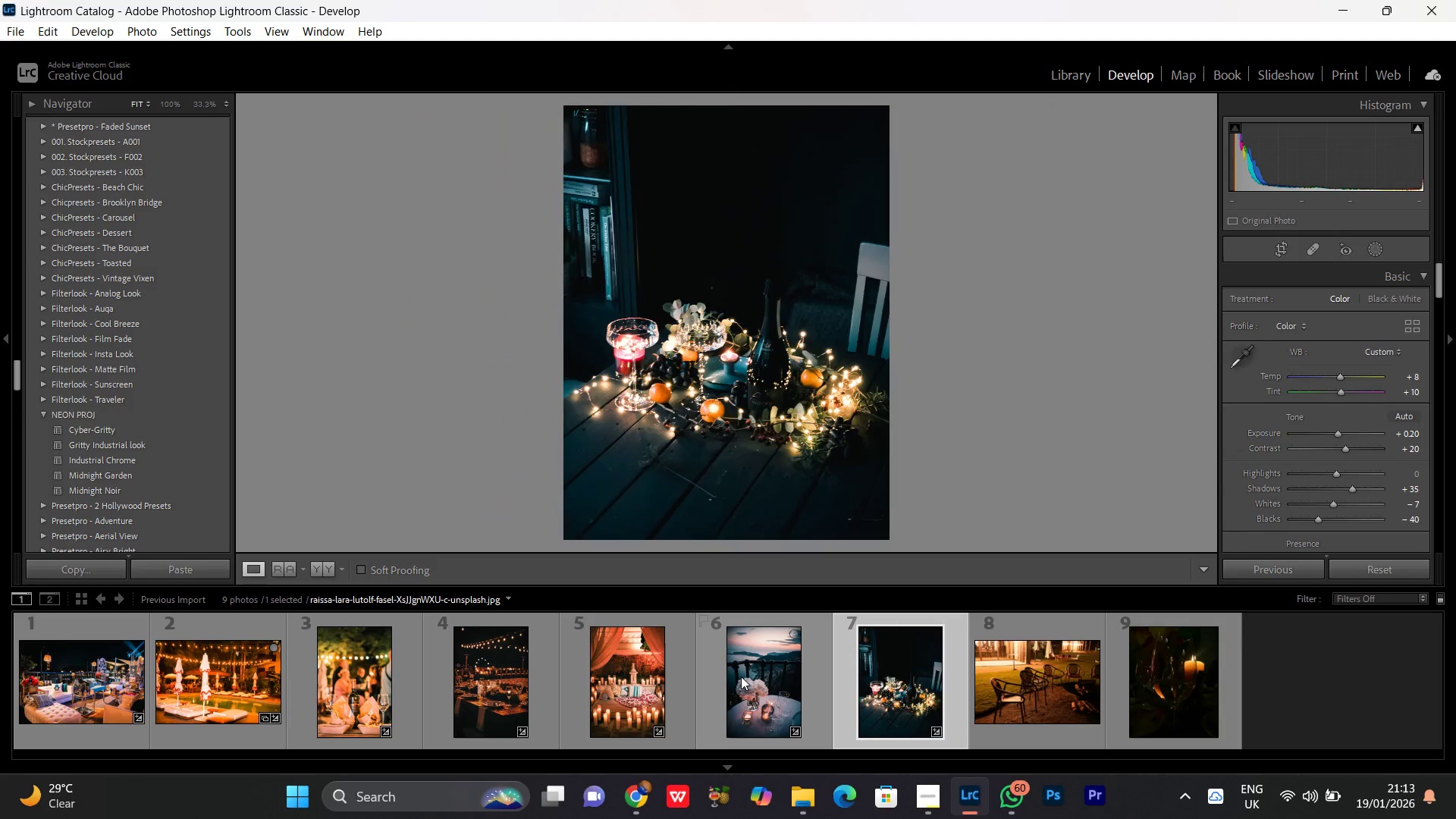 
left_click([741, 676])
 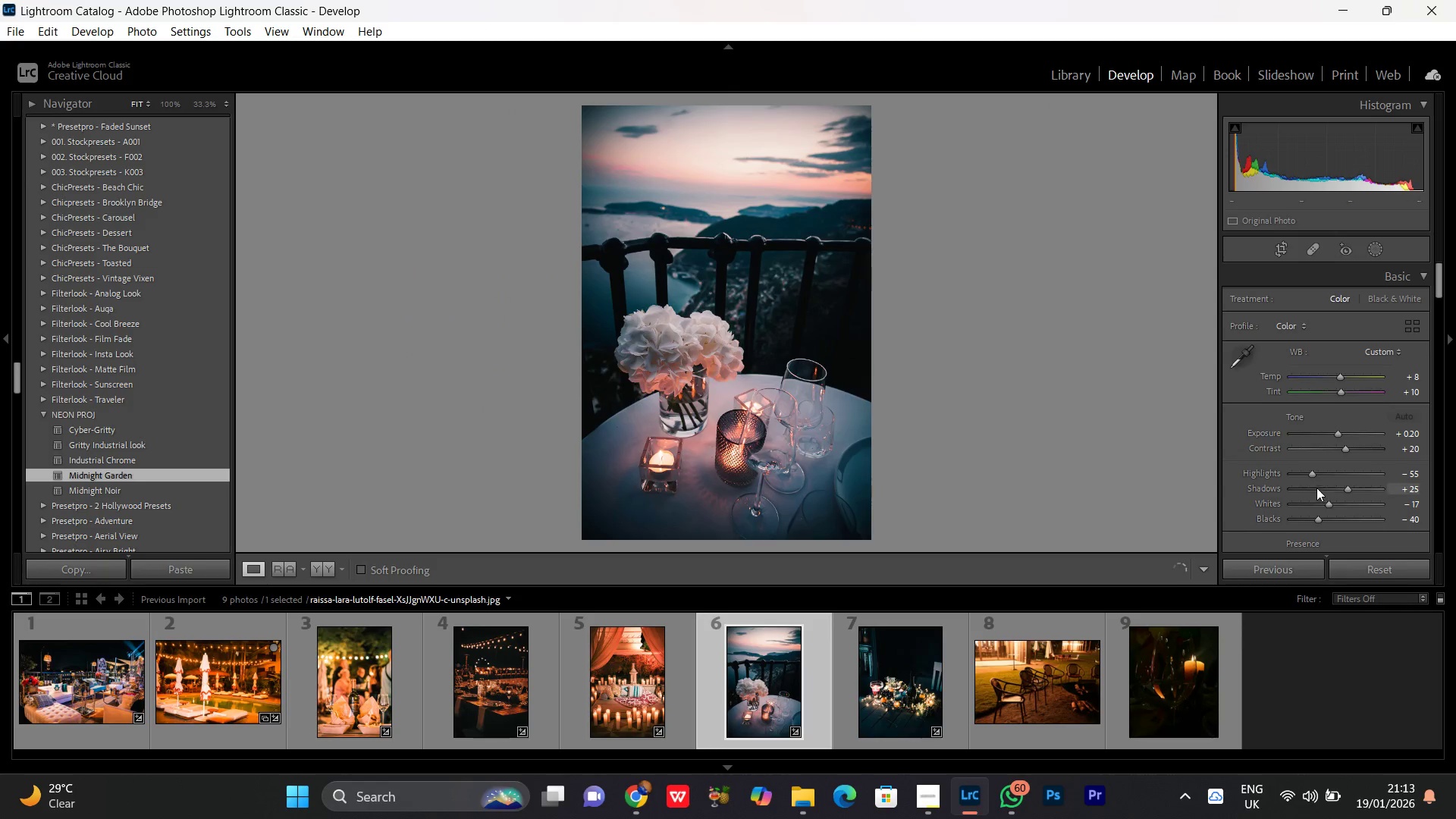 
left_click_drag(start_coordinate=[1335, 472], to_coordinate=[1272, 486])
 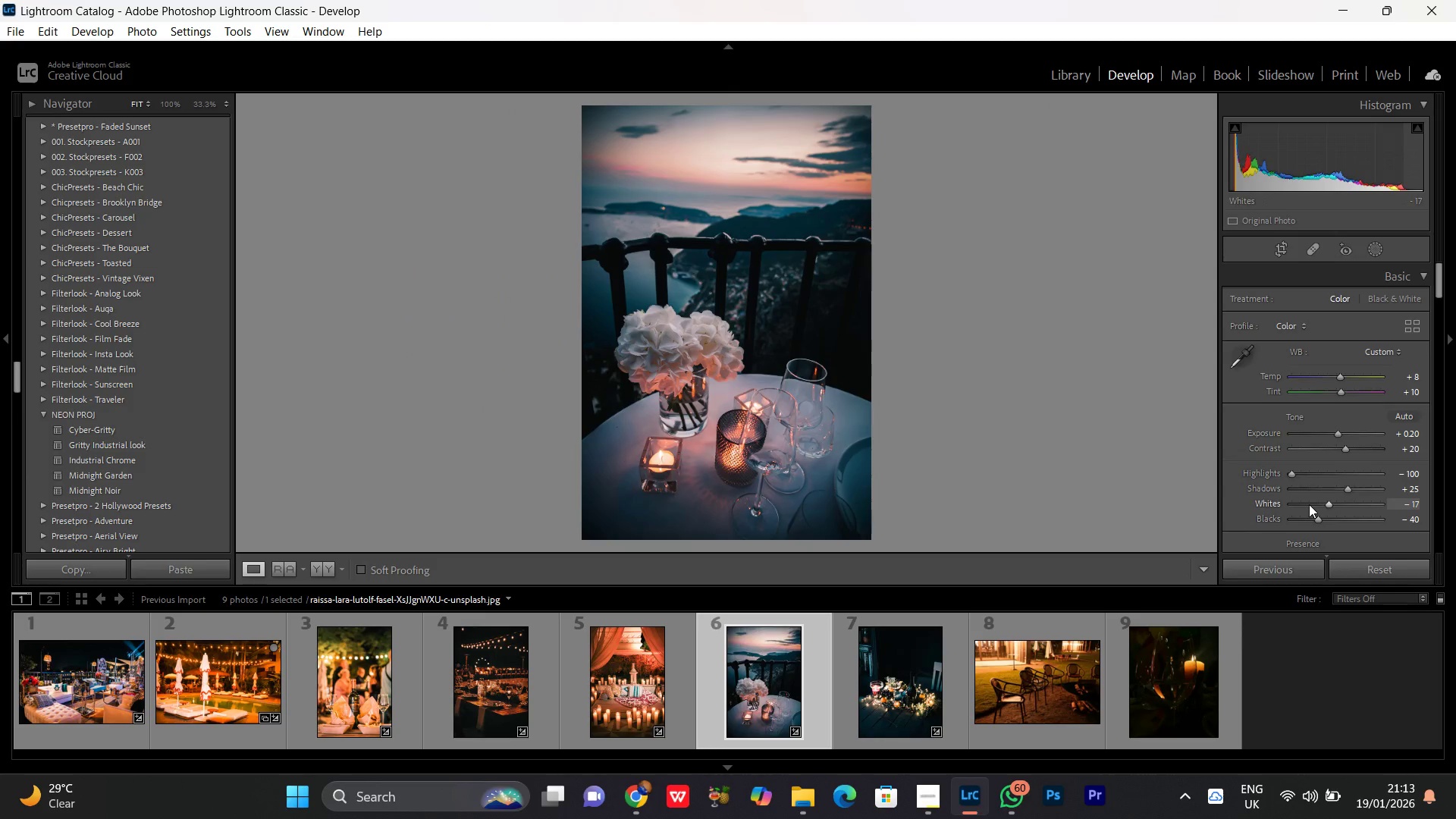 
left_click_drag(start_coordinate=[1309, 504], to_coordinate=[1283, 505])
 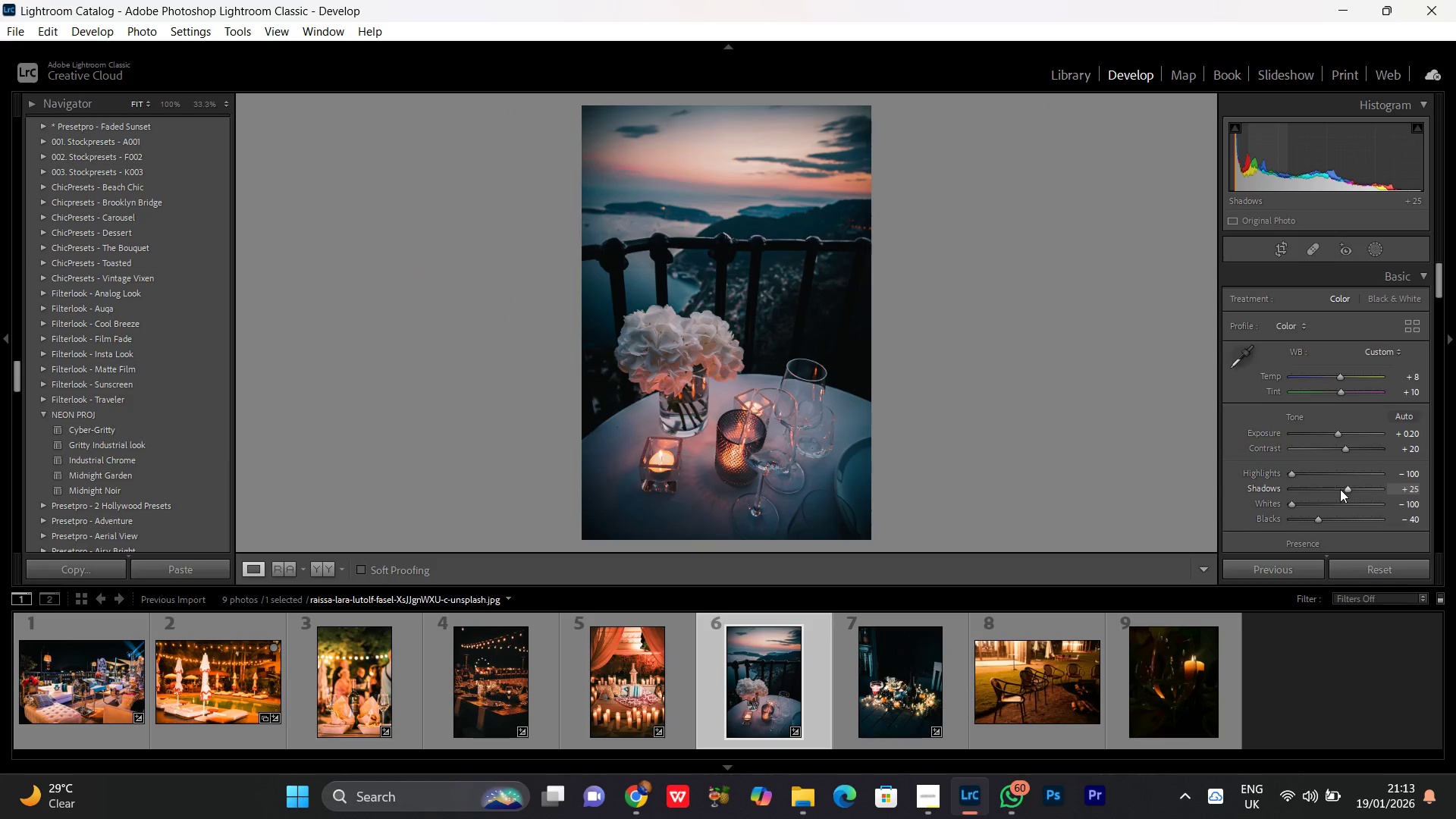 
left_click_drag(start_coordinate=[1340, 489], to_coordinate=[1331, 497])
 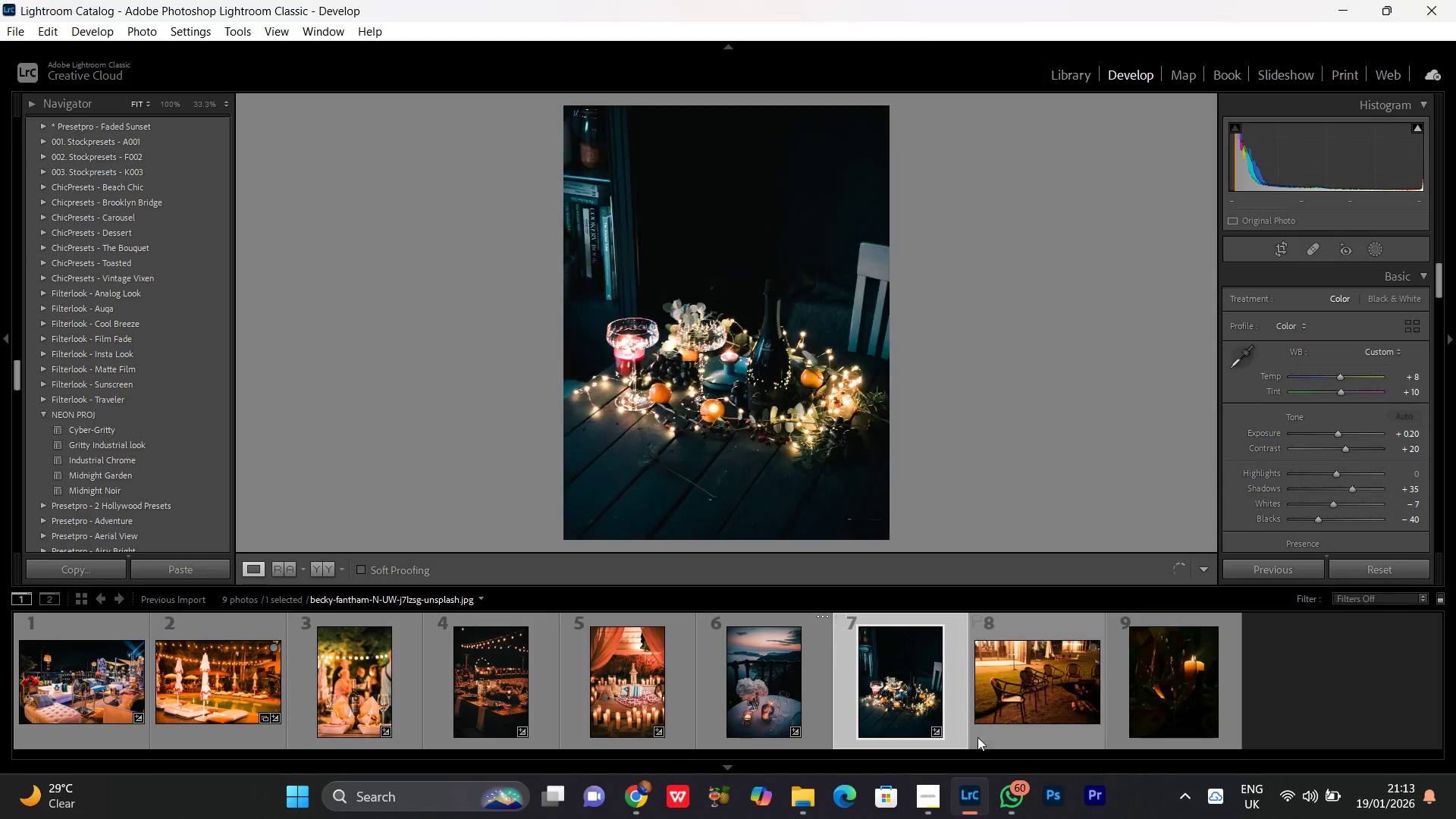 
left_click([1024, 721])
 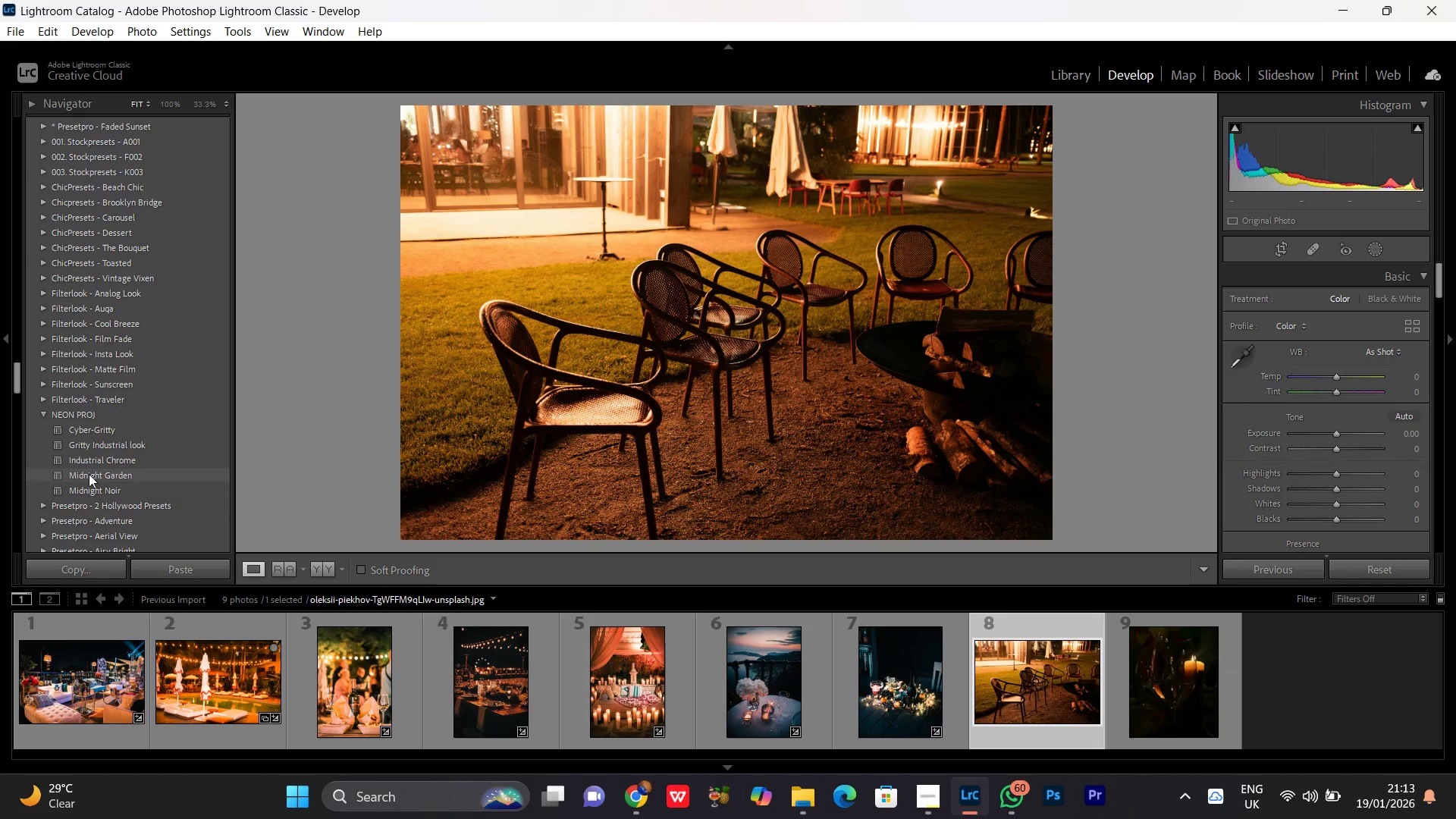 
left_click([89, 474])
 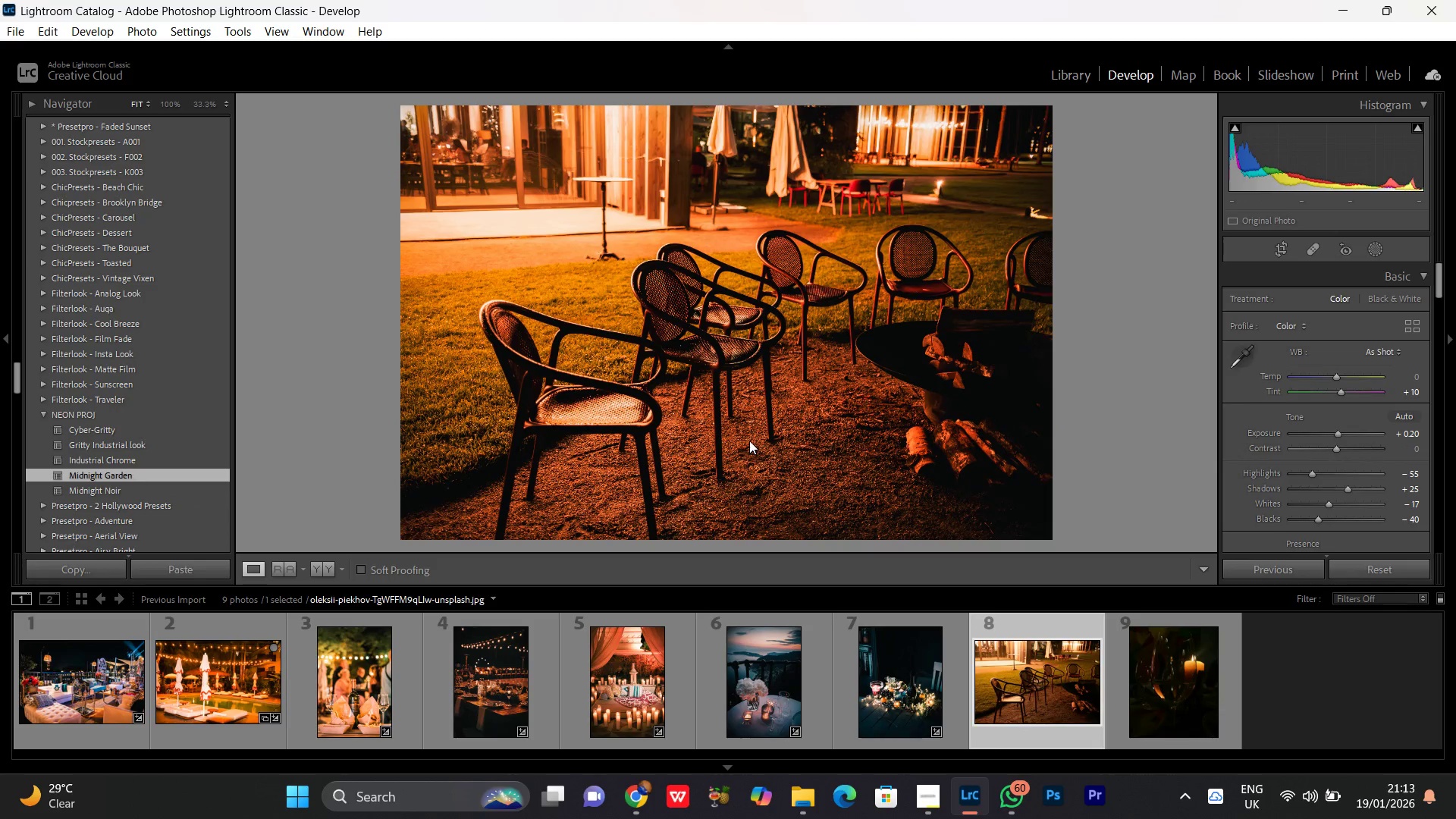 
left_click([737, 380])
 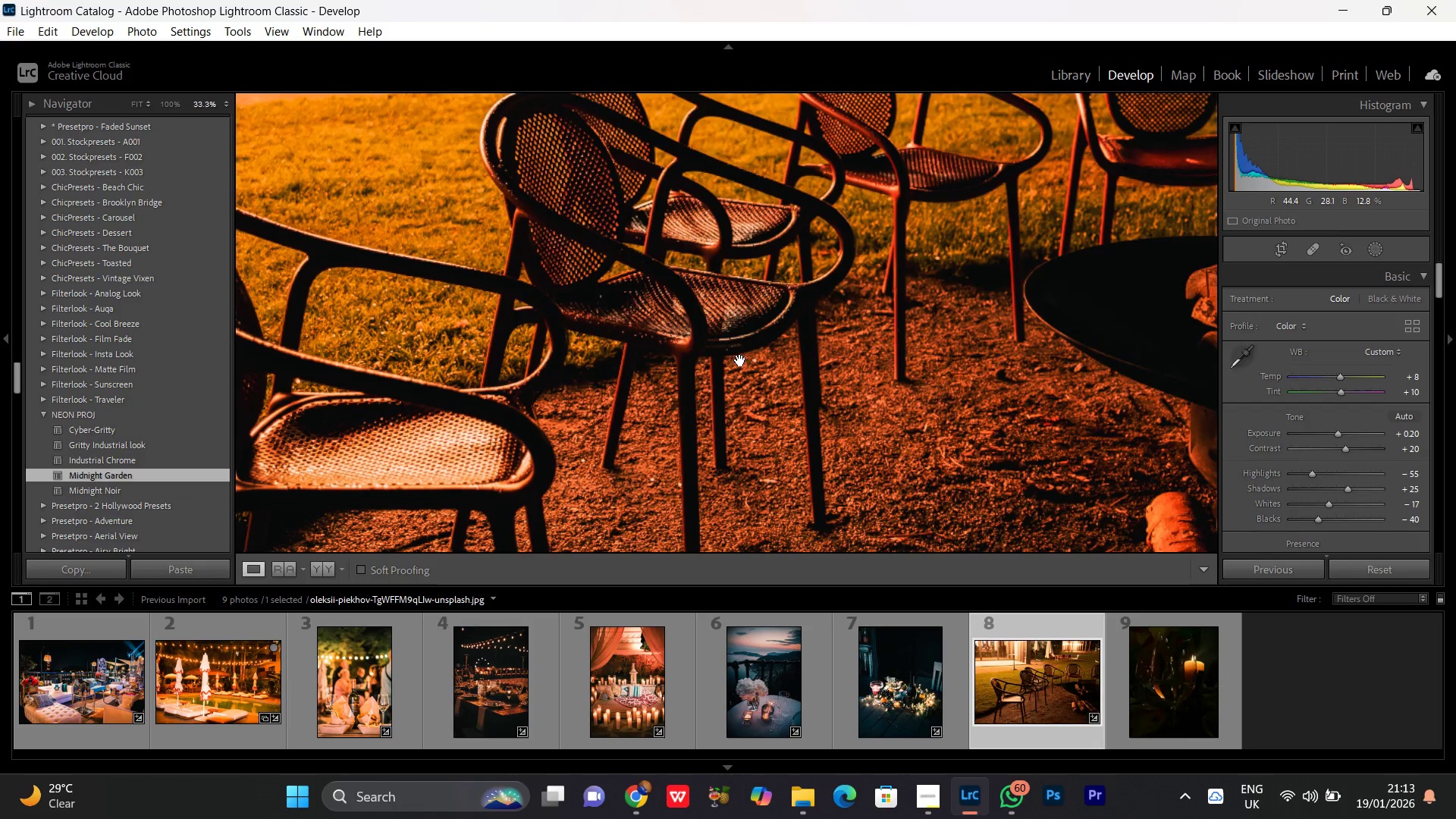 
left_click([740, 360])
 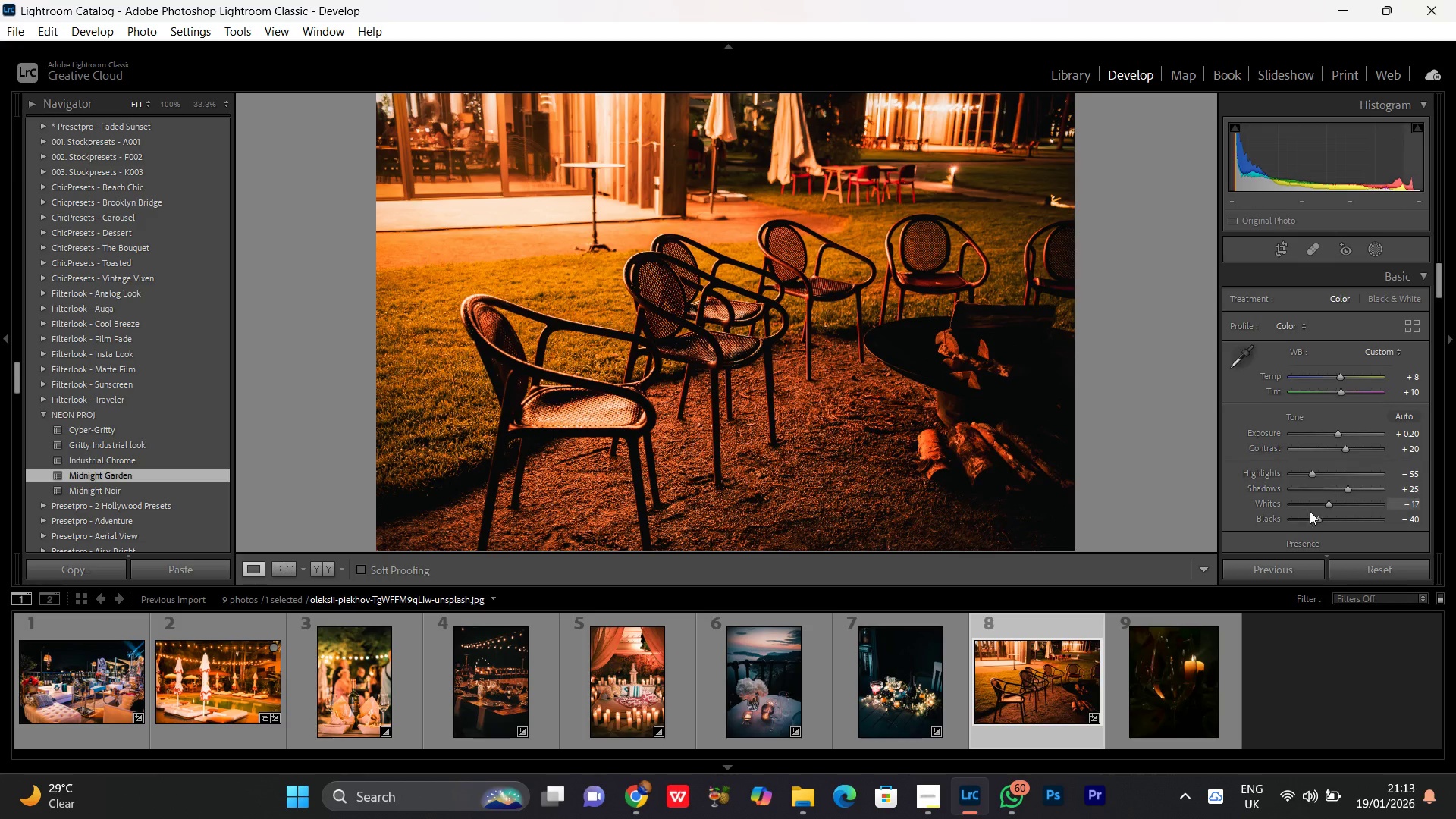 
left_click_drag(start_coordinate=[1309, 500], to_coordinate=[1301, 503])
 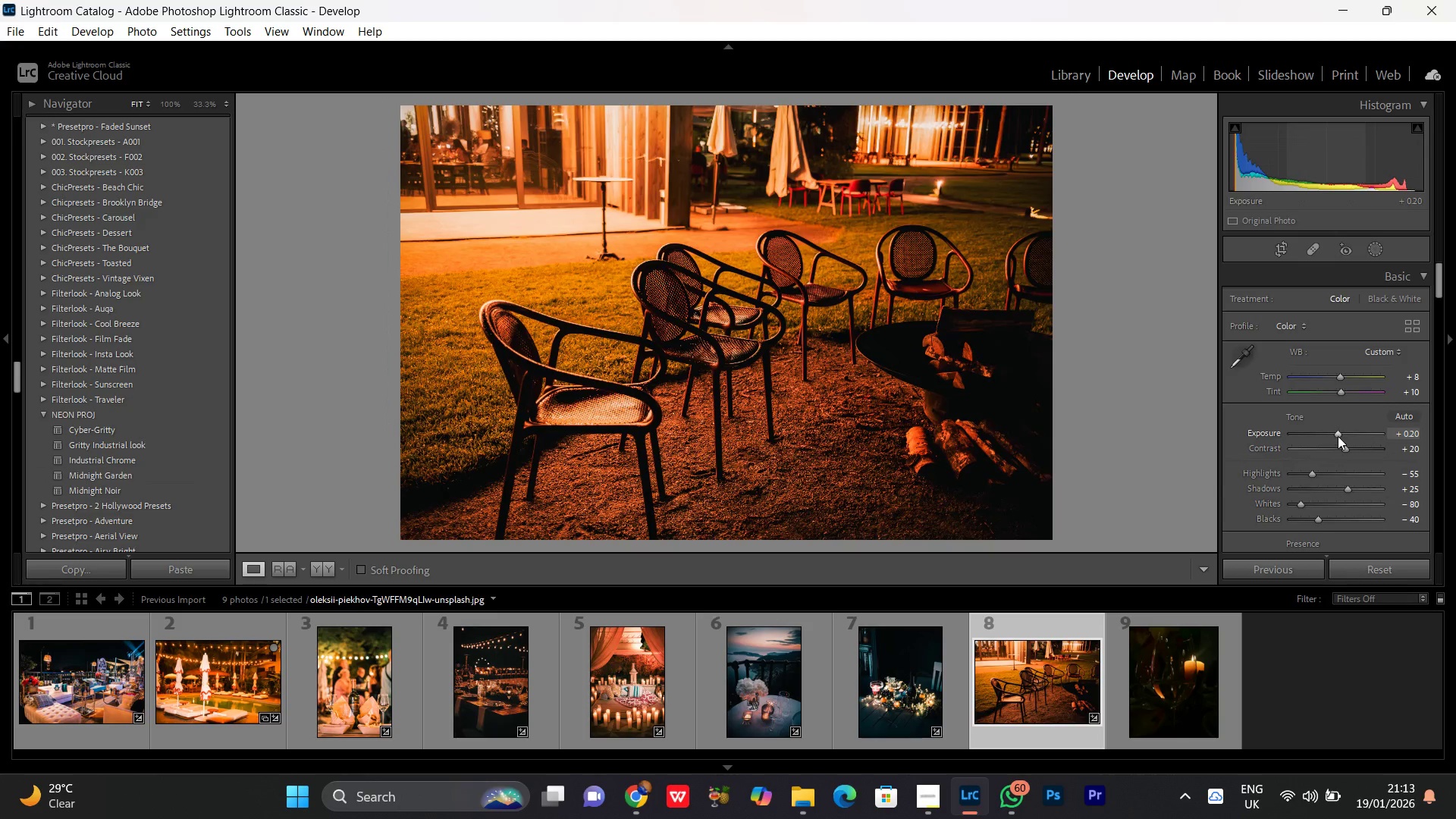 
left_click([1338, 435])
 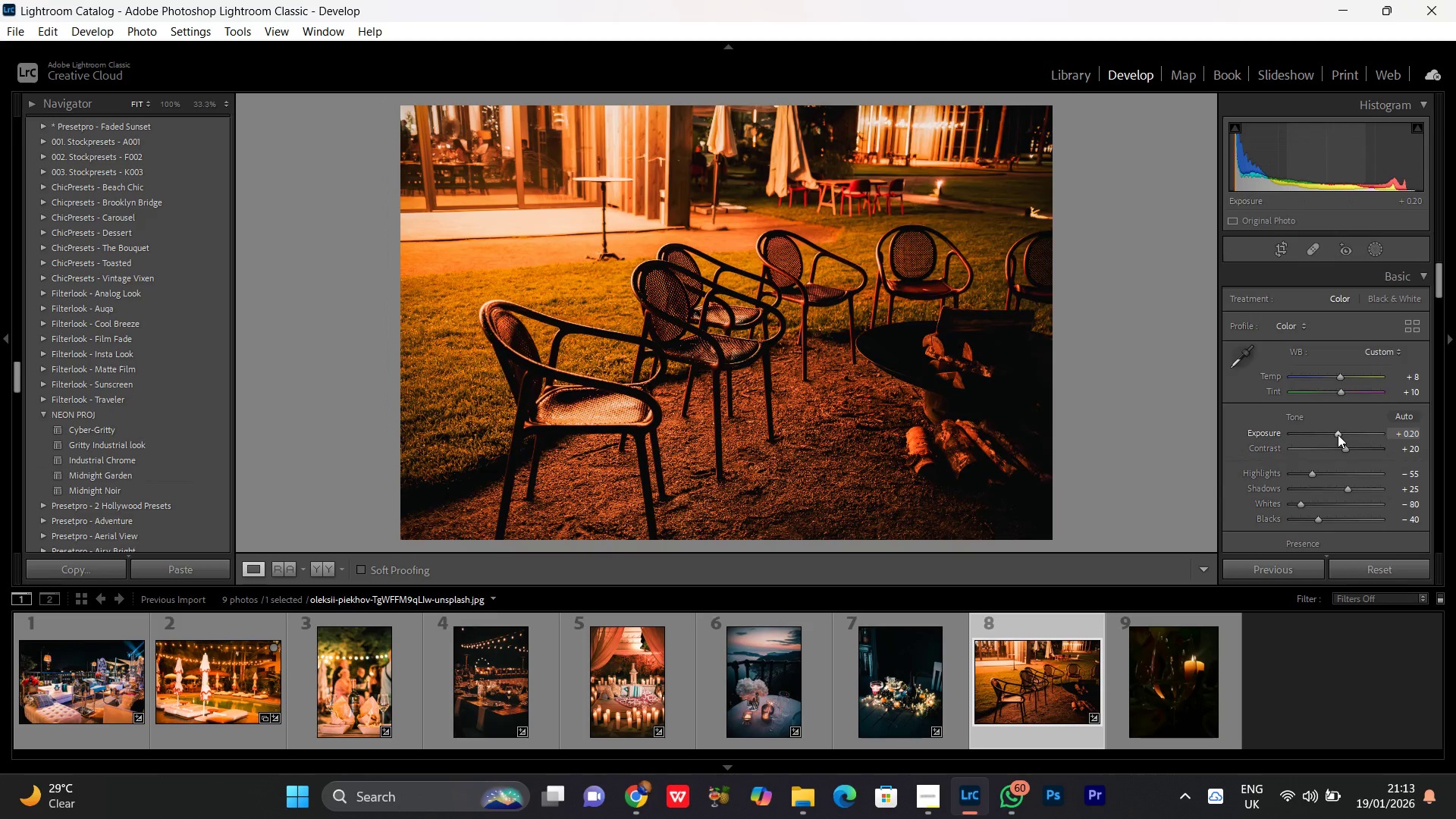 
scroll: coordinate [1338, 435], scroll_direction: down, amount: 2.0
 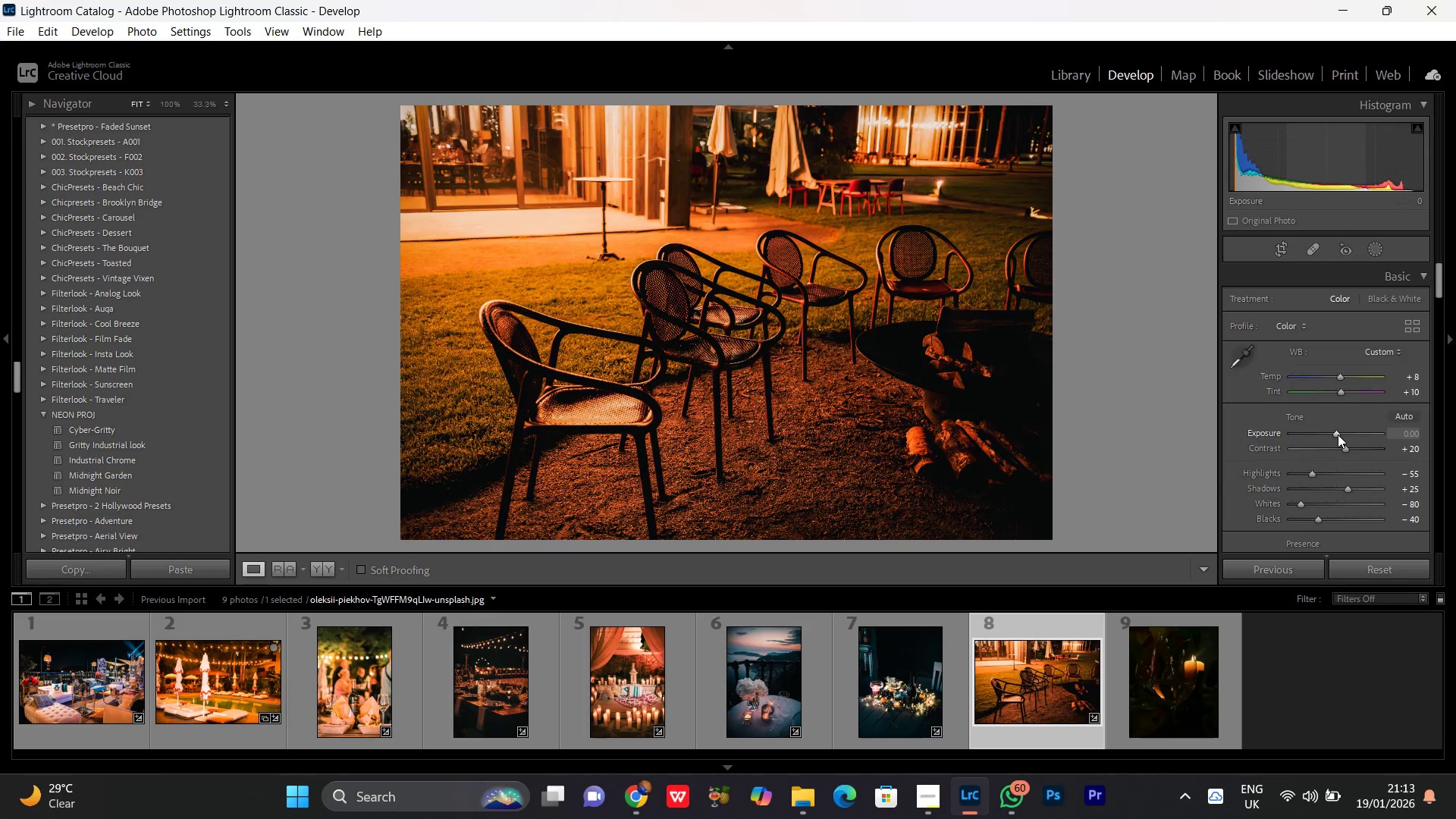 
scroll: coordinate [1338, 435], scroll_direction: up, amount: 1.0
 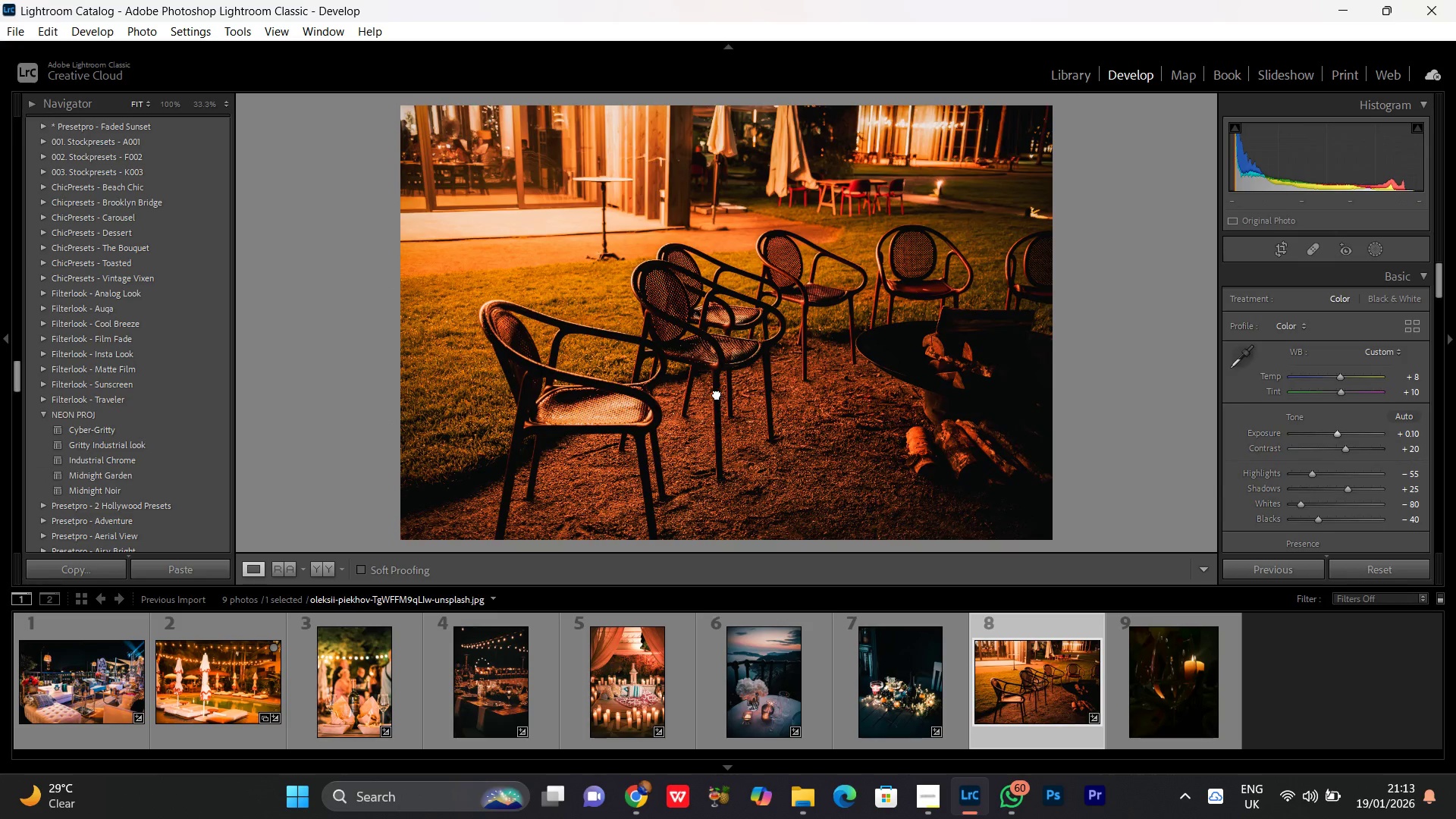 
double_click([717, 394])
 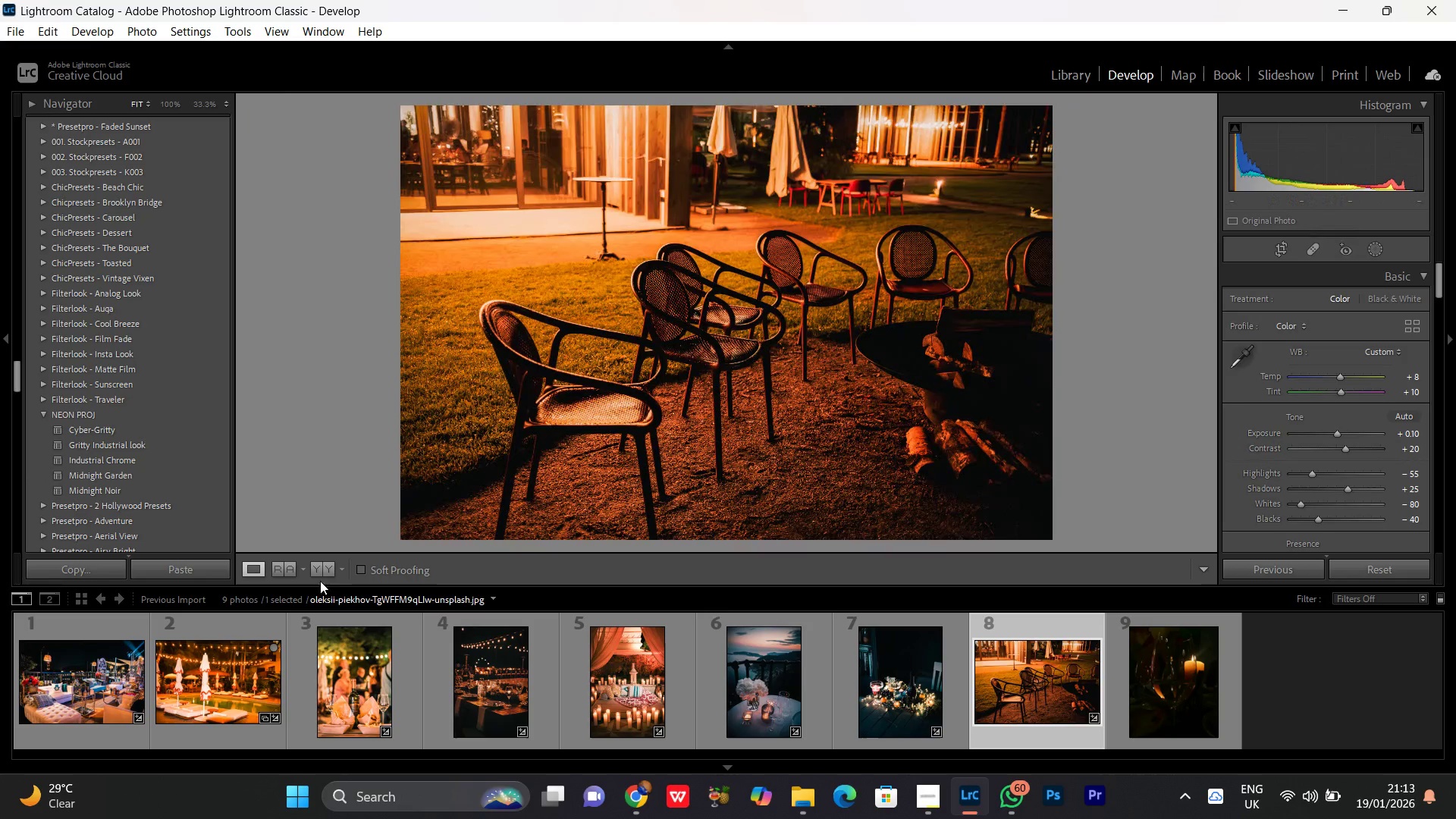 
left_click([322, 573])
 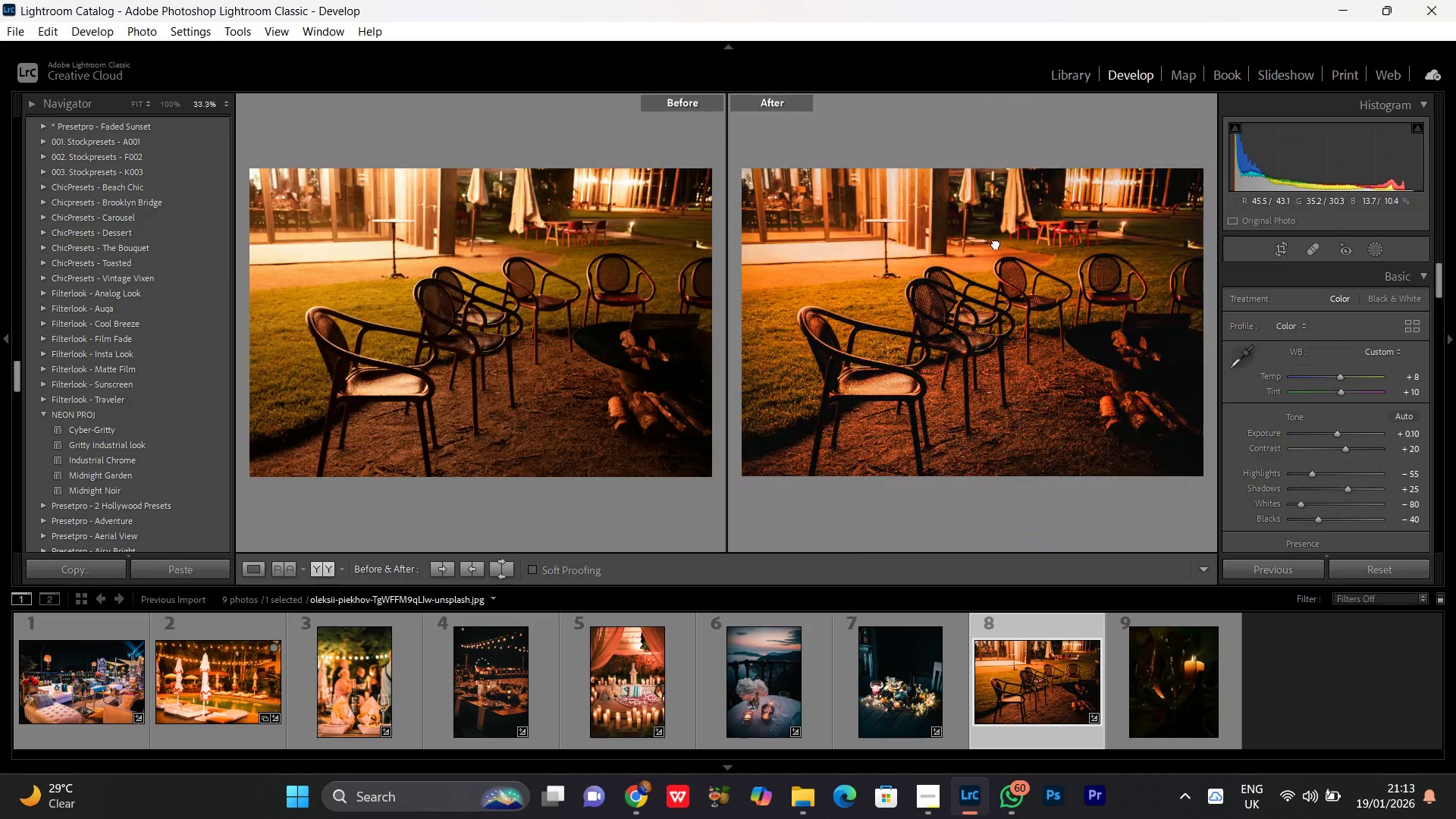 
double_click([996, 243])
 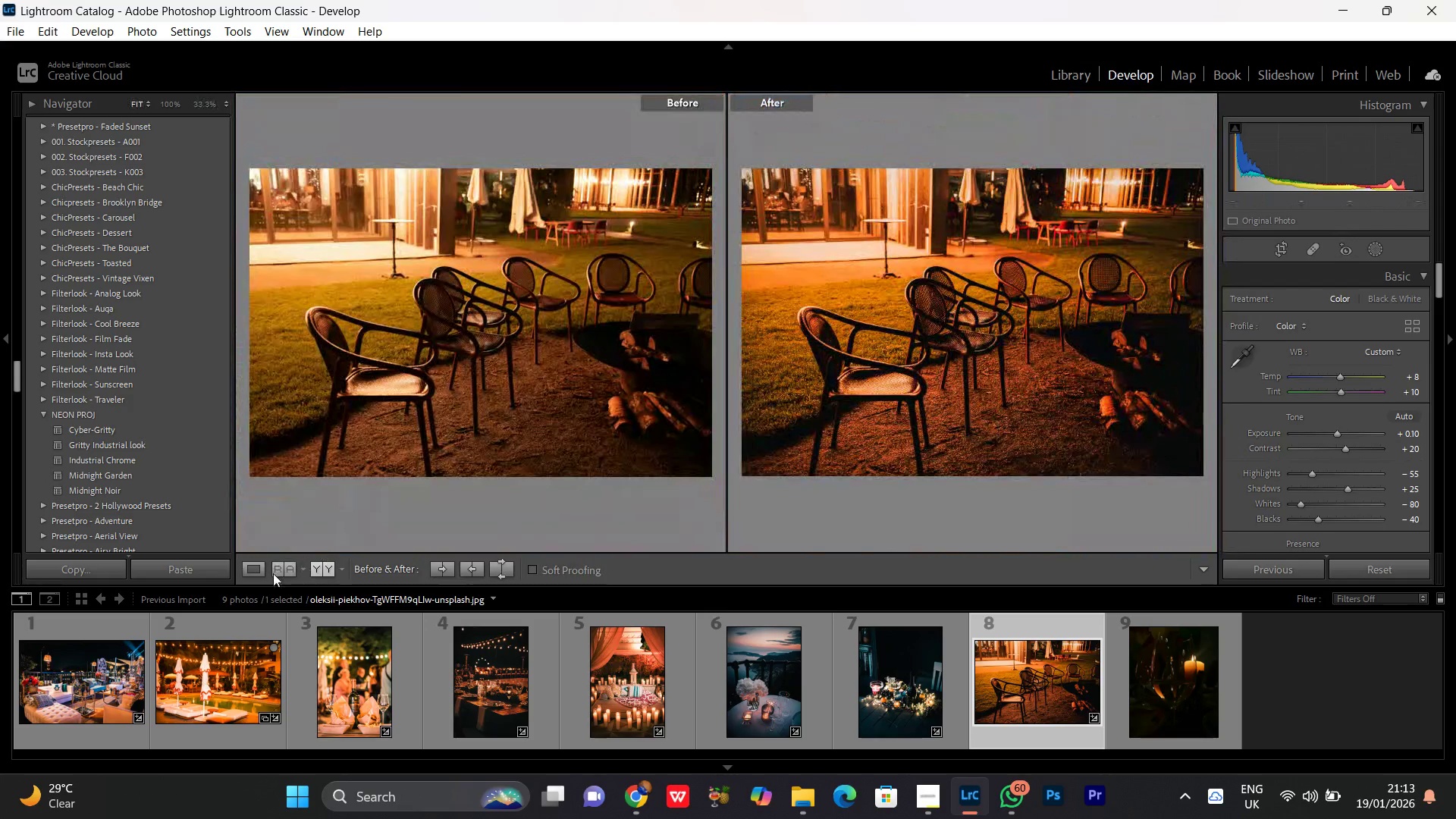 
left_click([251, 568])
 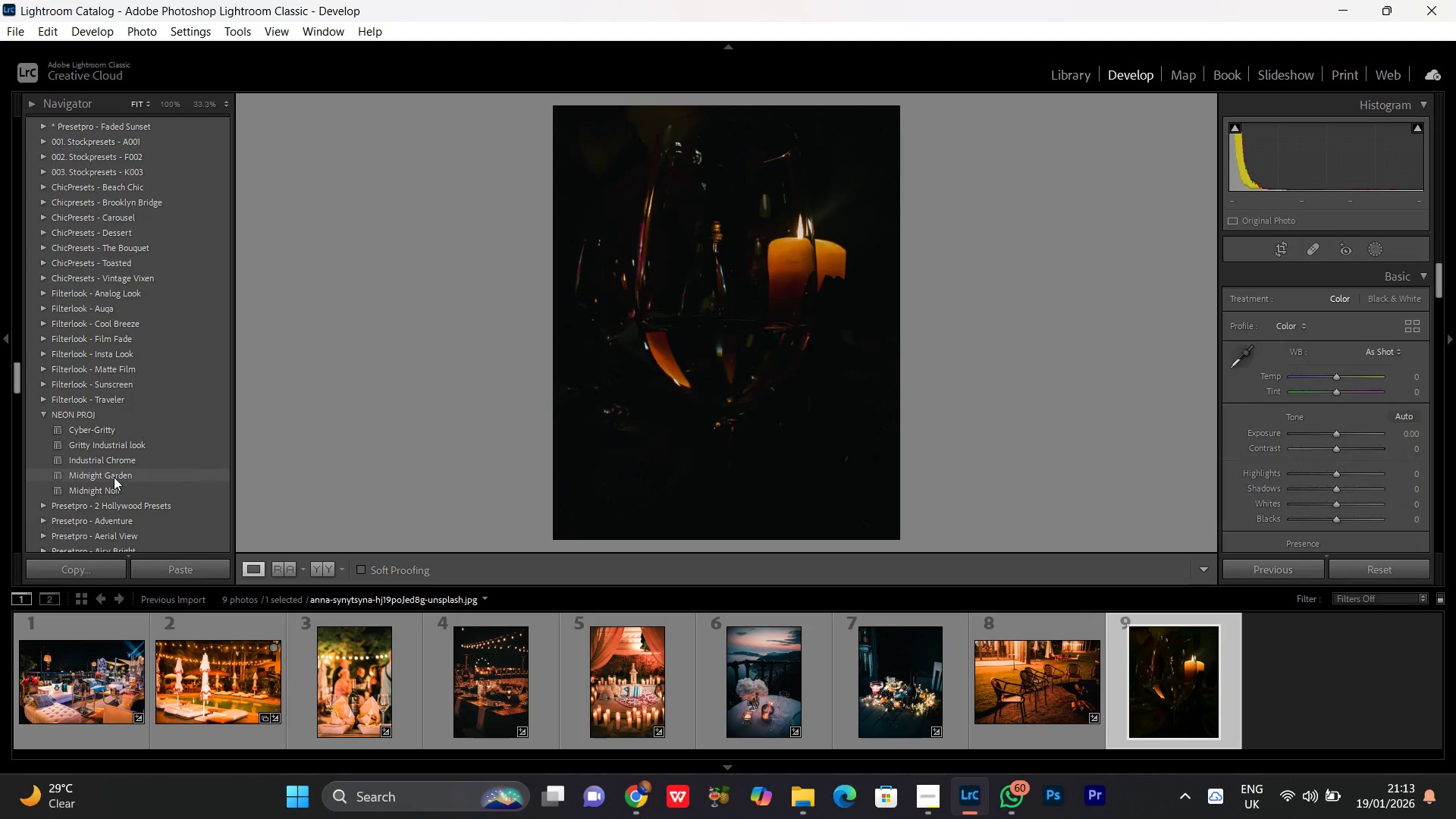 
wait(6.52)
 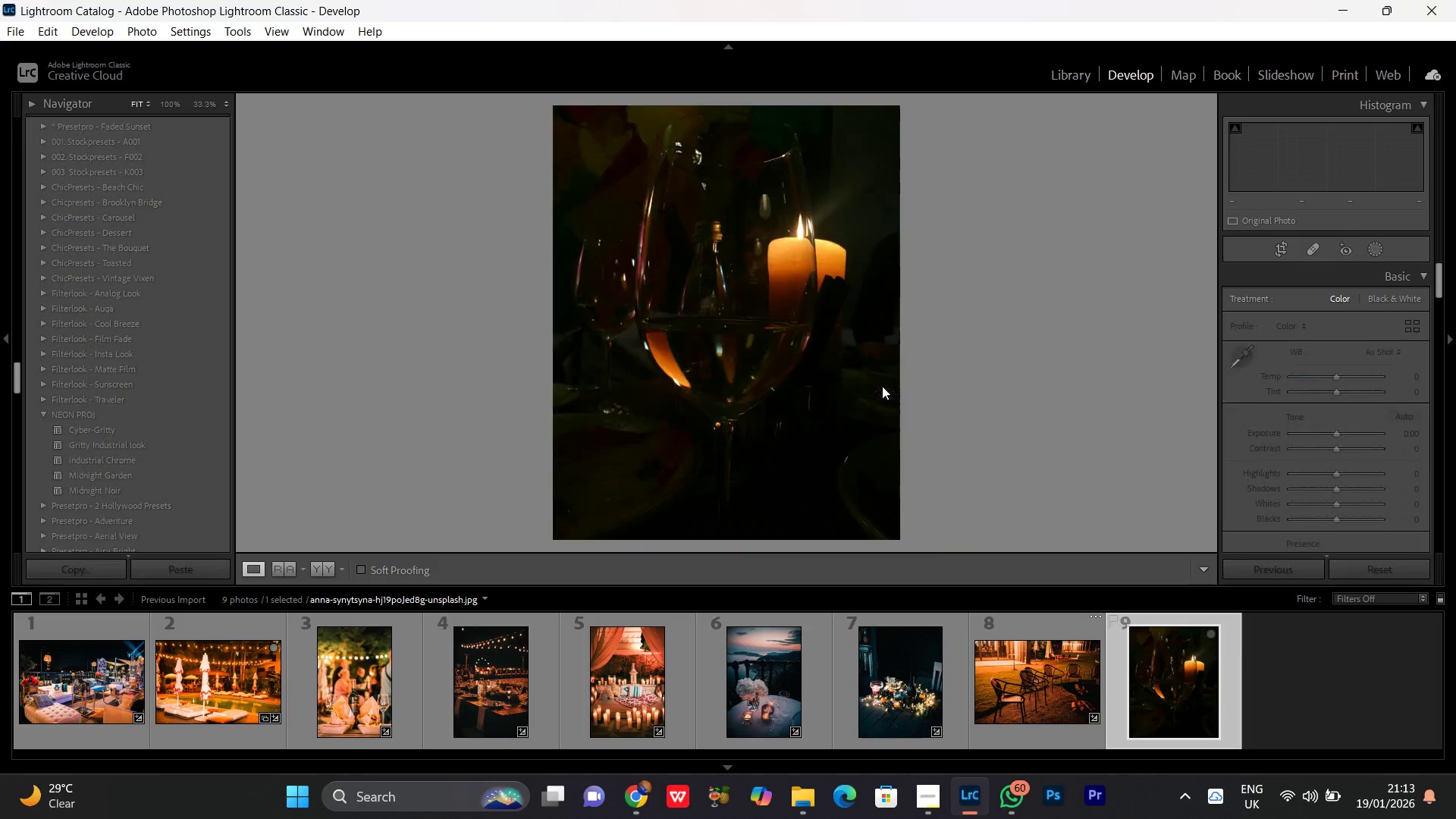 
left_click([117, 478])
 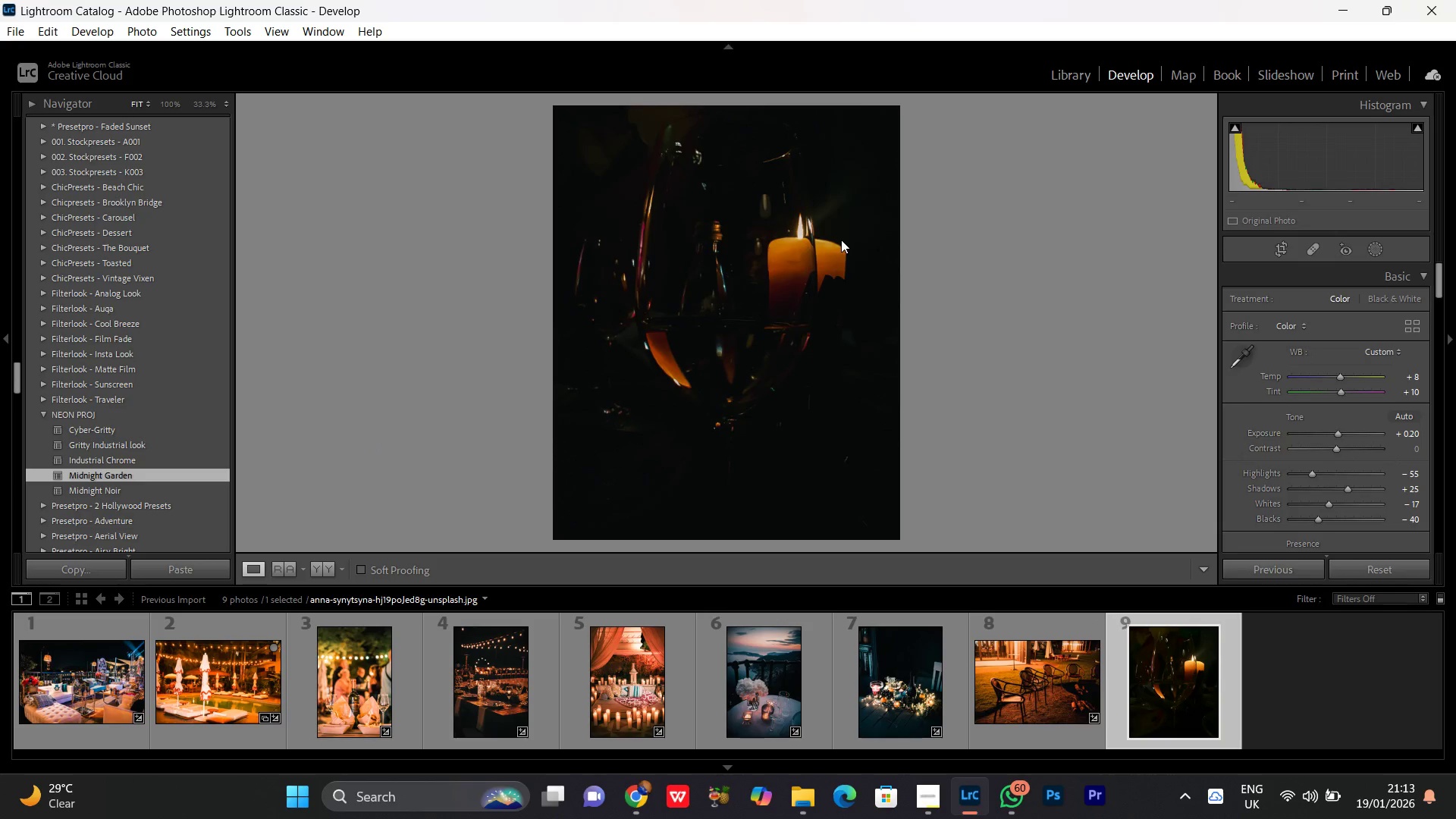 
left_click([841, 240])
 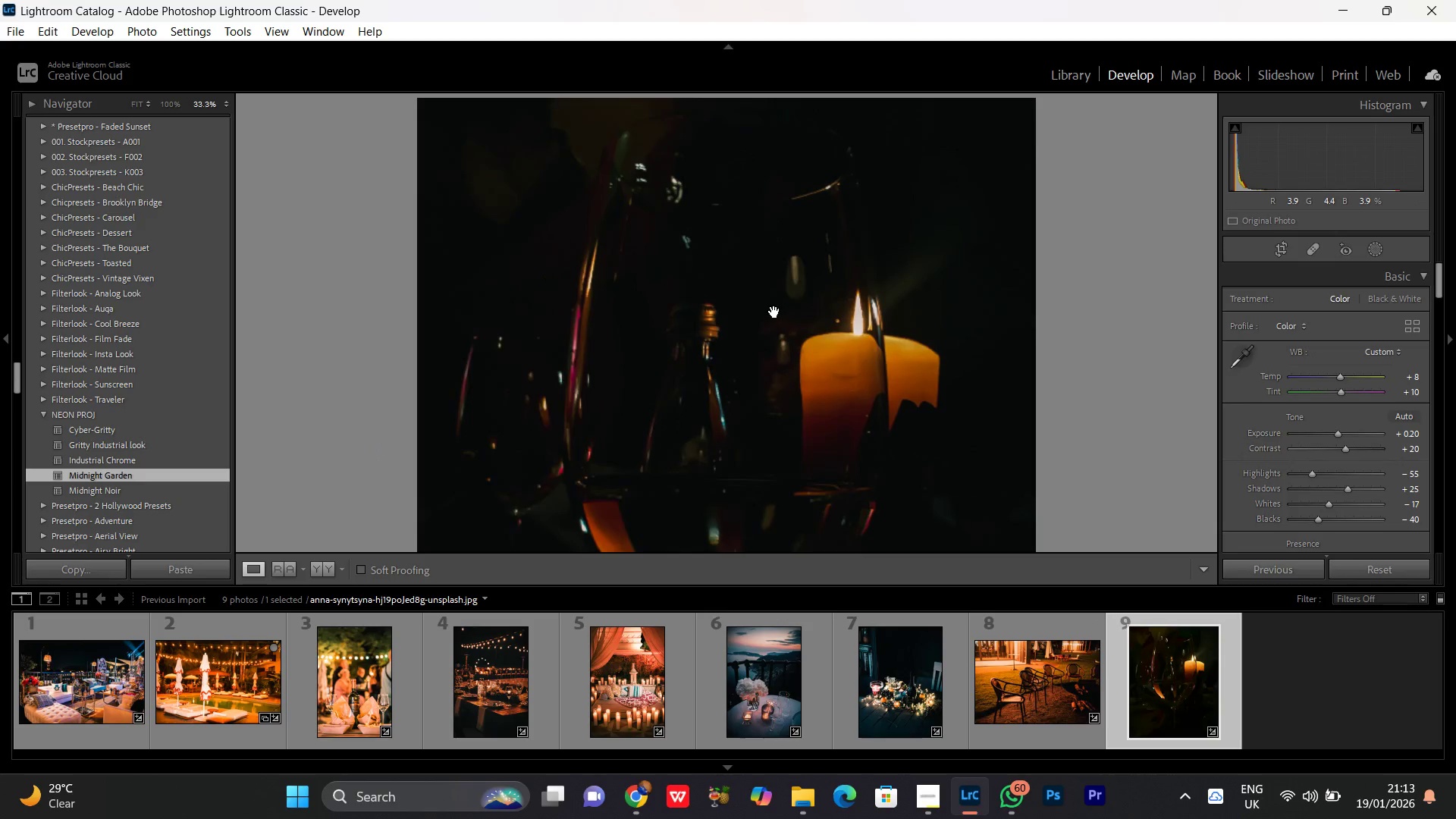 
left_click([774, 312])
 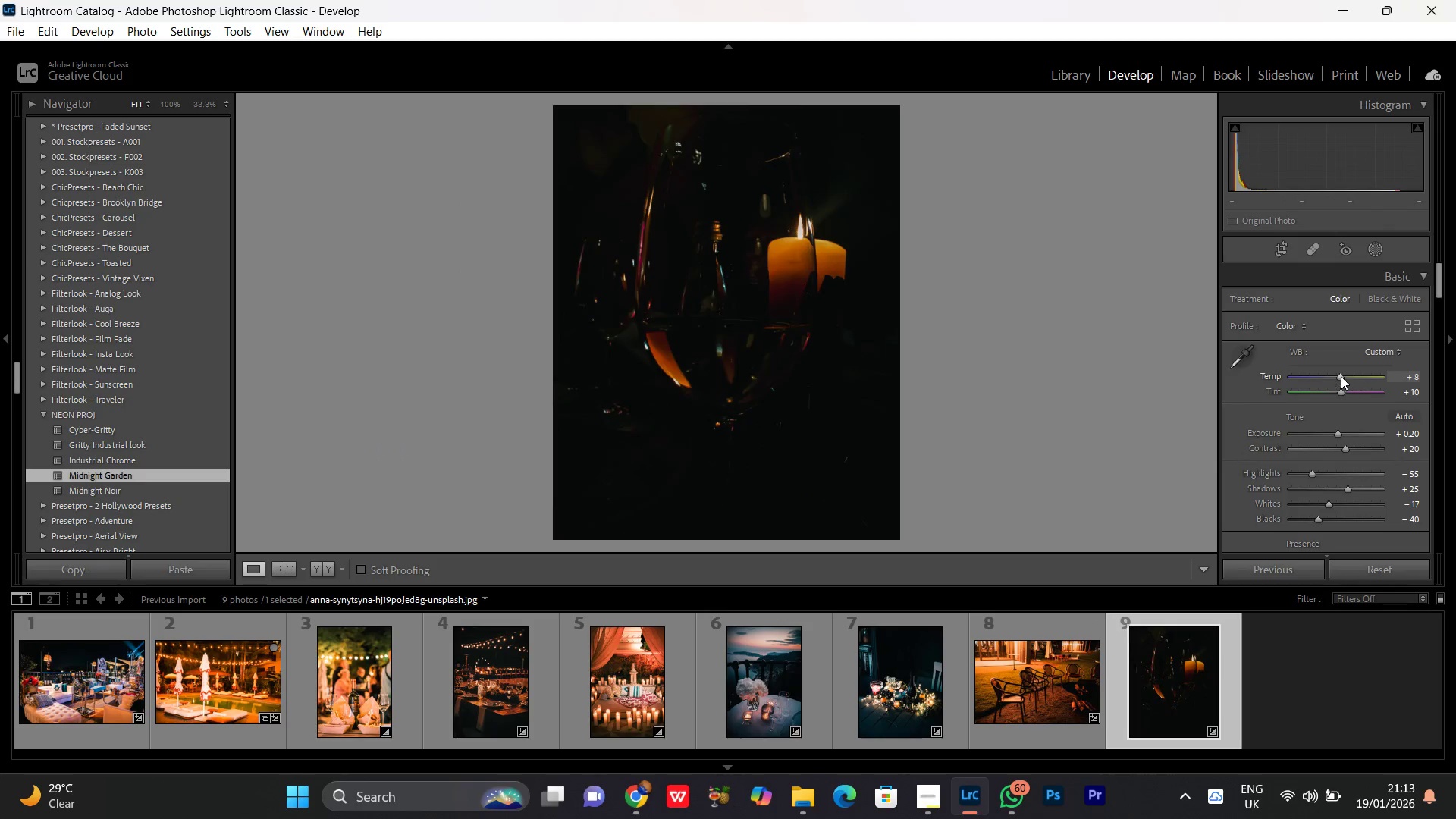 
left_click([1341, 376])
 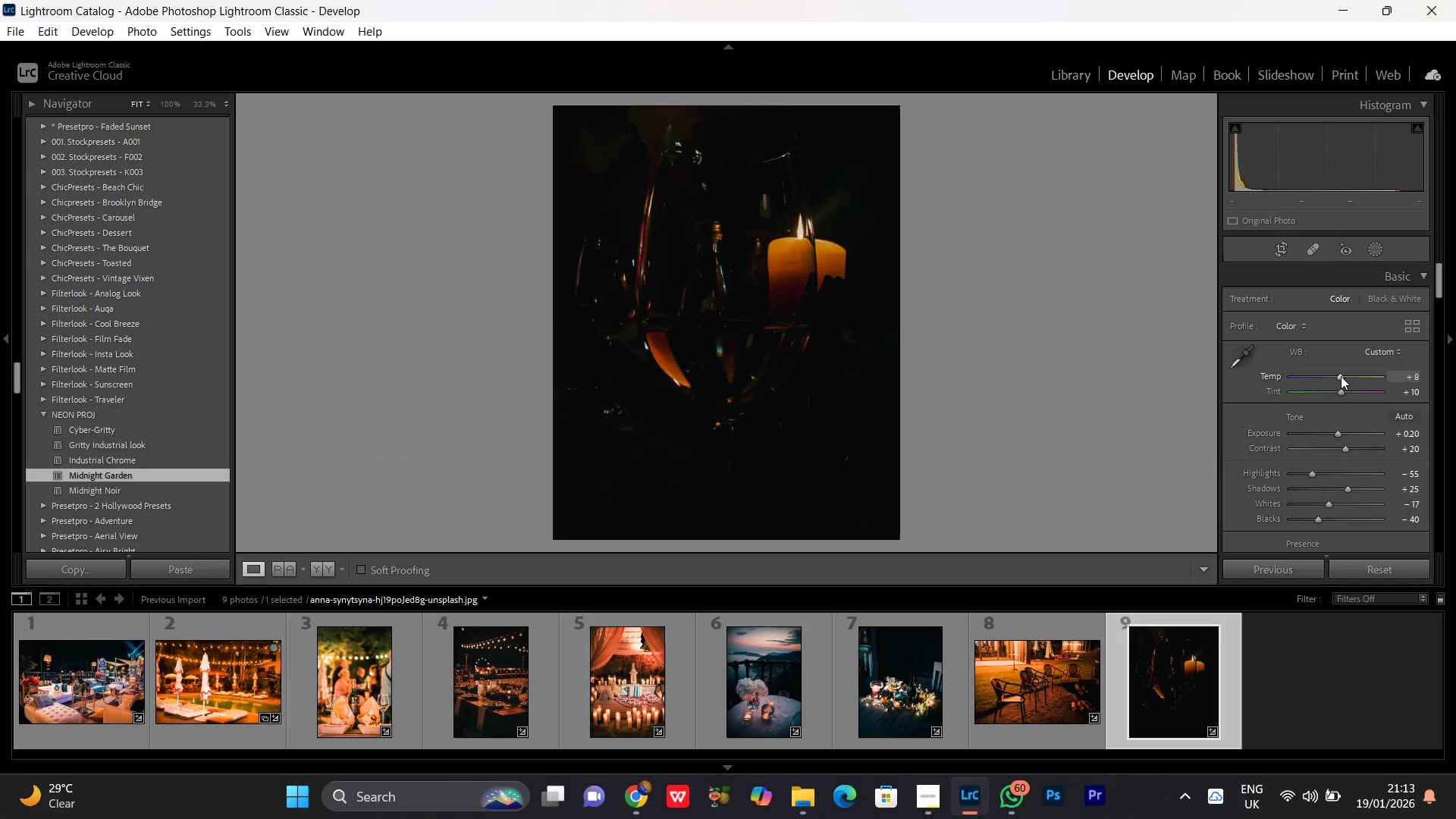 
scroll: coordinate [1341, 375], scroll_direction: up, amount: 4.0
 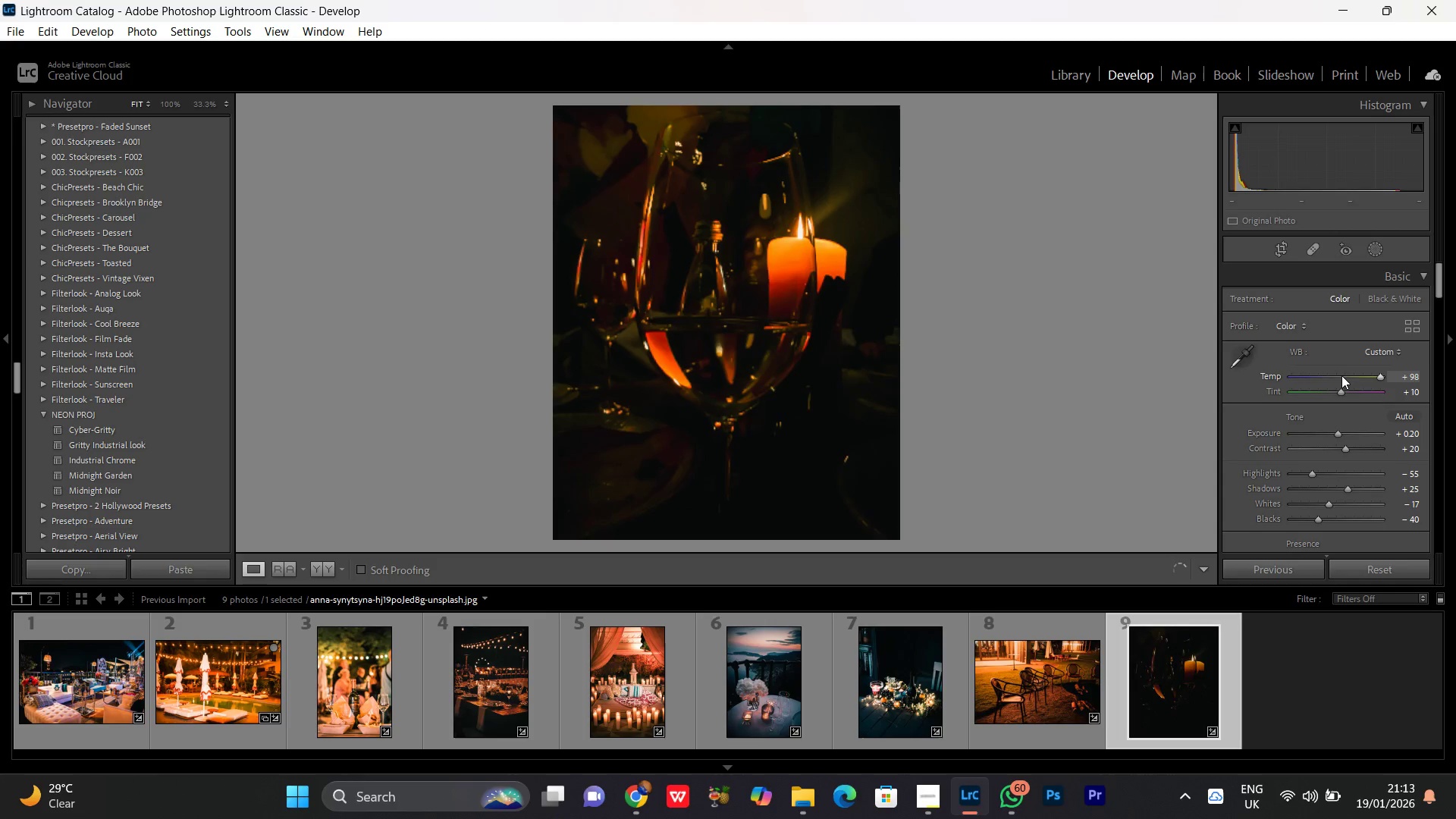 
scroll: coordinate [1341, 375], scroll_direction: down, amount: 1.0
 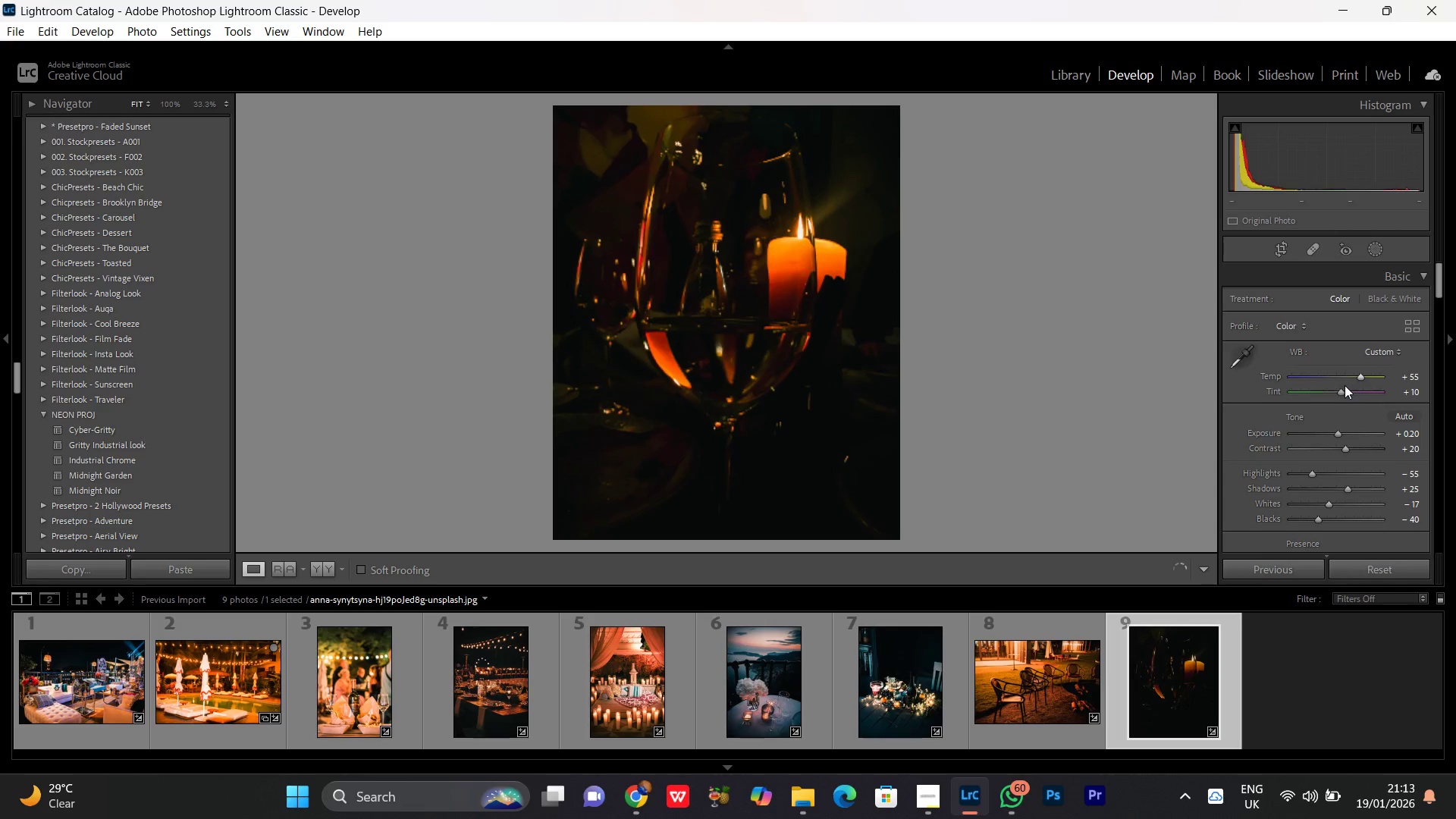 
left_click([1364, 376])
 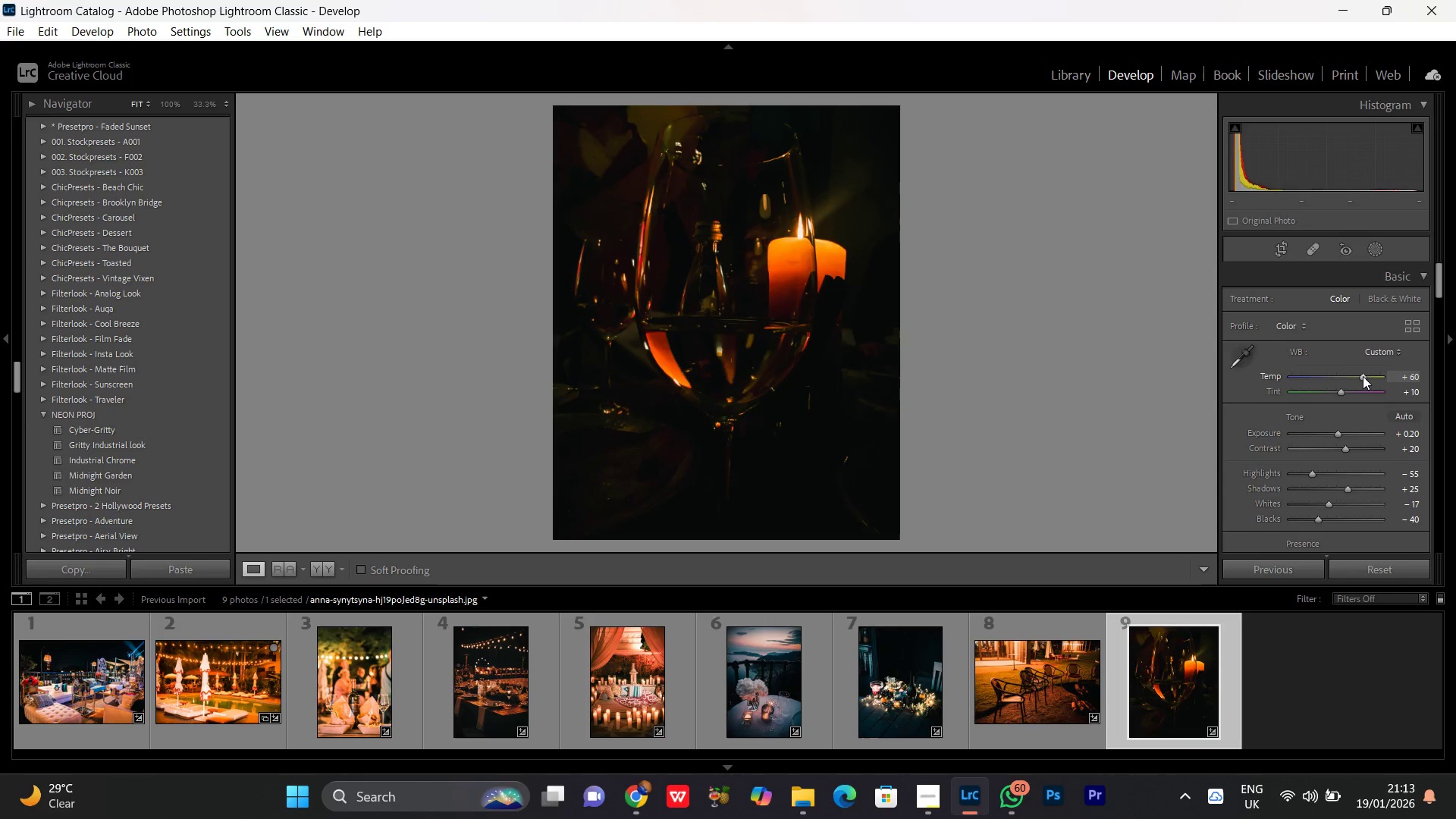 
scroll: coordinate [1363, 376], scroll_direction: up, amount: 2.0
 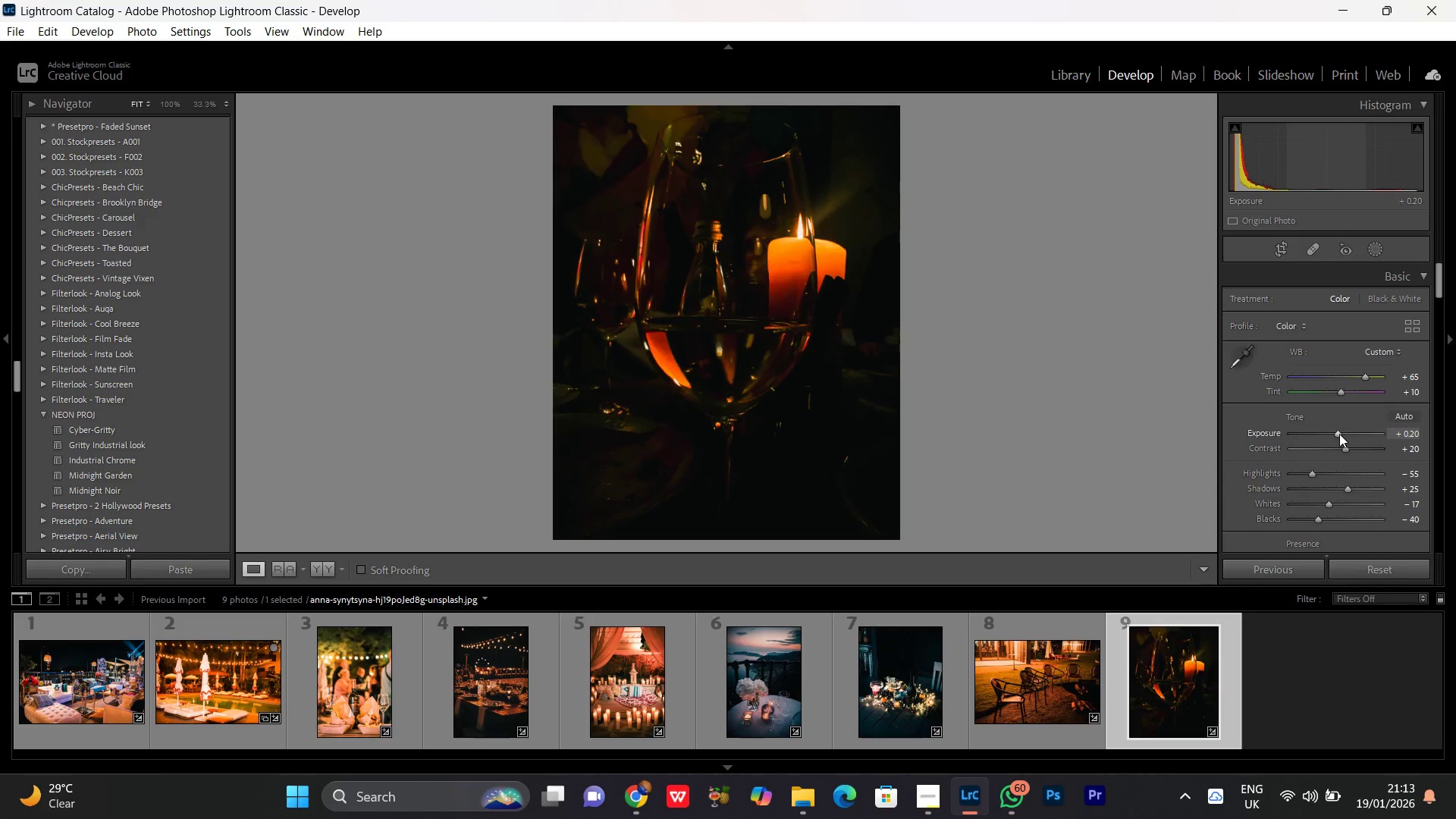 
left_click([1339, 434])
 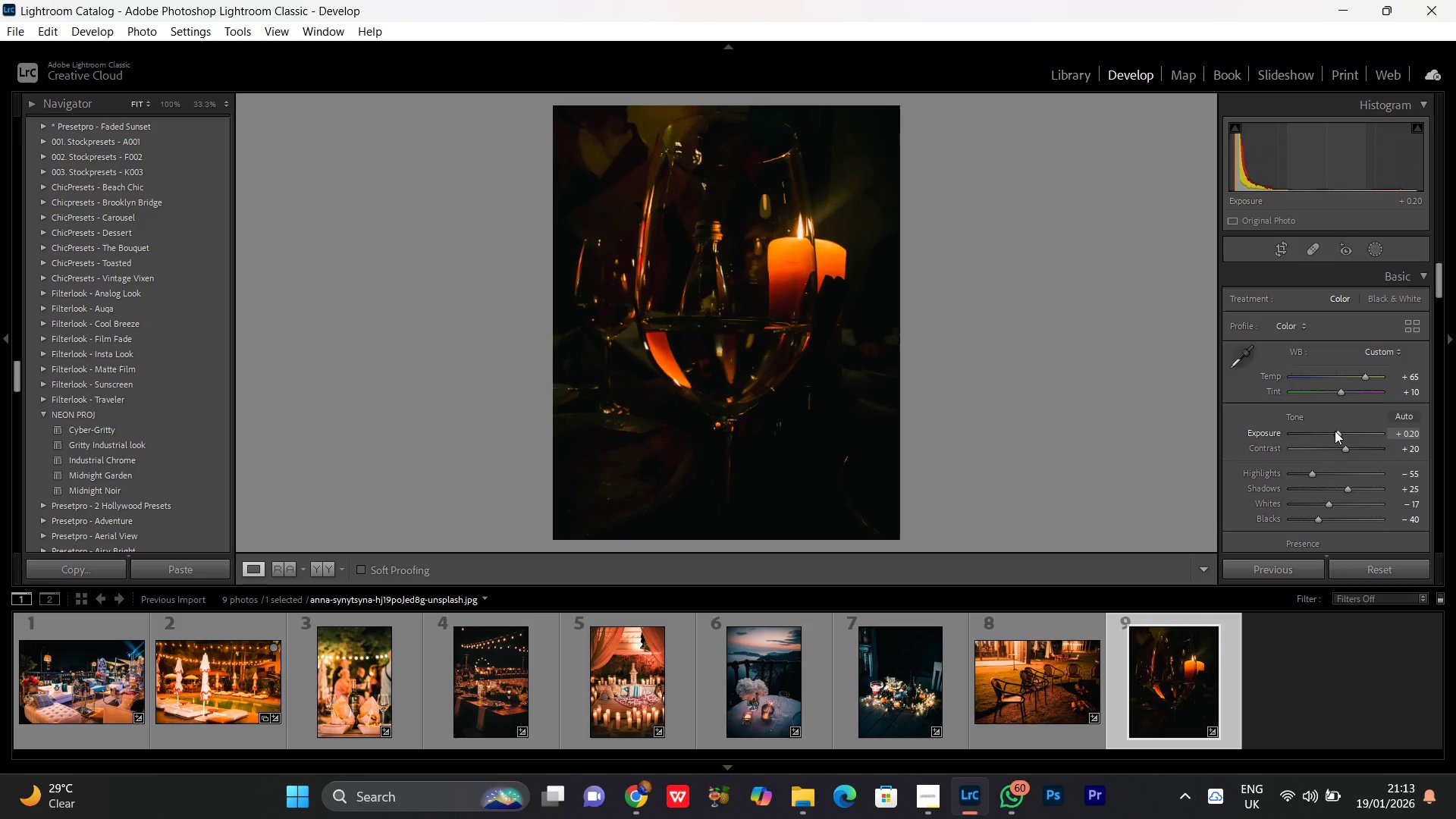 
scroll: coordinate [1335, 431], scroll_direction: up, amount: 2.0
 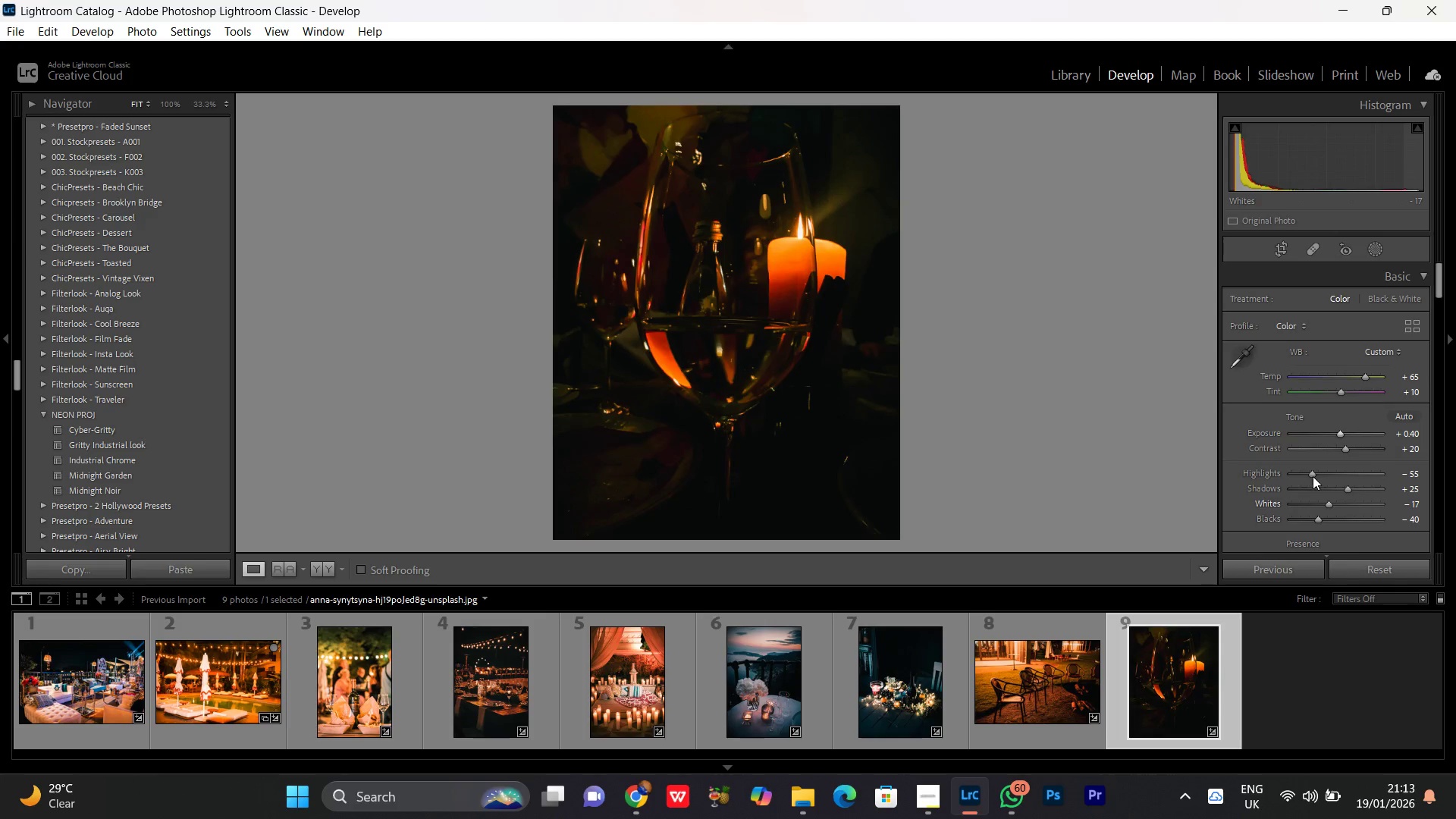 
left_click([1313, 476])
 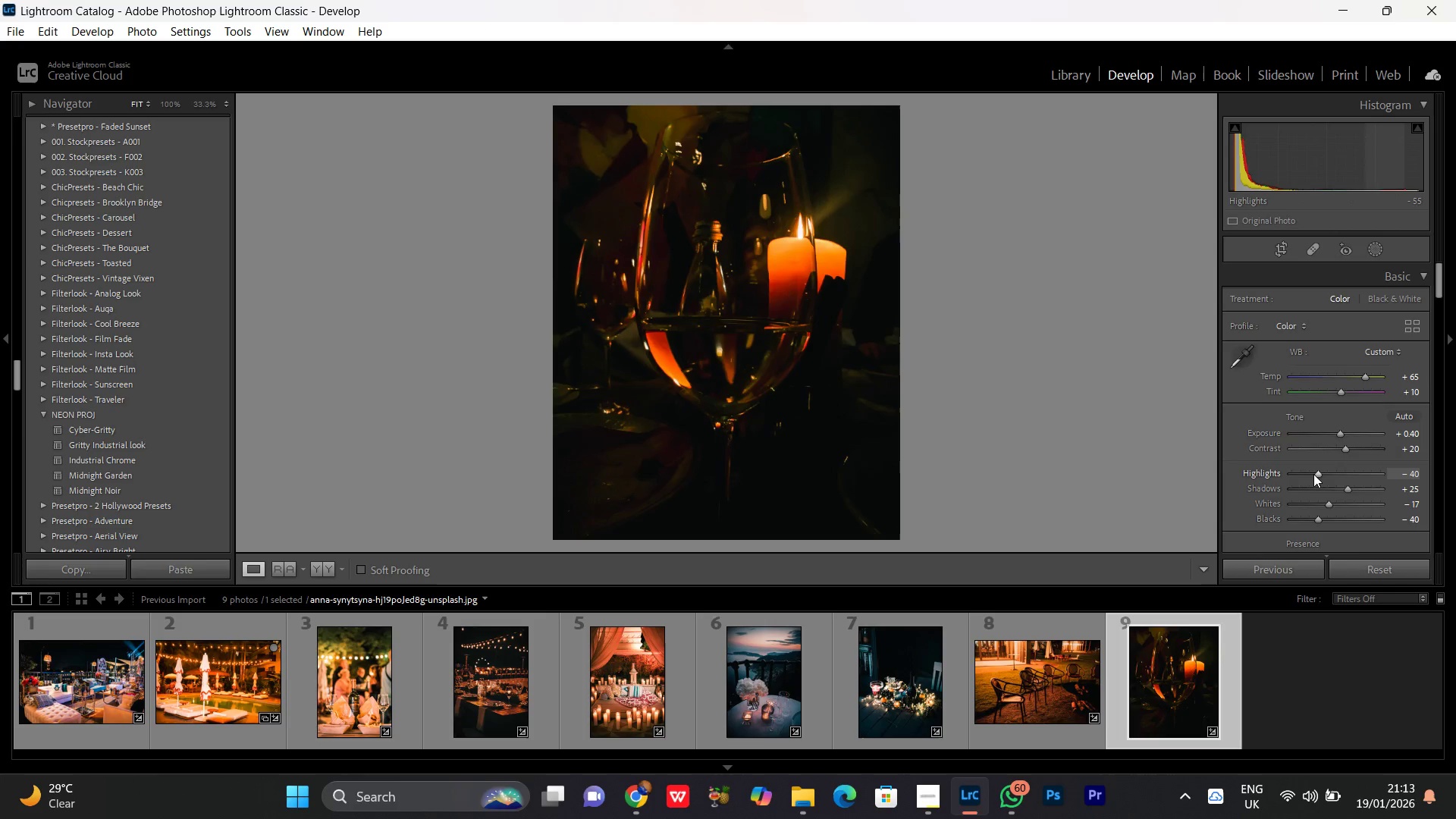 
scroll: coordinate [1313, 474], scroll_direction: up, amount: 6.0
 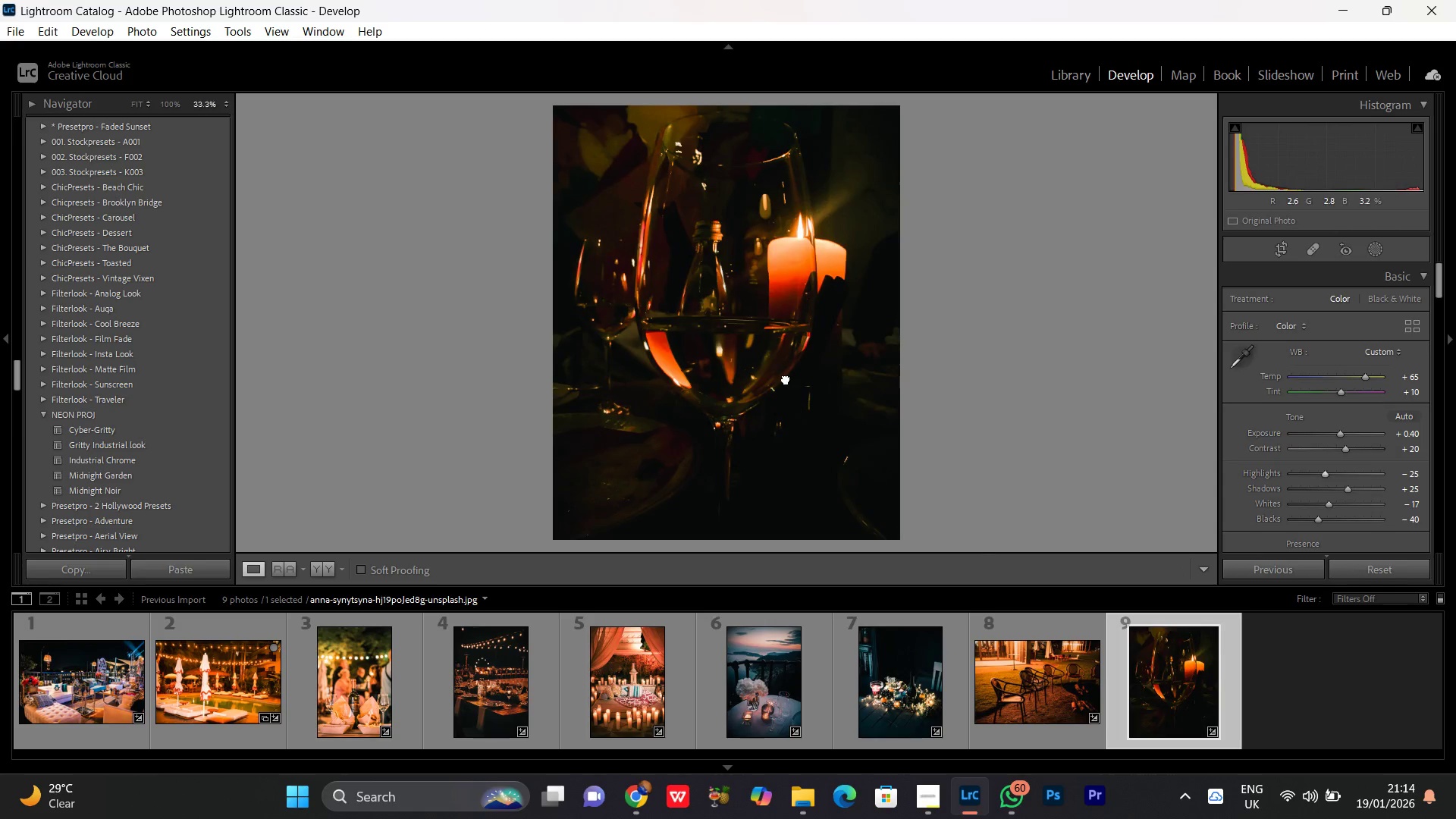 
double_click([786, 378])
 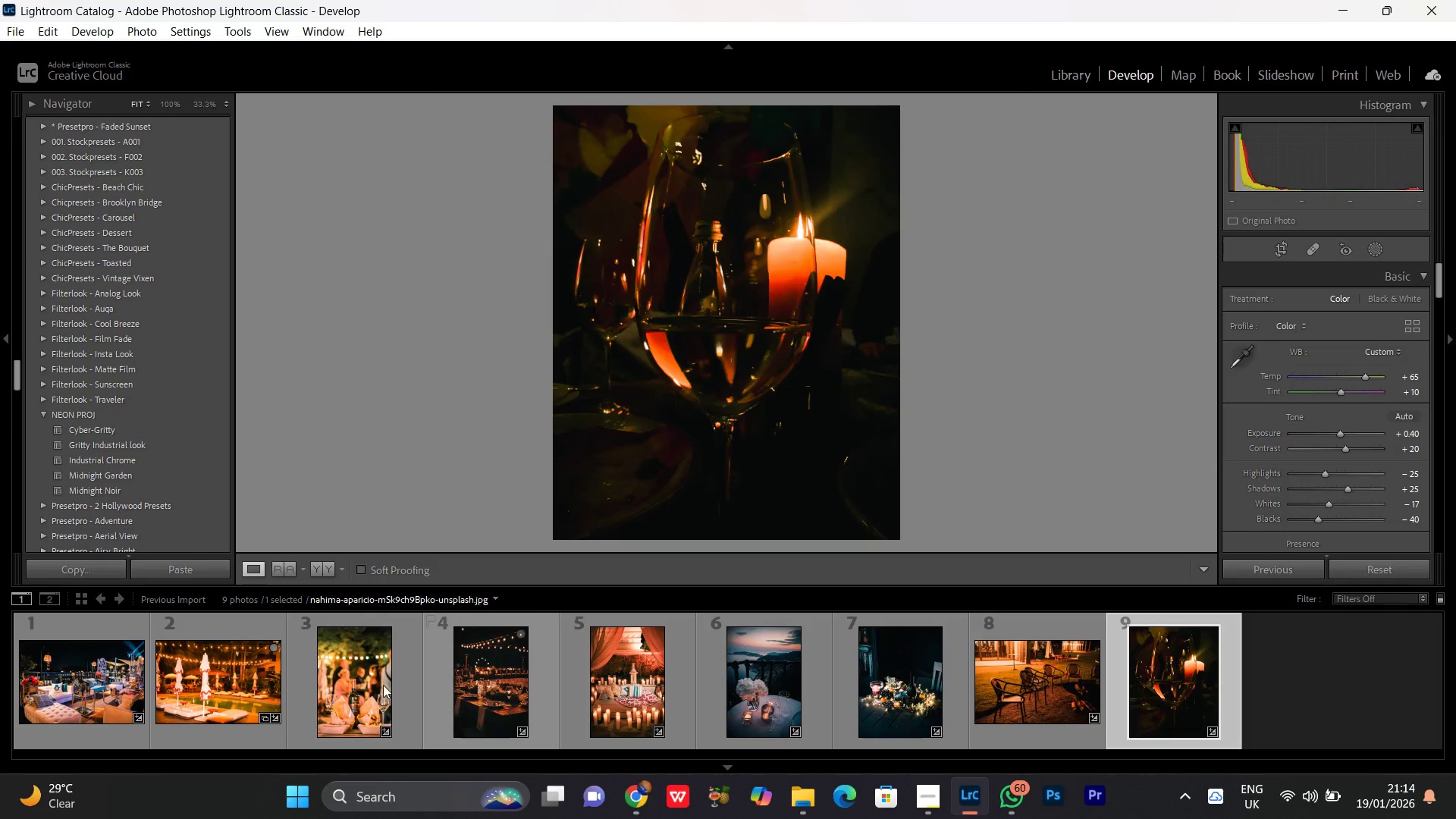 
left_click([347, 677])
 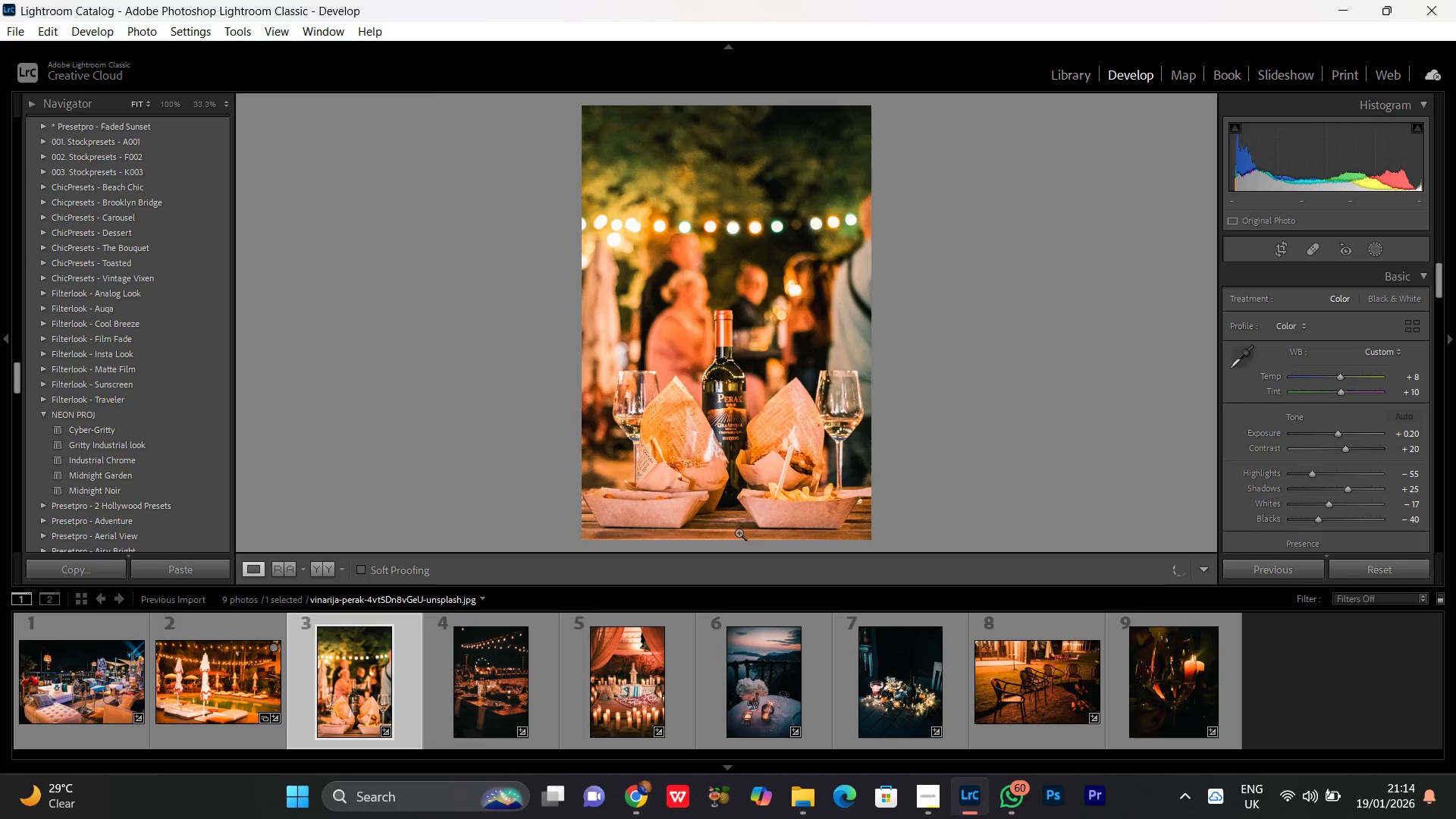 
double_click([725, 384])
 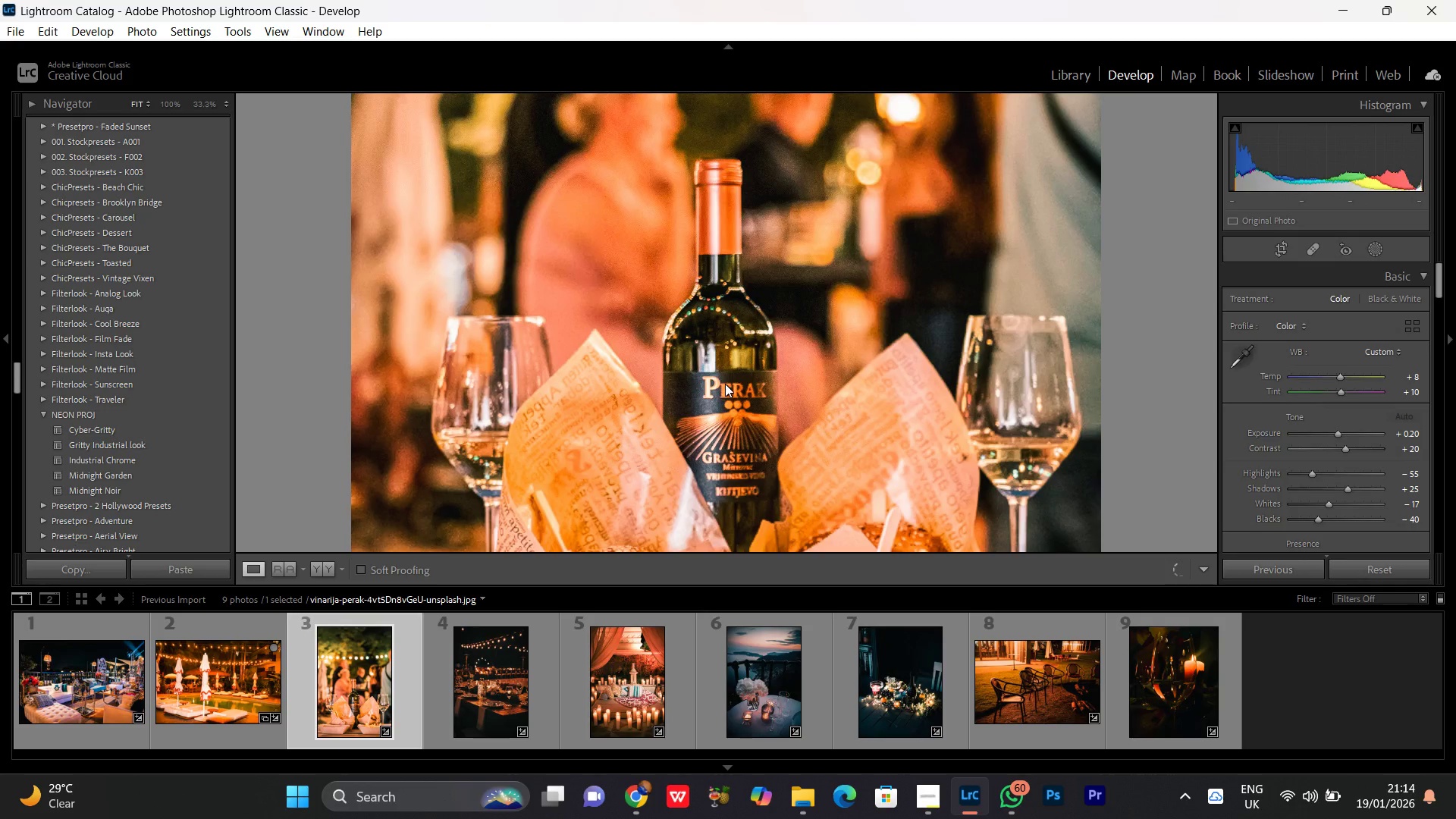 
triple_click([725, 384])
 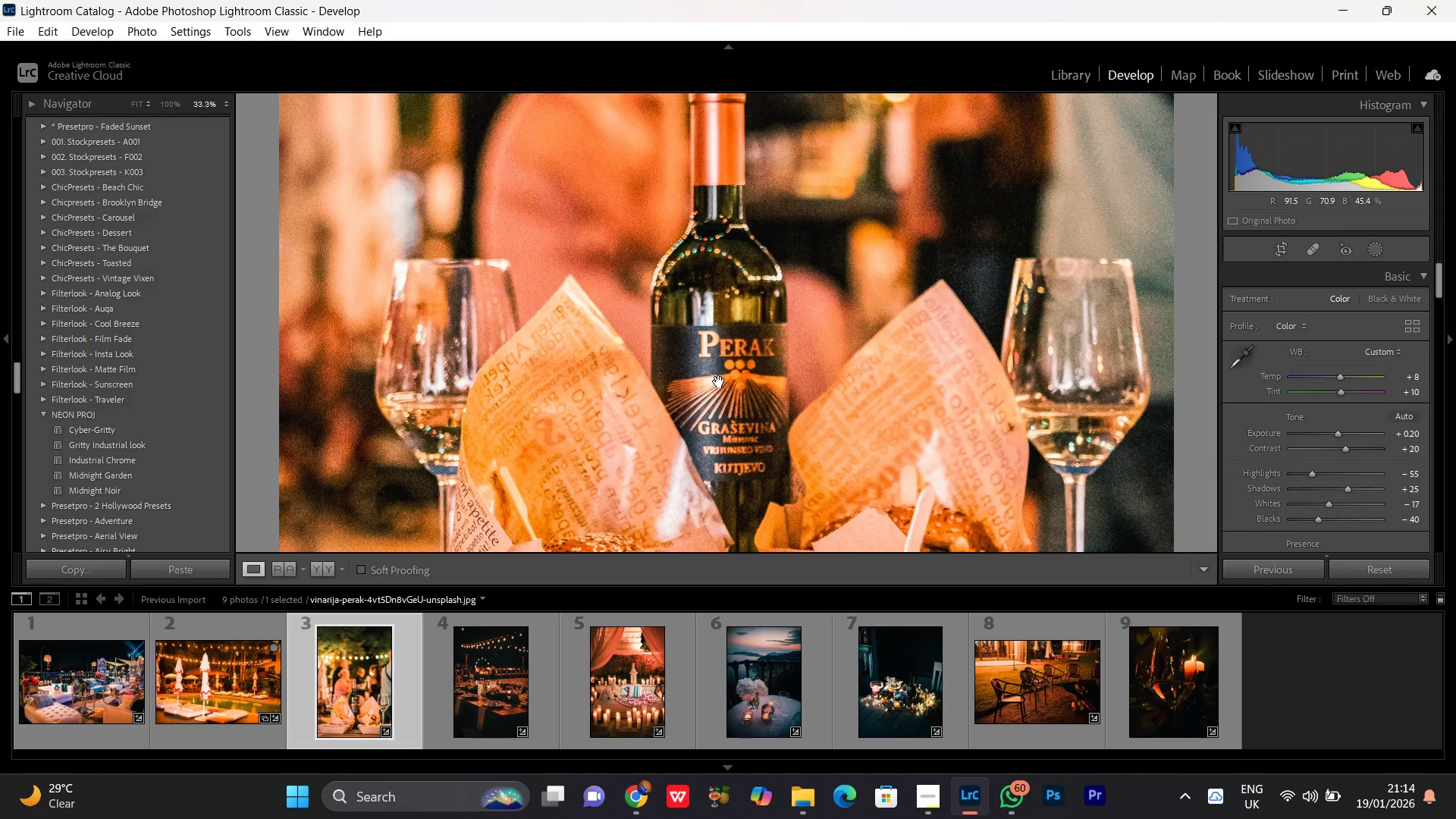 
left_click([912, 176])
 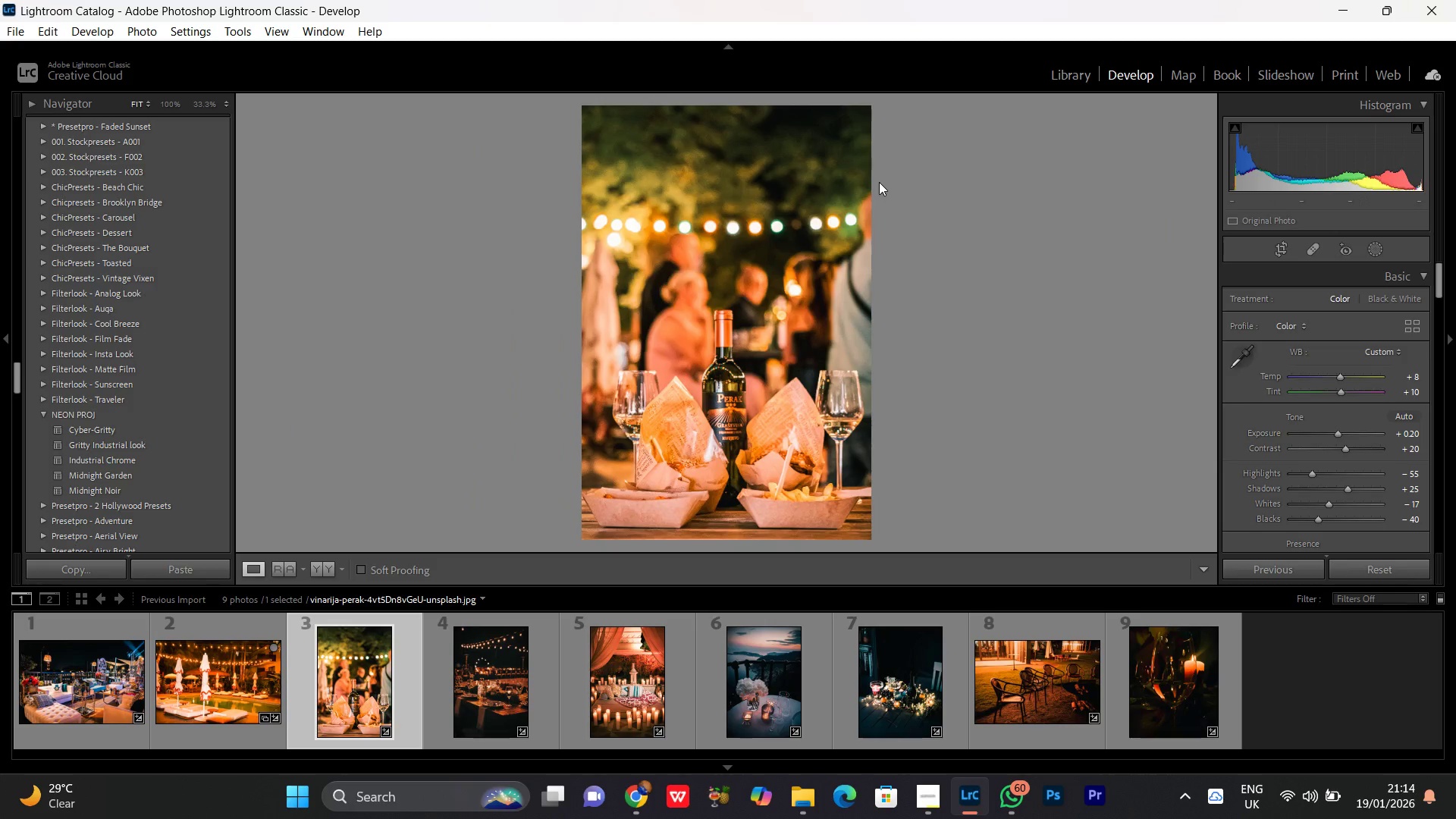 
left_click([878, 183])
 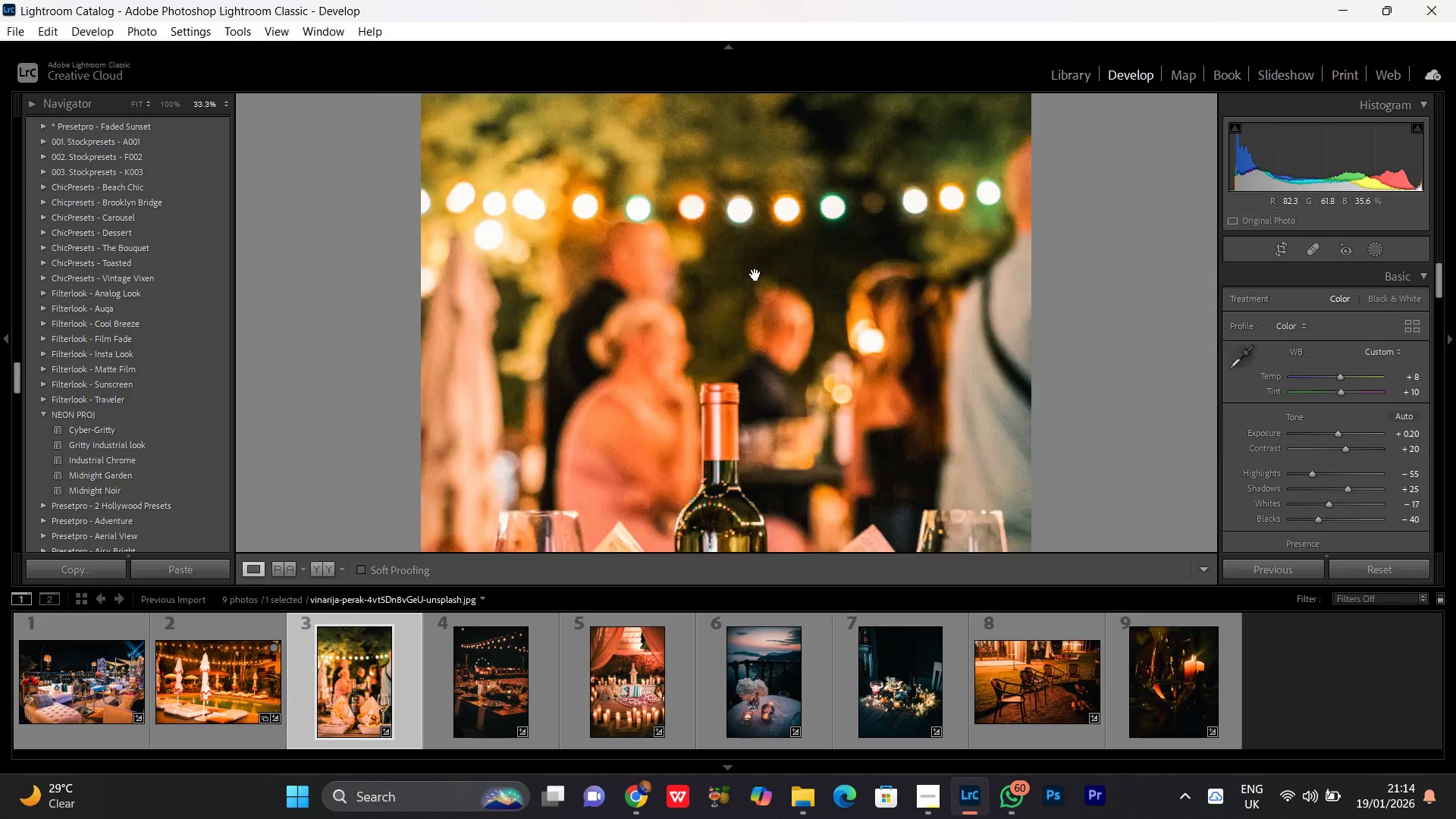 
double_click([754, 276])
 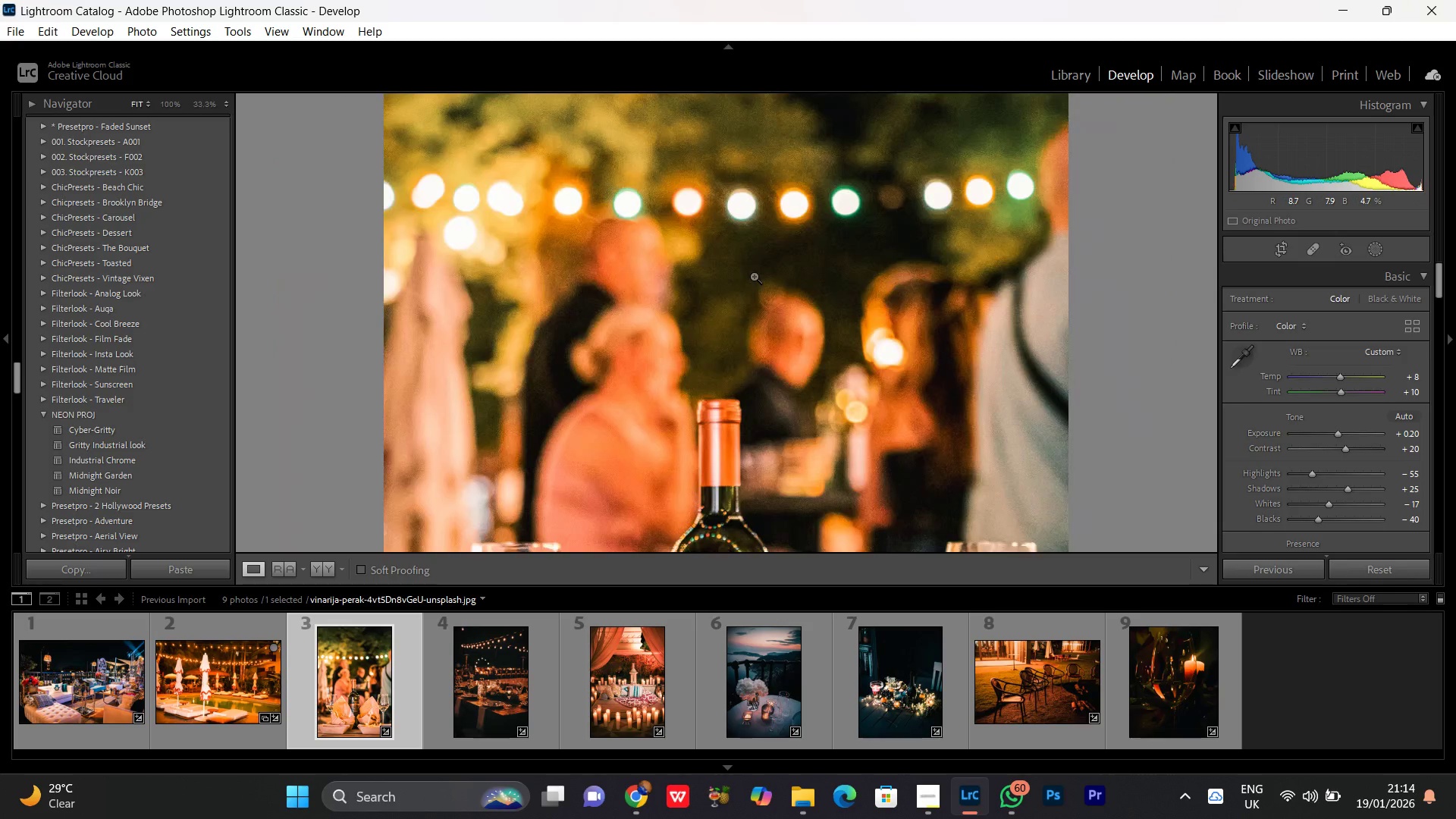 
triple_click([754, 276])
 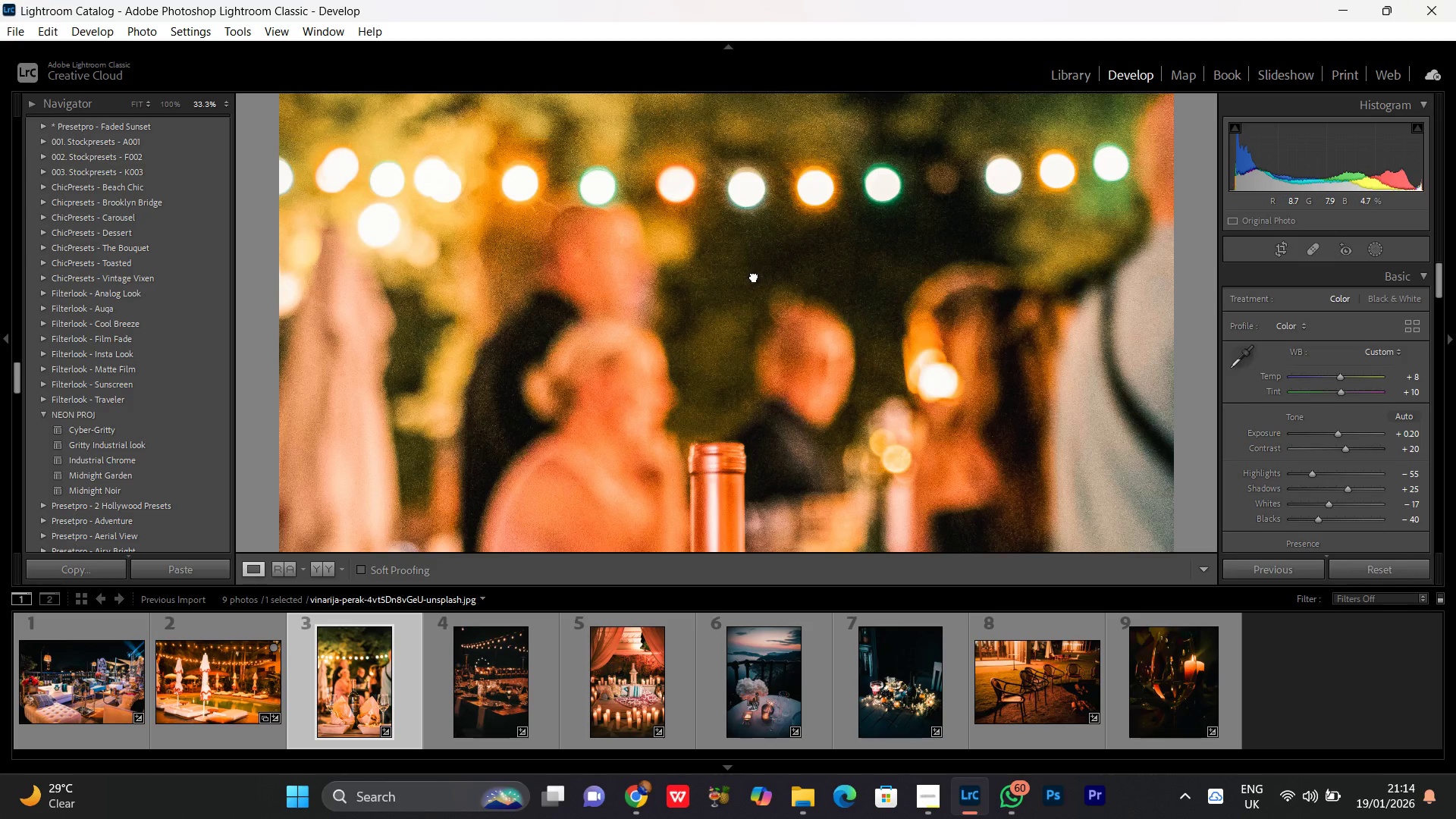 
triple_click([754, 276])
 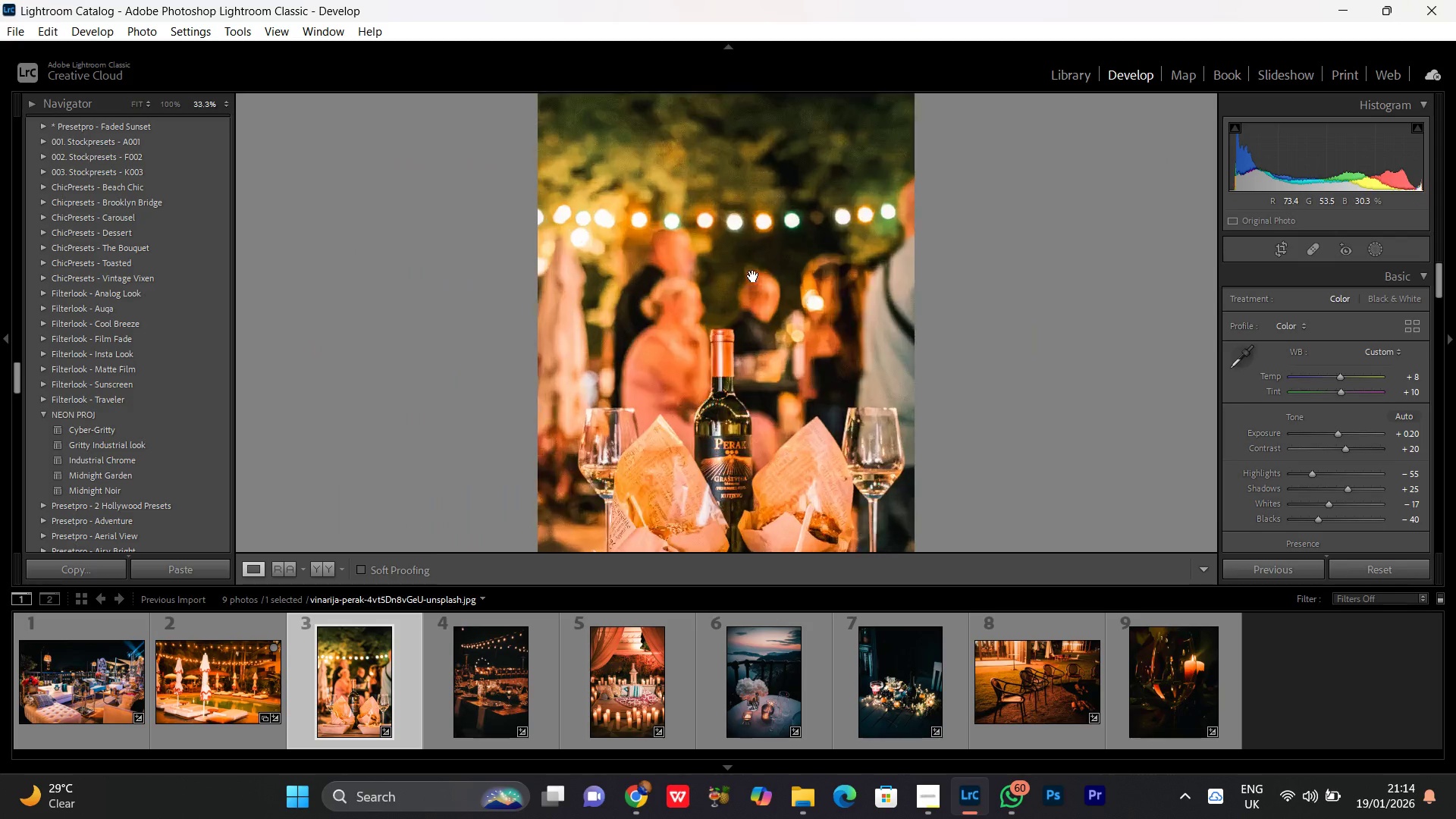 
double_click([753, 276])
 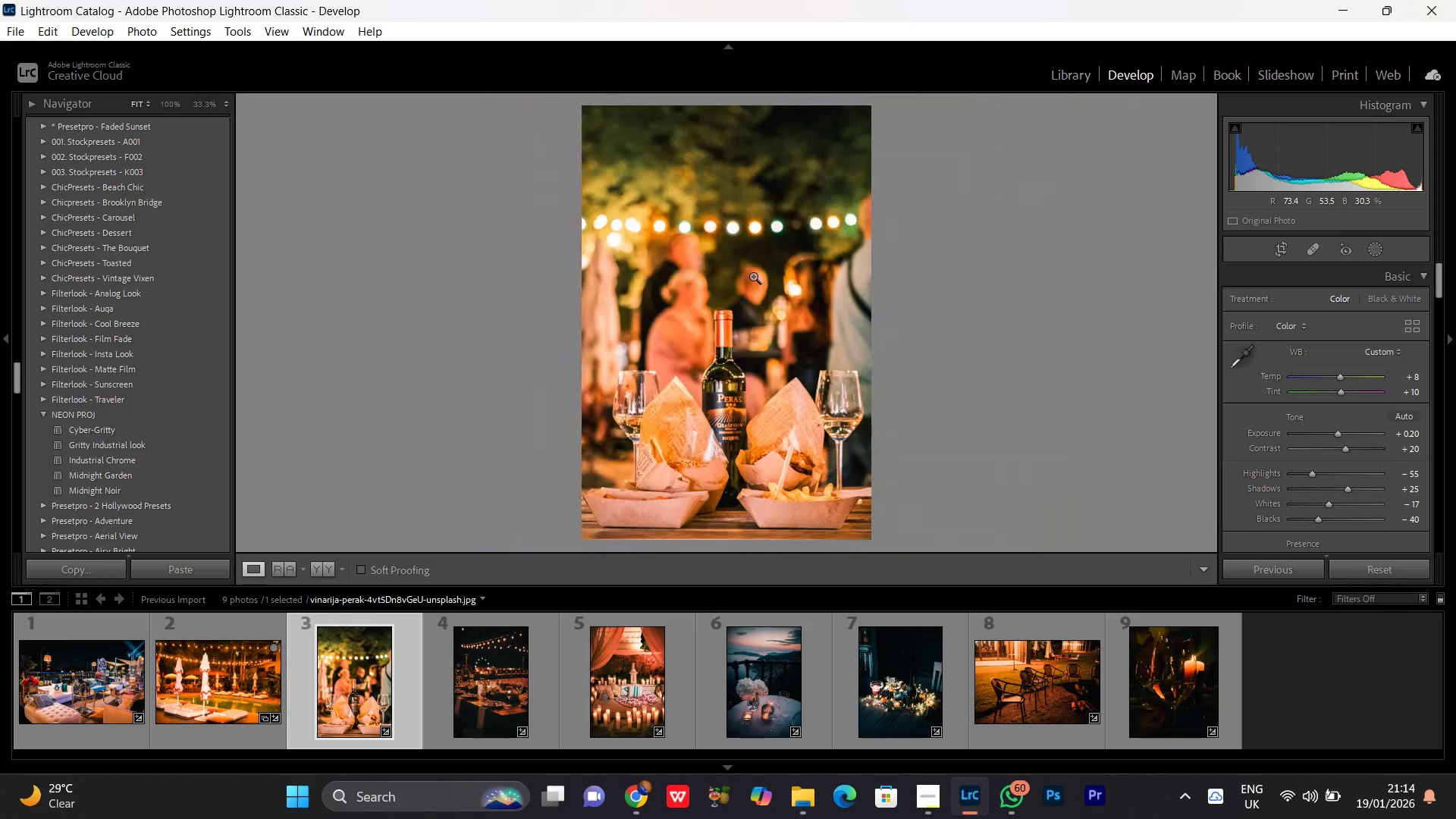 
wait(9.52)
 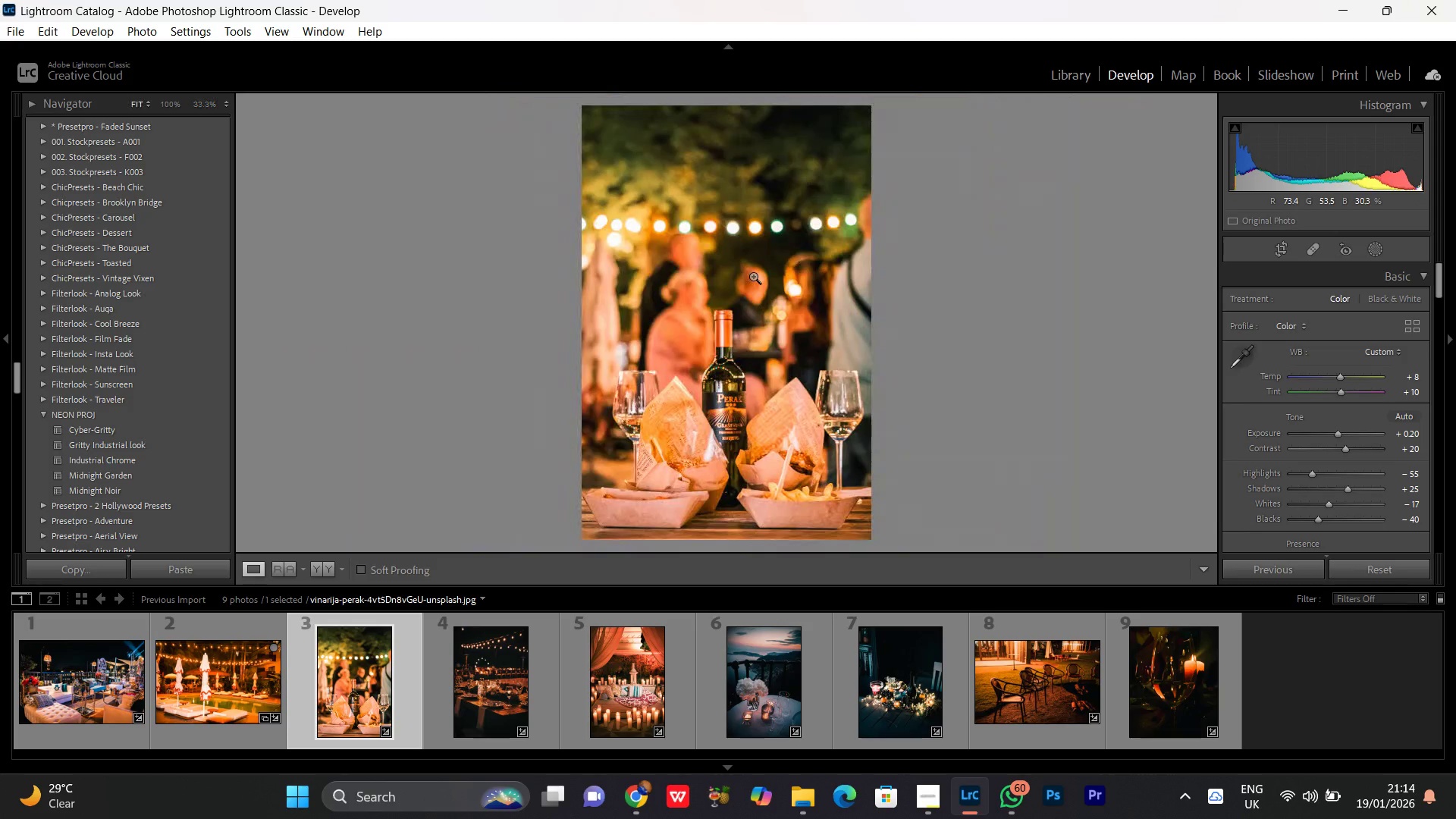 
double_click([675, 372])
 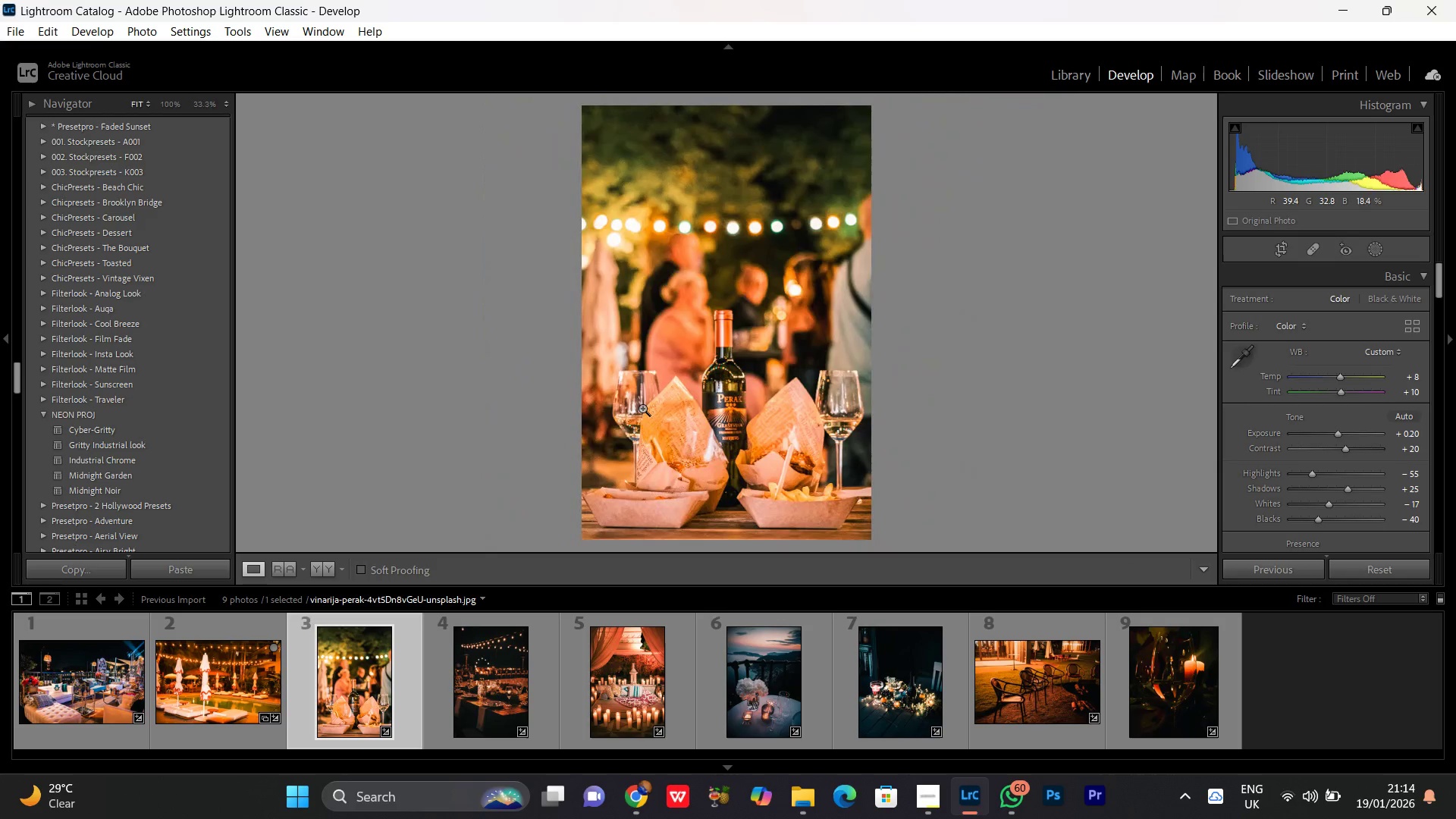 
wait(9.75)
 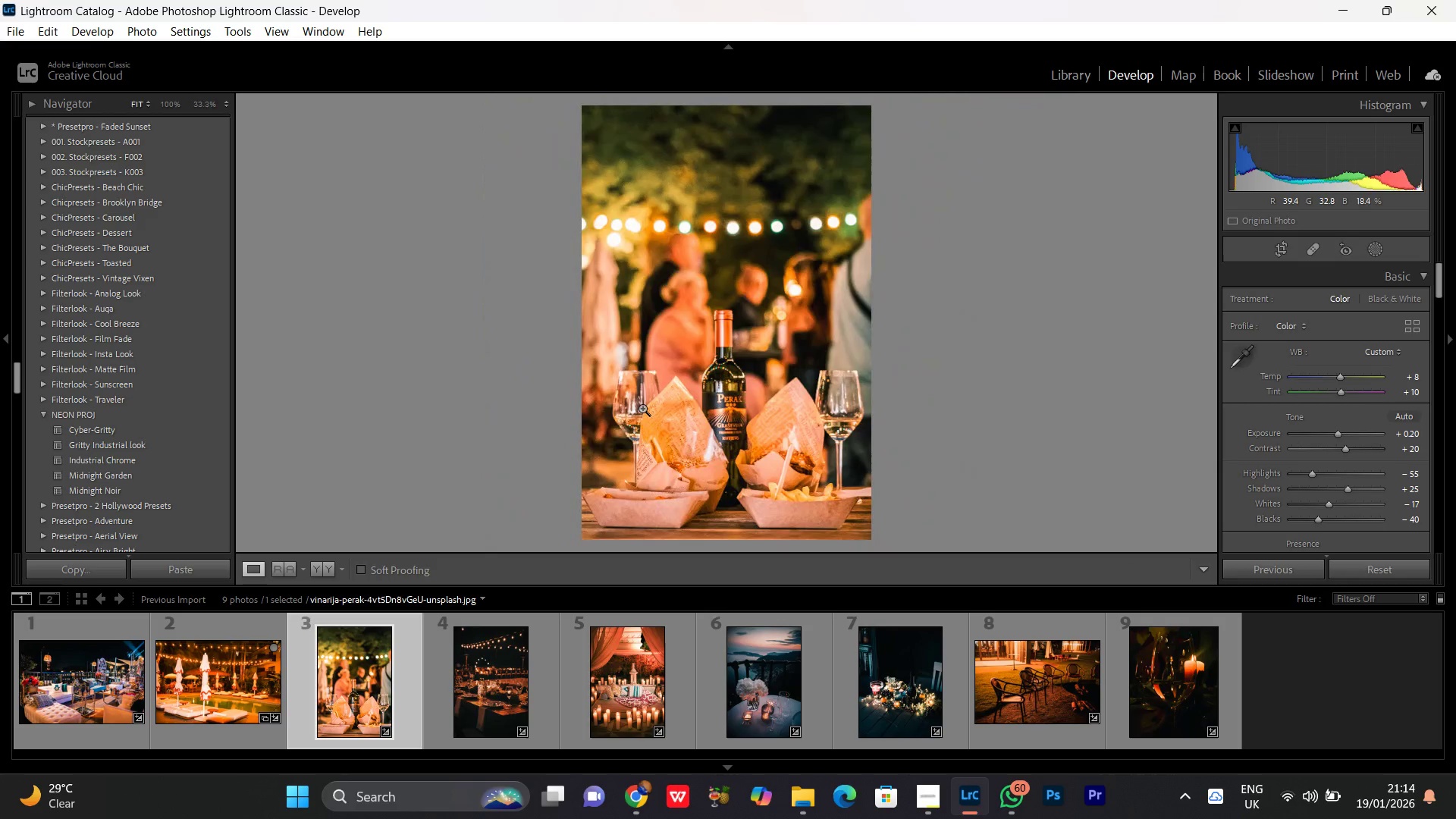 
left_click([770, 236])
 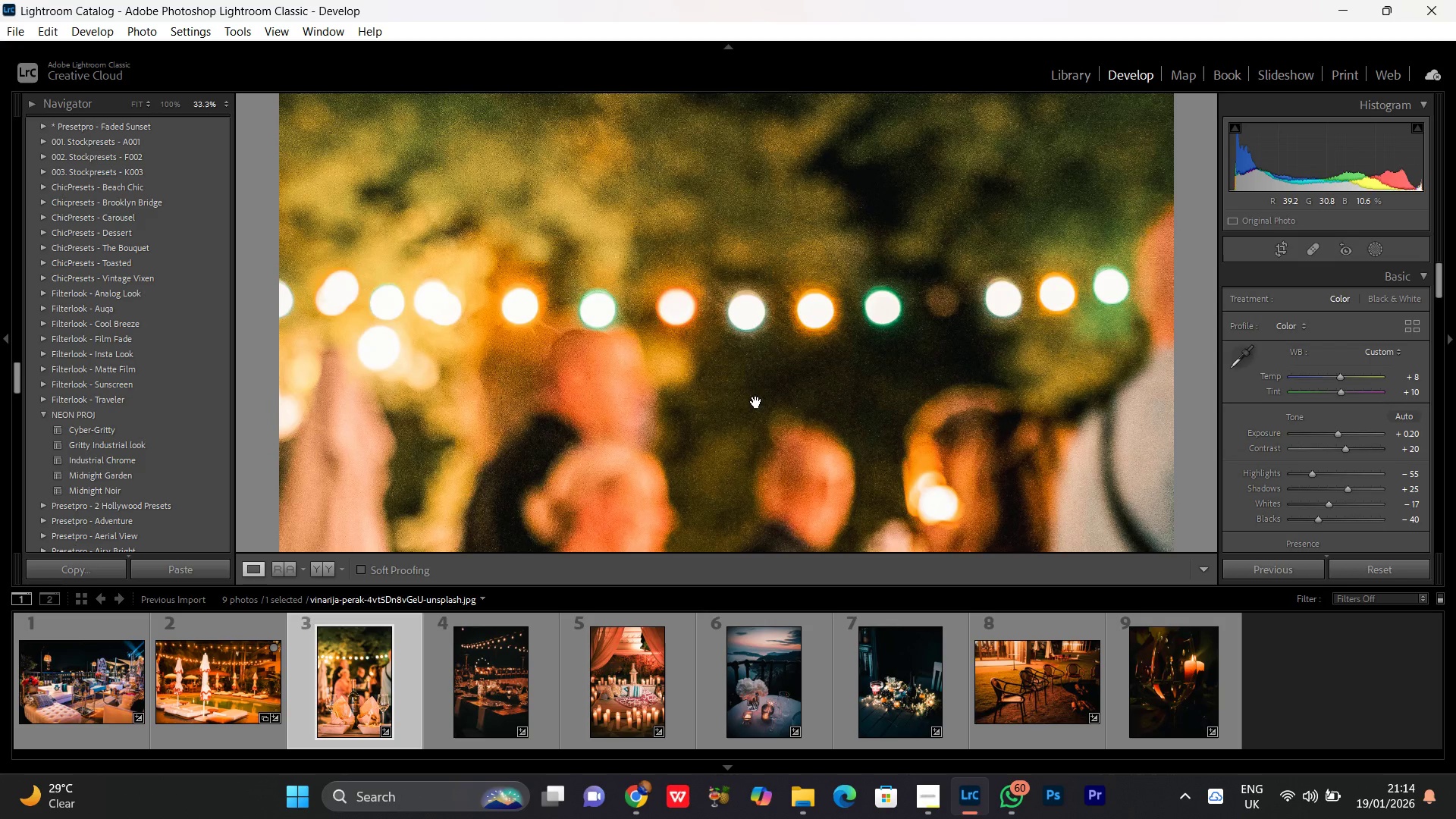 
double_click([758, 394])
 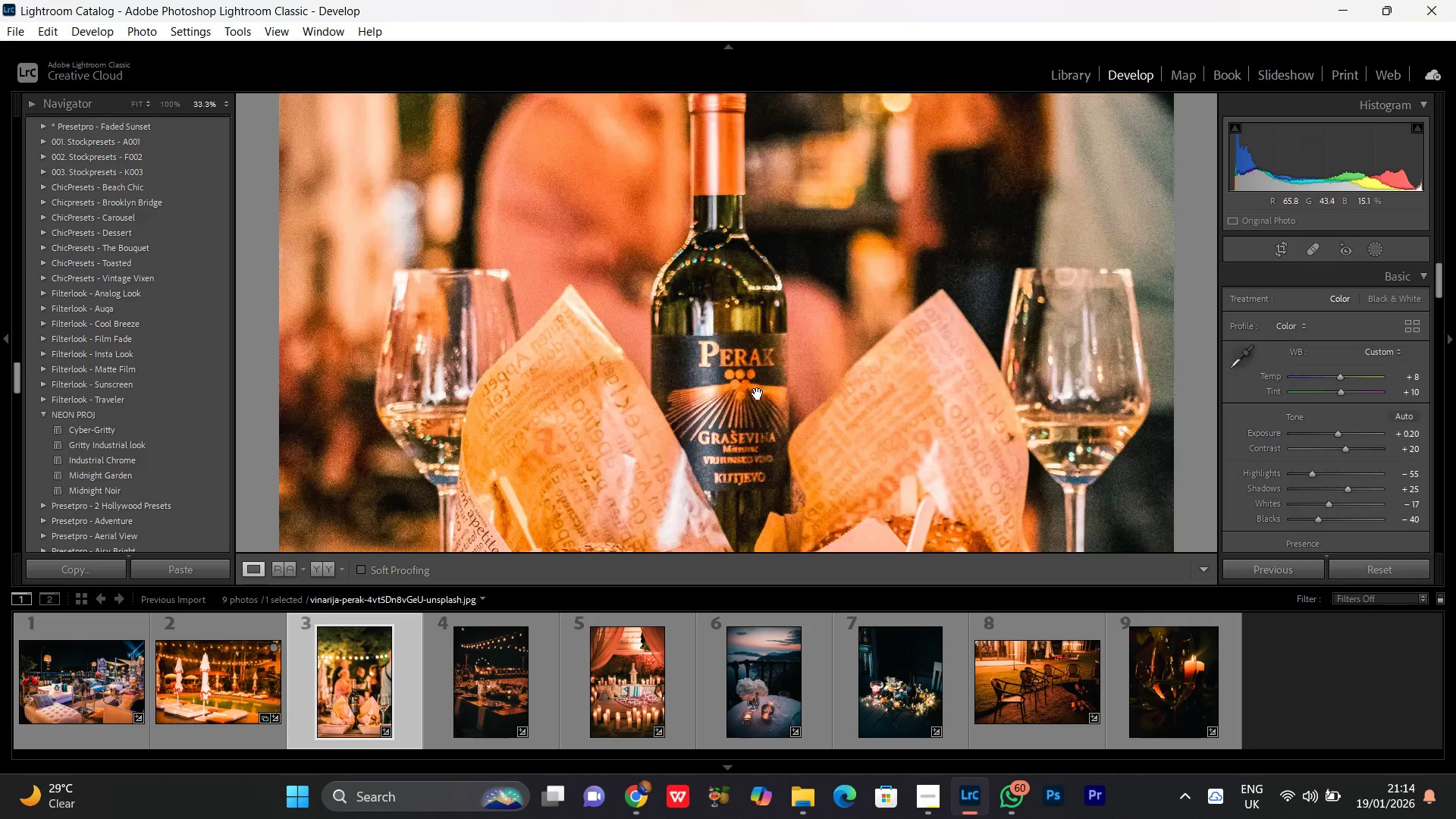 
triple_click([758, 394])
 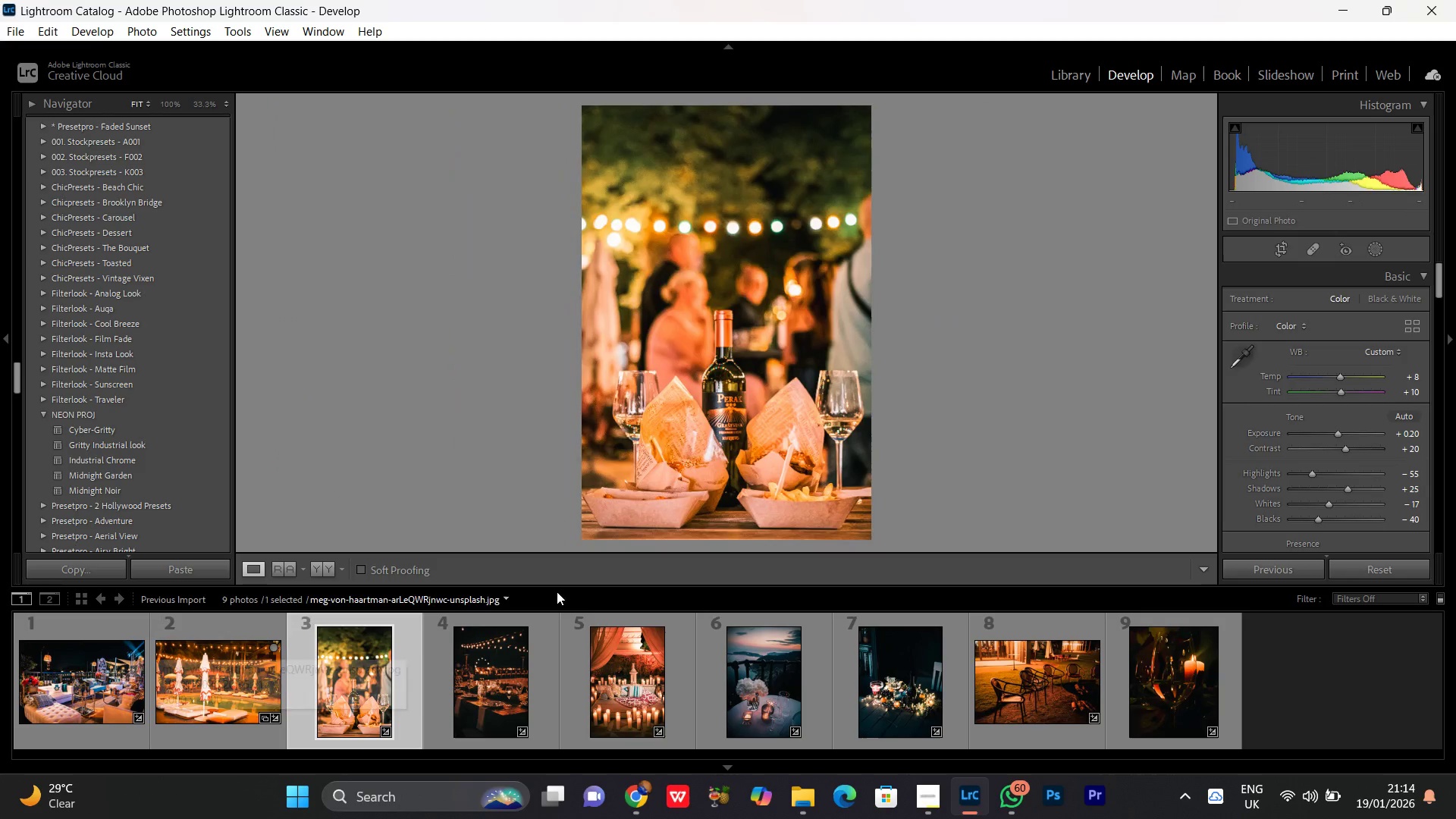 
left_click([471, 682])
 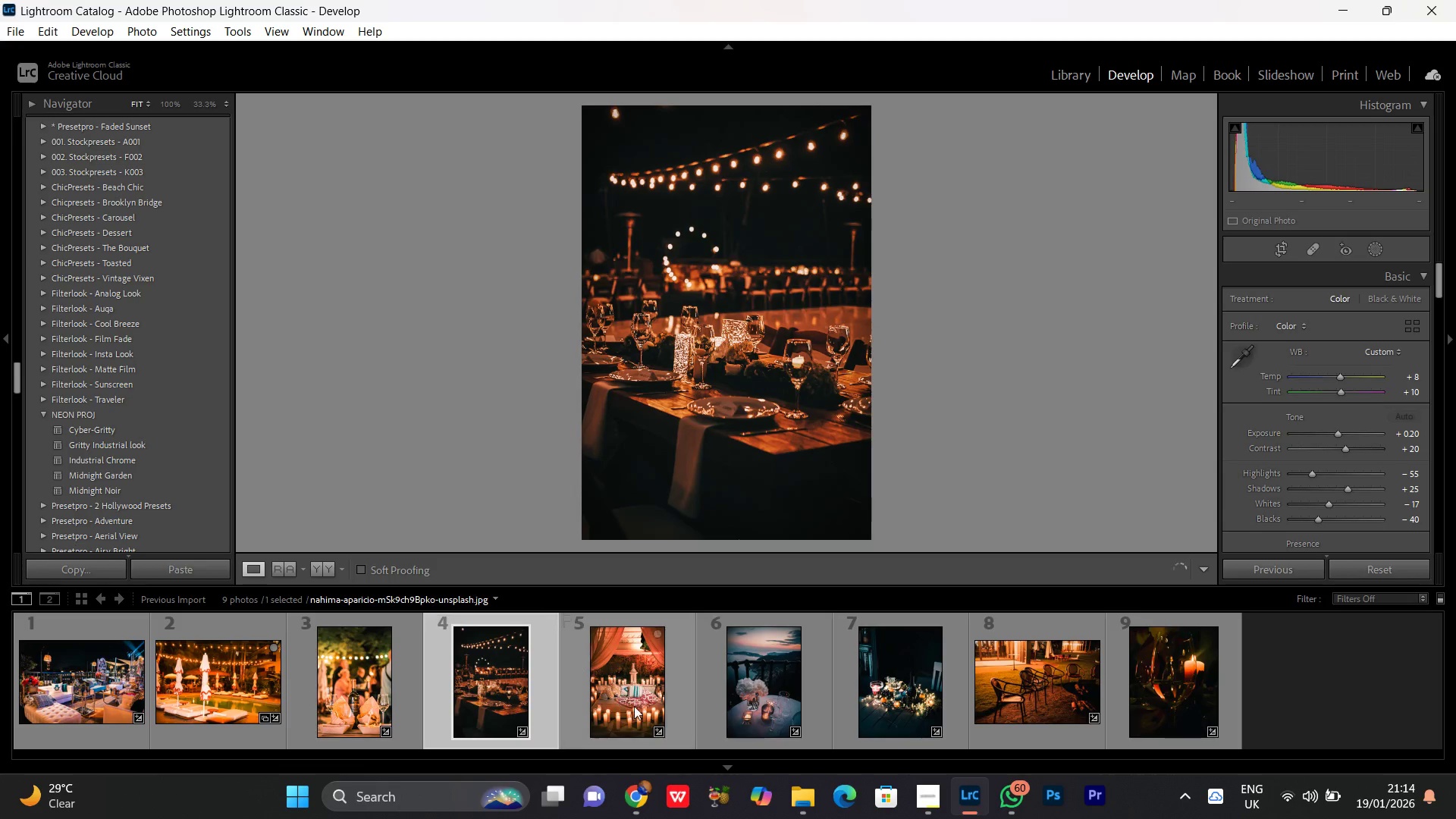 
left_click([627, 689])
 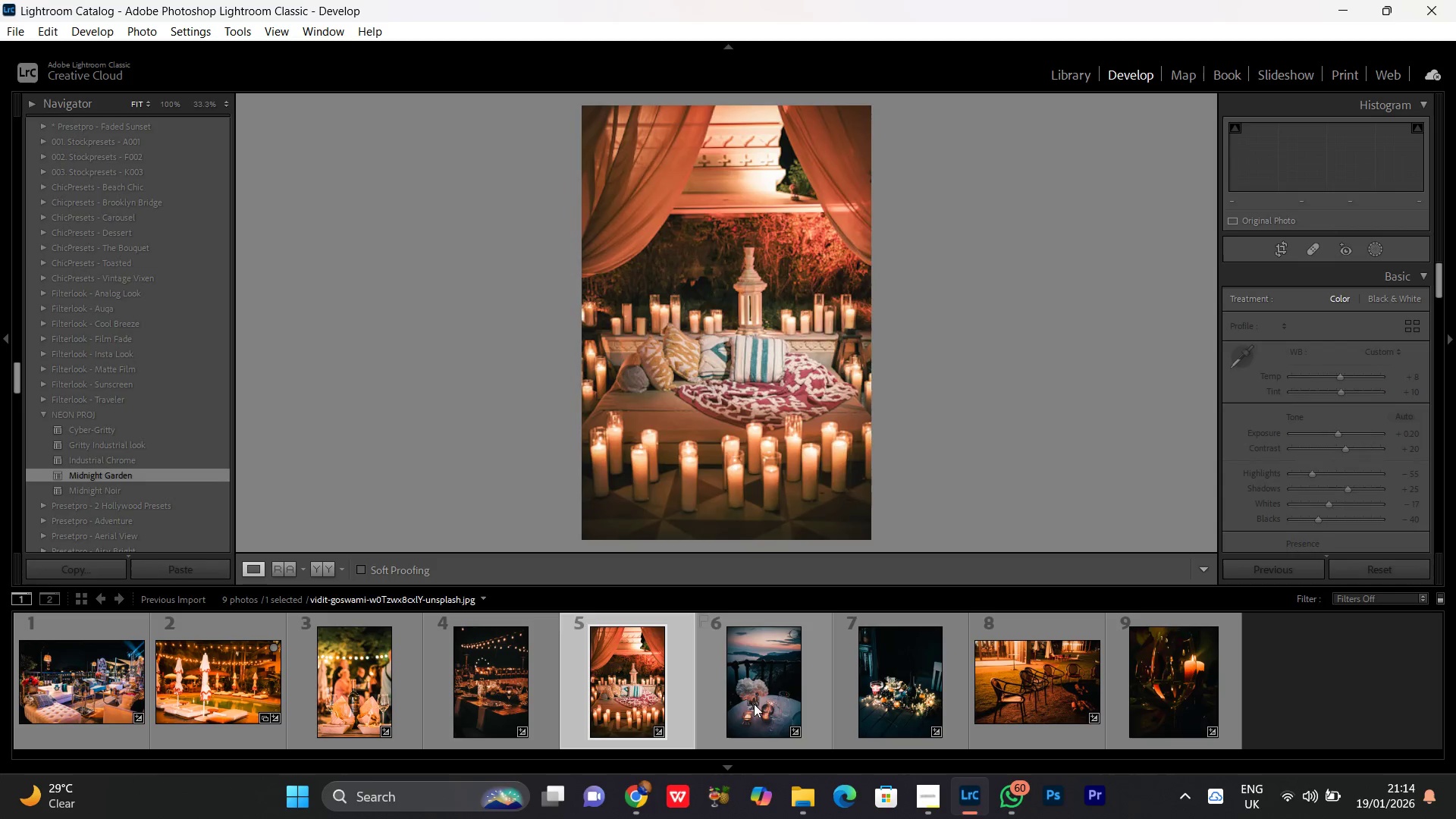 
left_click([761, 699])
 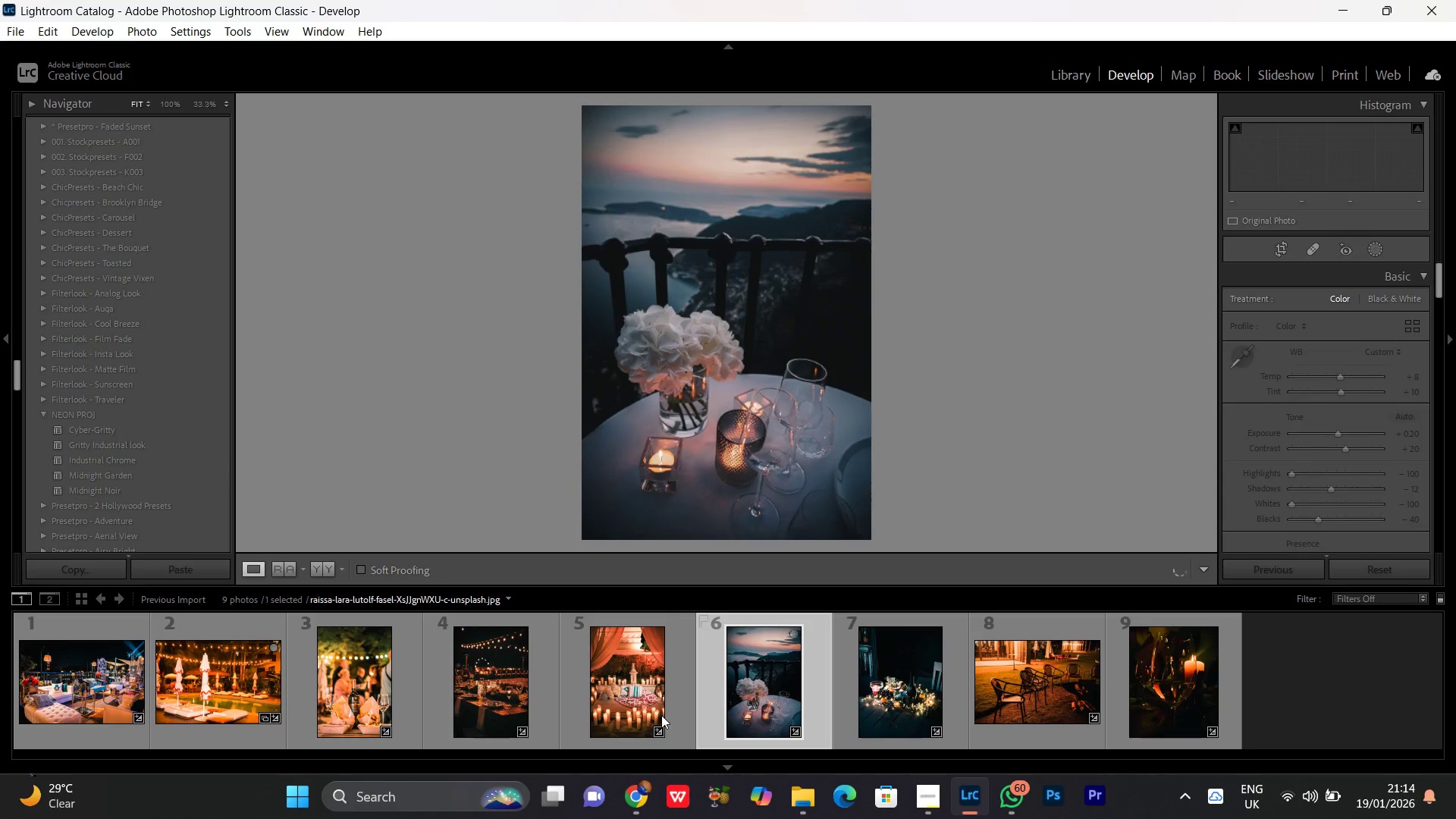 
left_click([634, 698])
 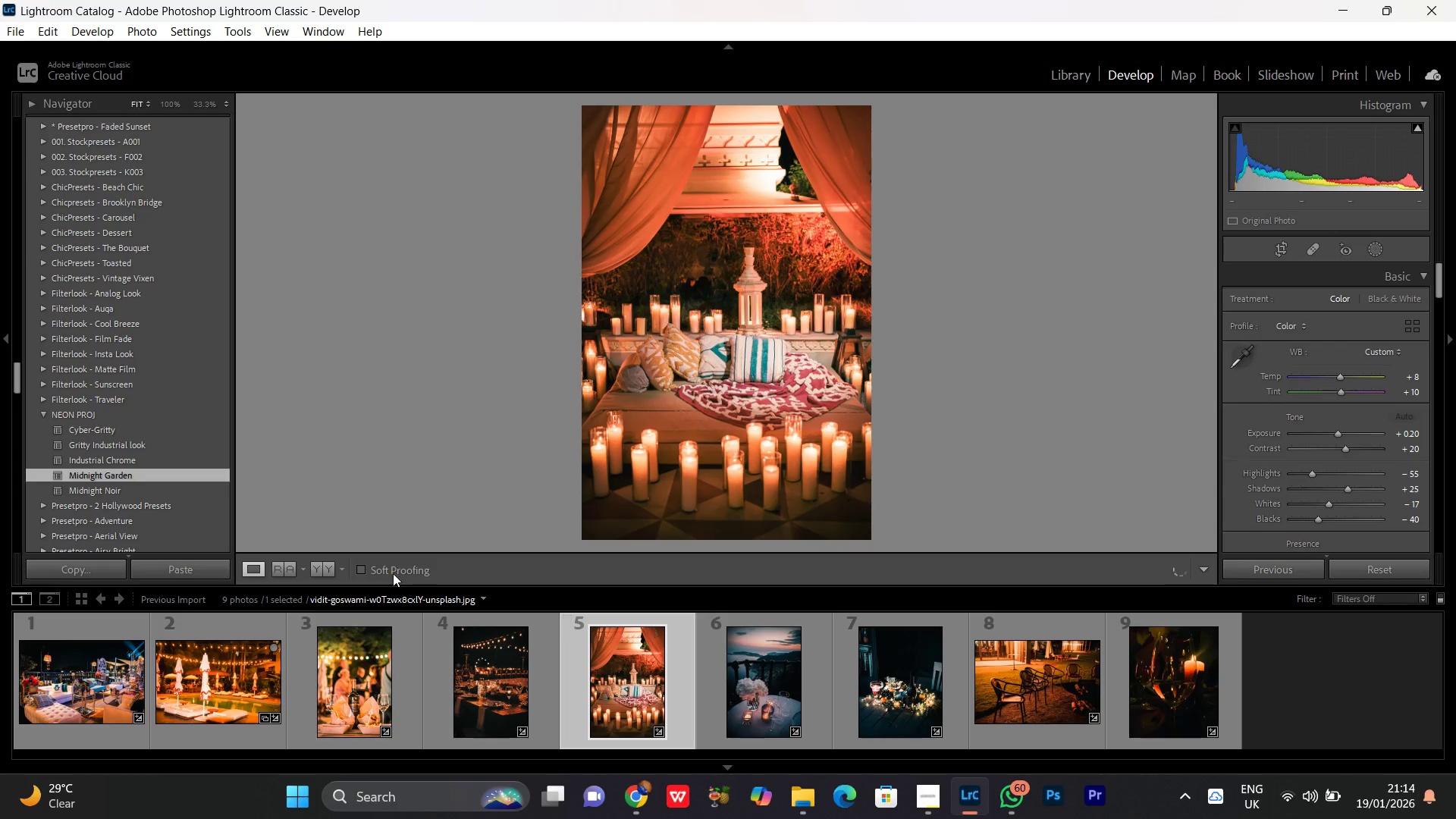 
left_click([331, 564])
 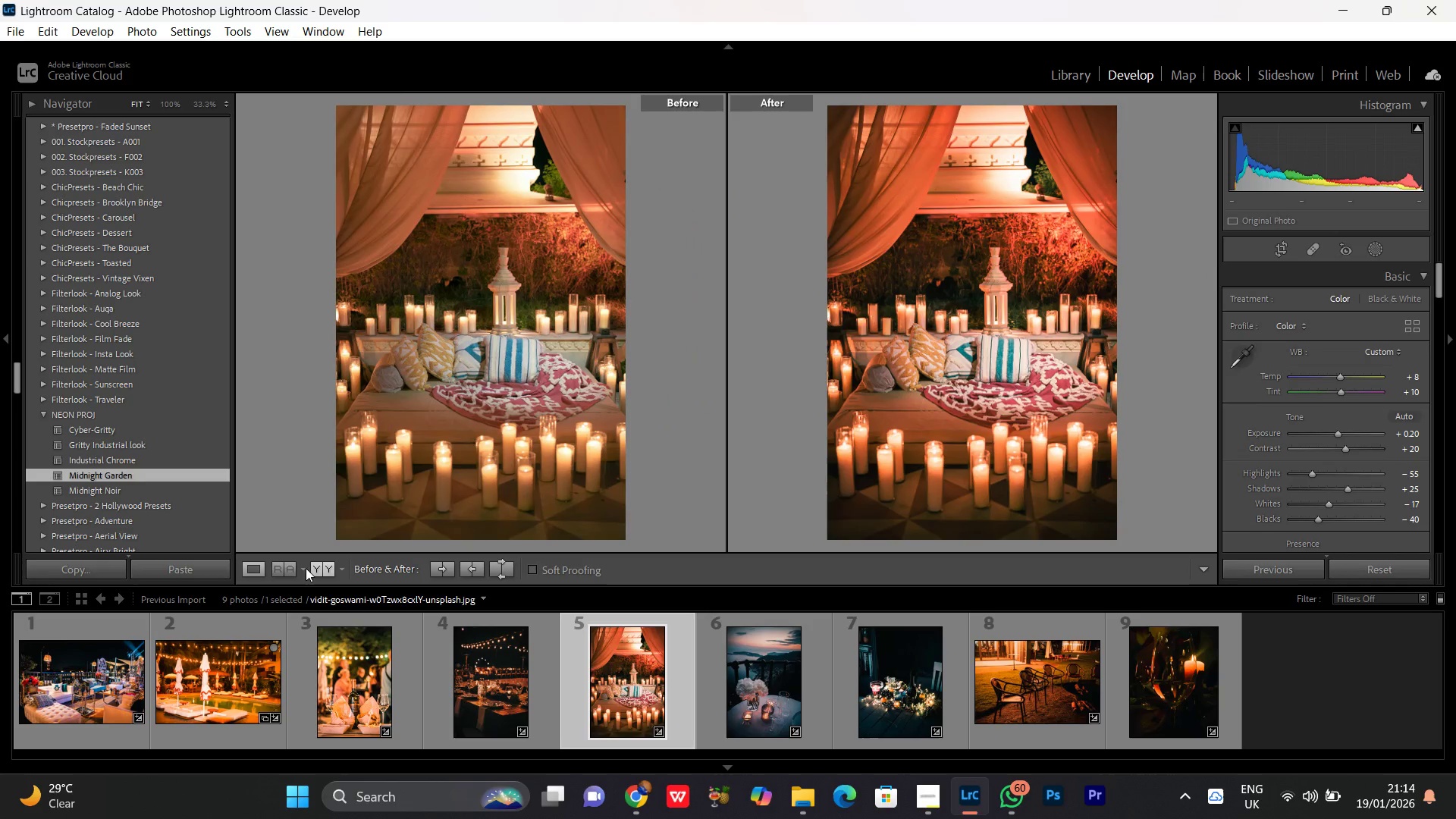 
left_click([257, 569])
 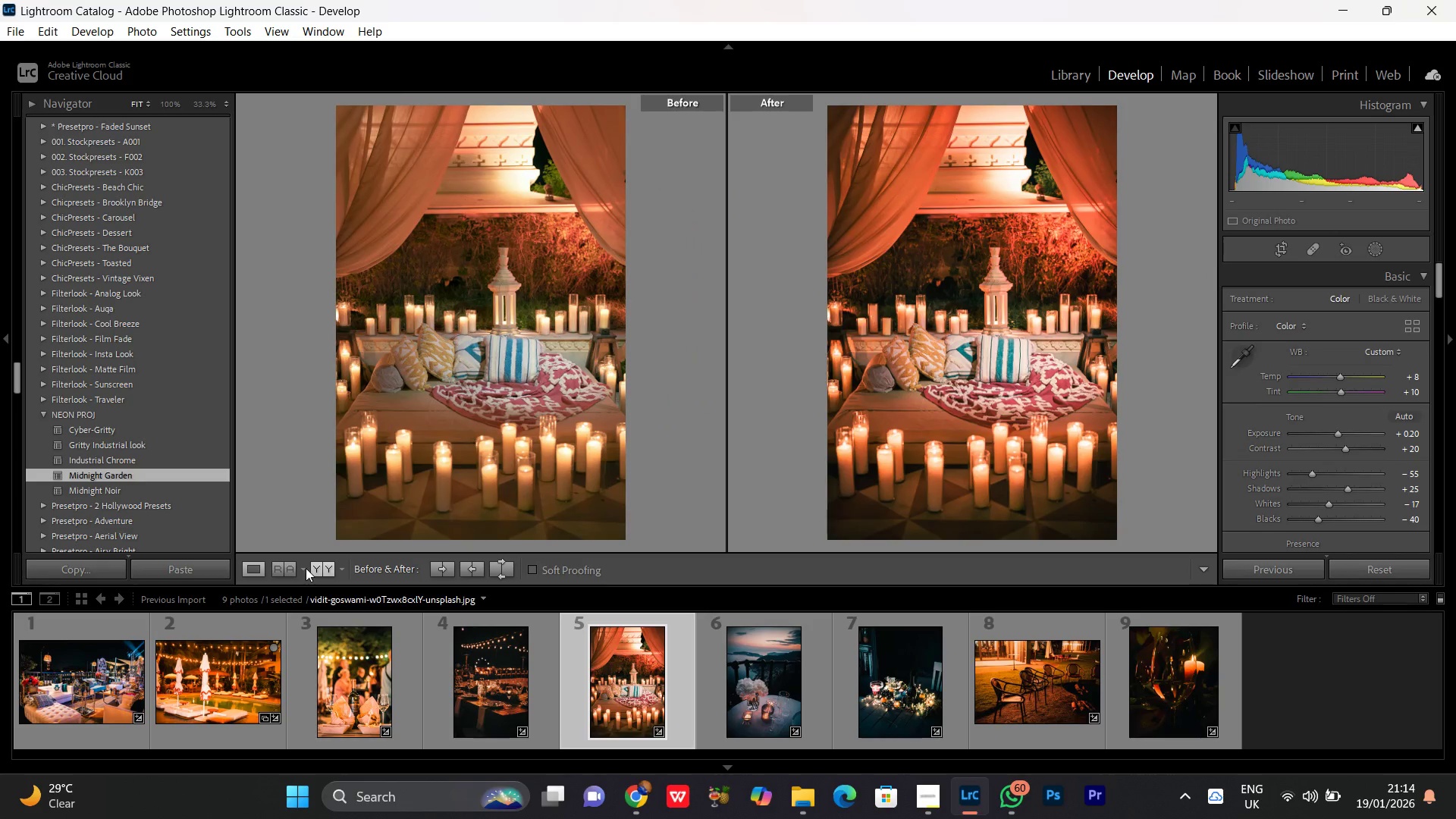 
left_click([729, 708])
 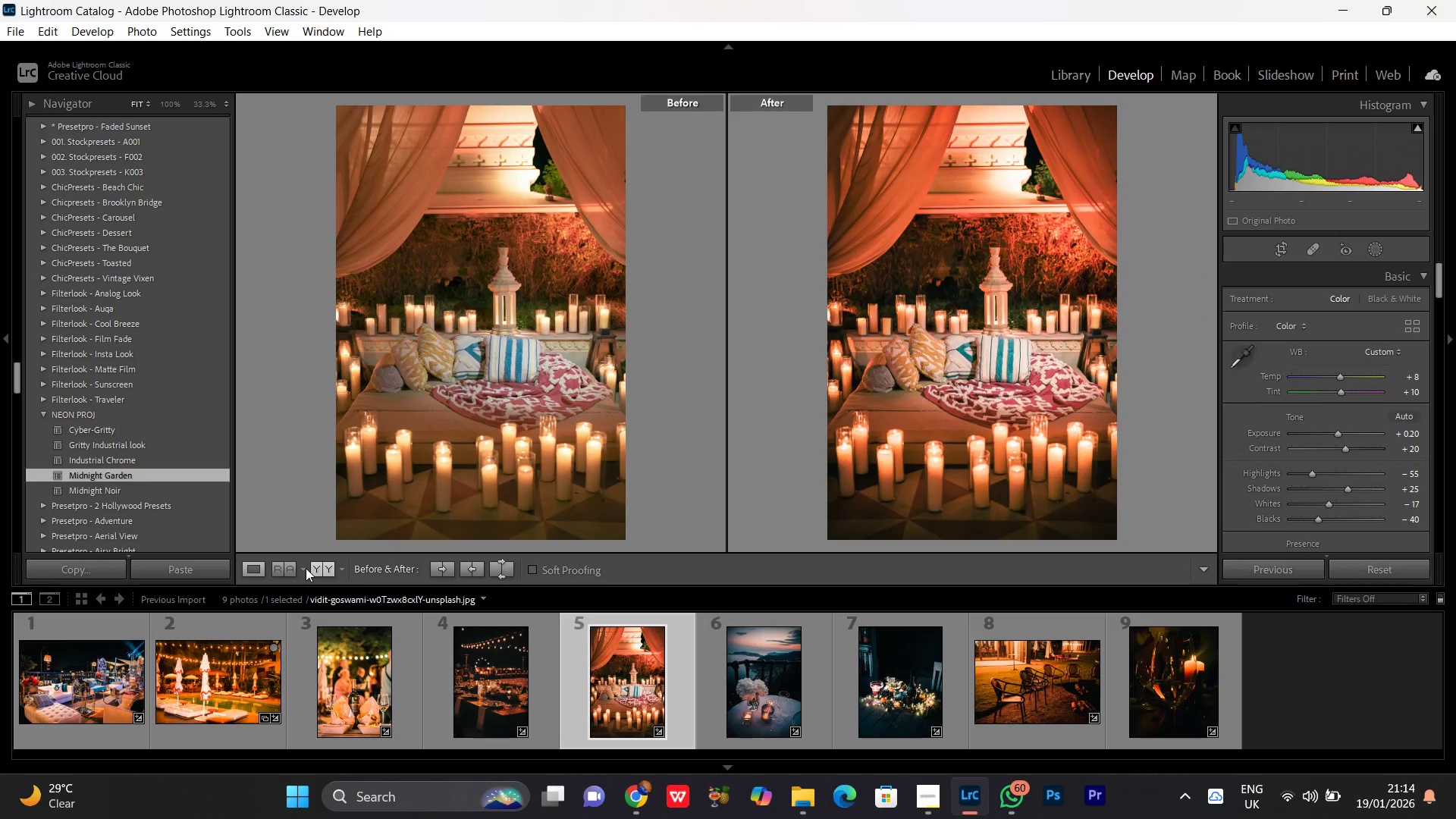 
mouse_move([752, 694])
 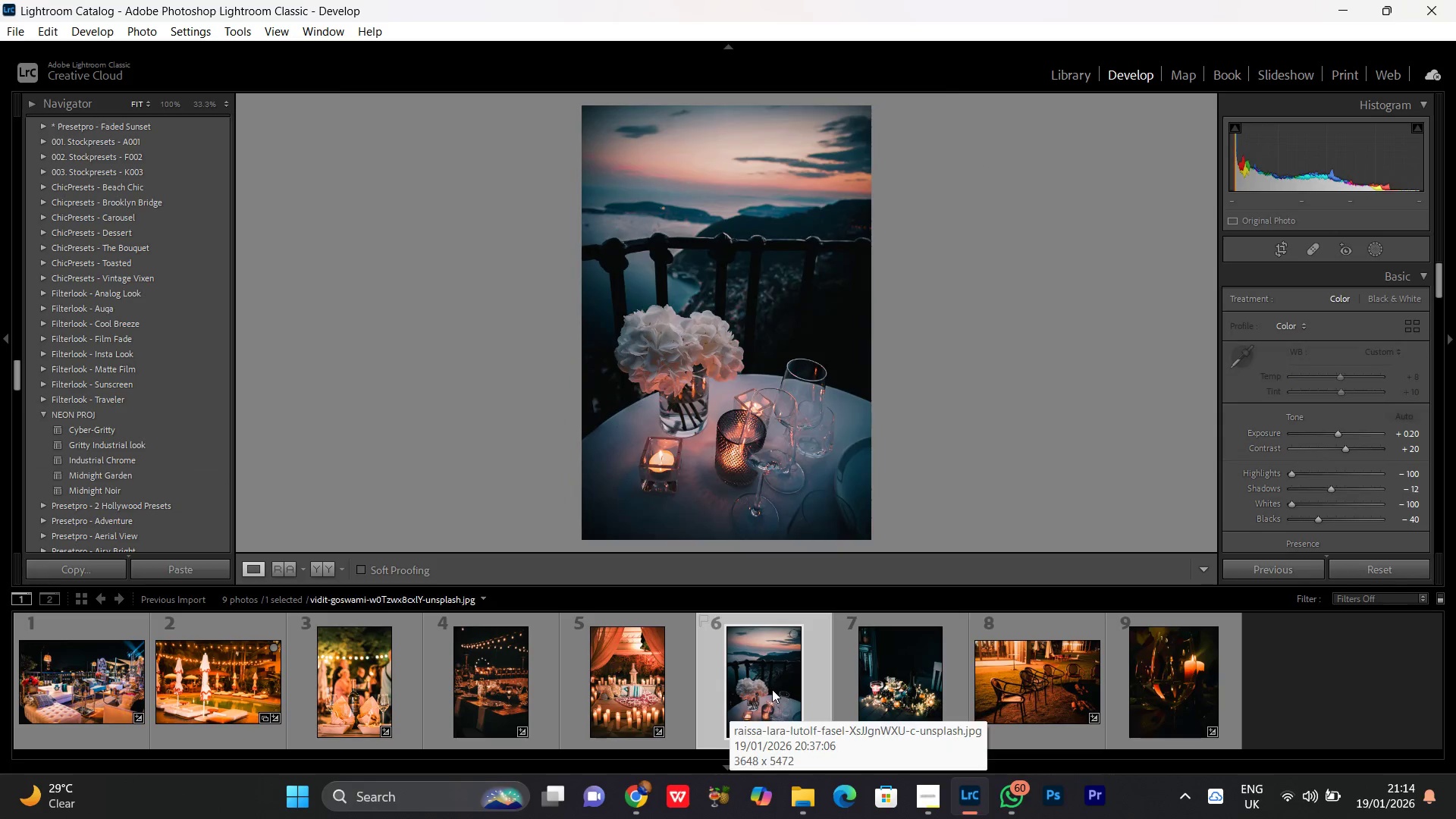 
mouse_move([927, 689])
 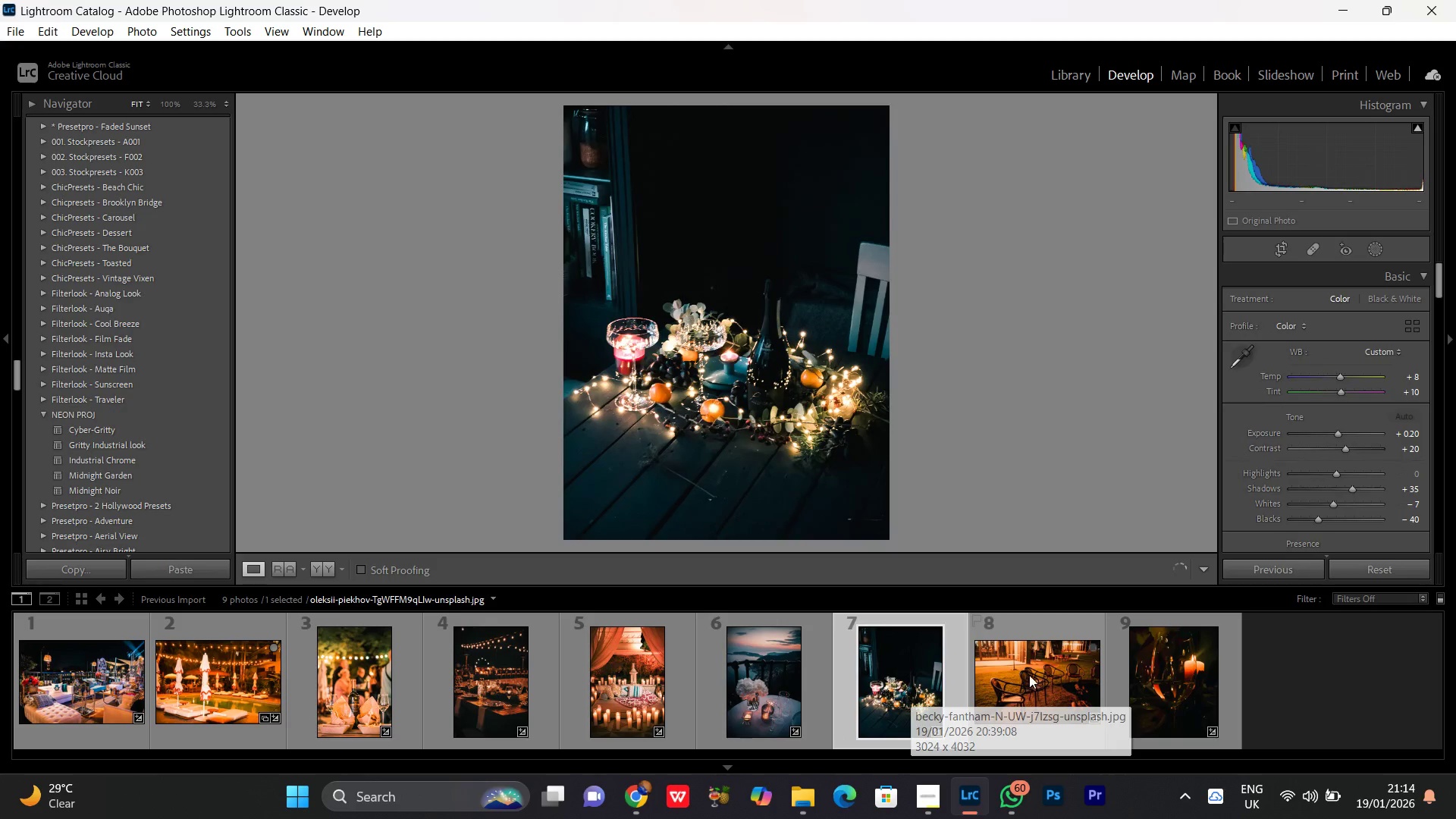 
left_click([1015, 673])
 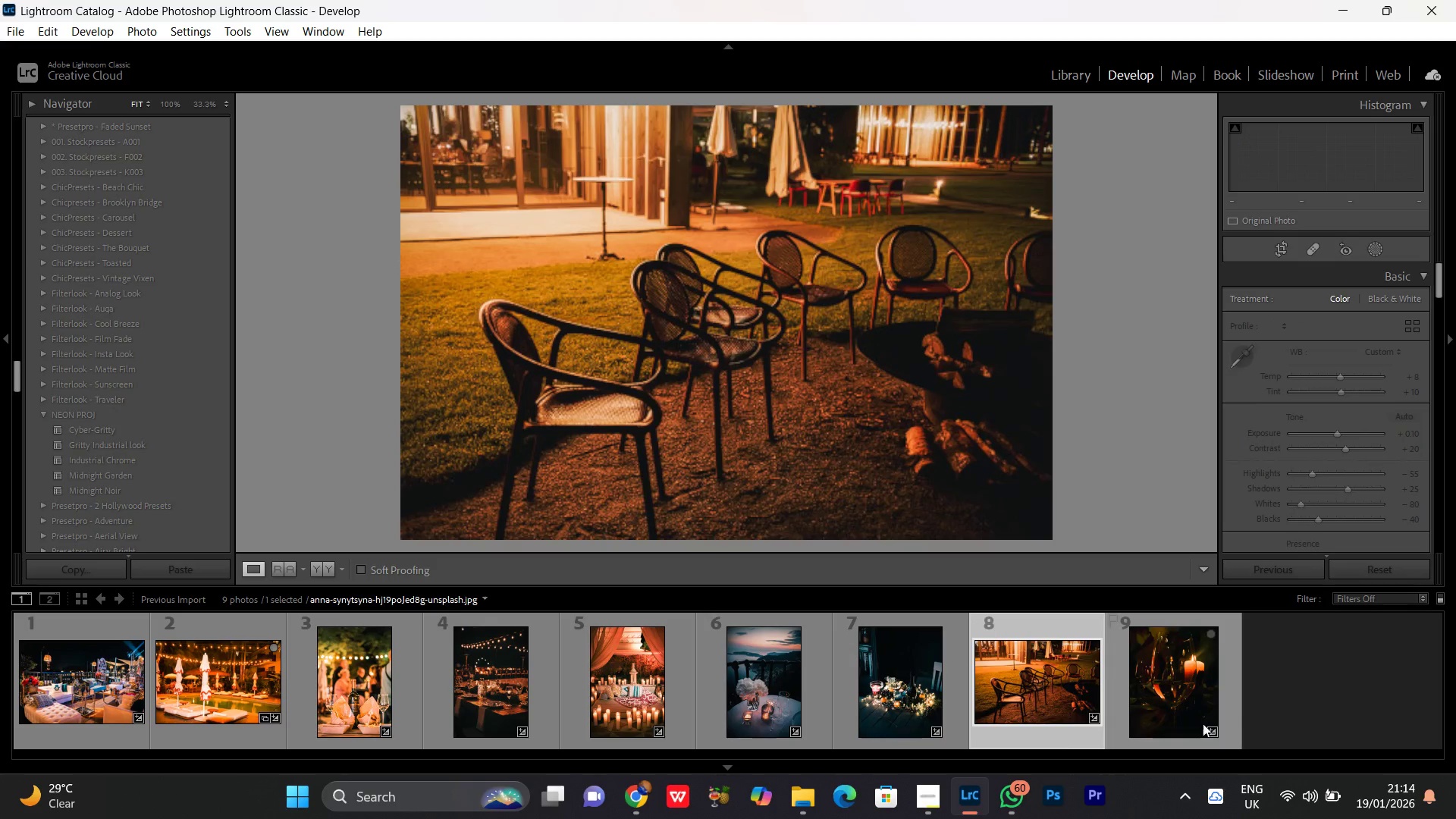 
left_click([1167, 701])
 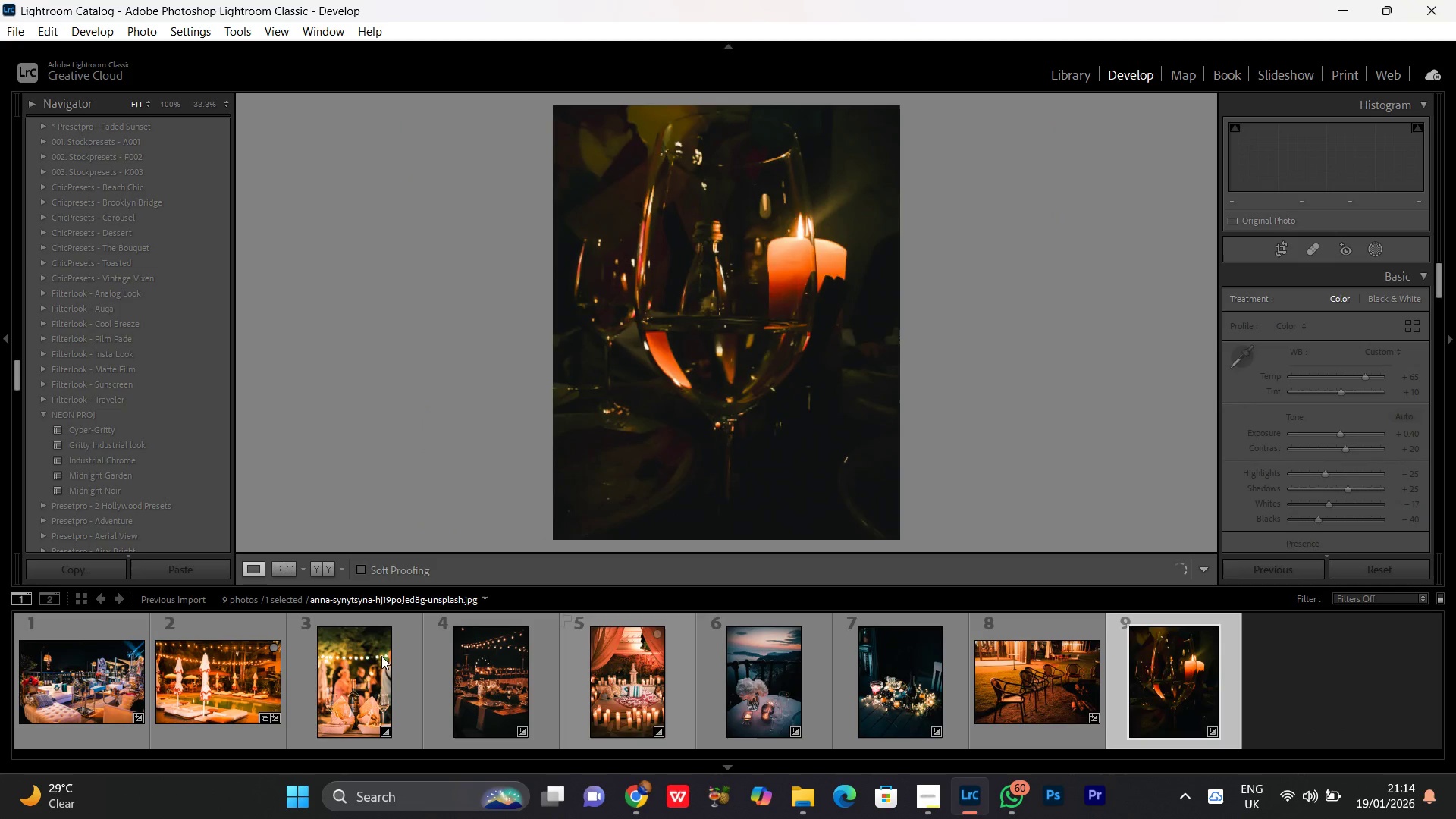 
left_click([201, 668])
 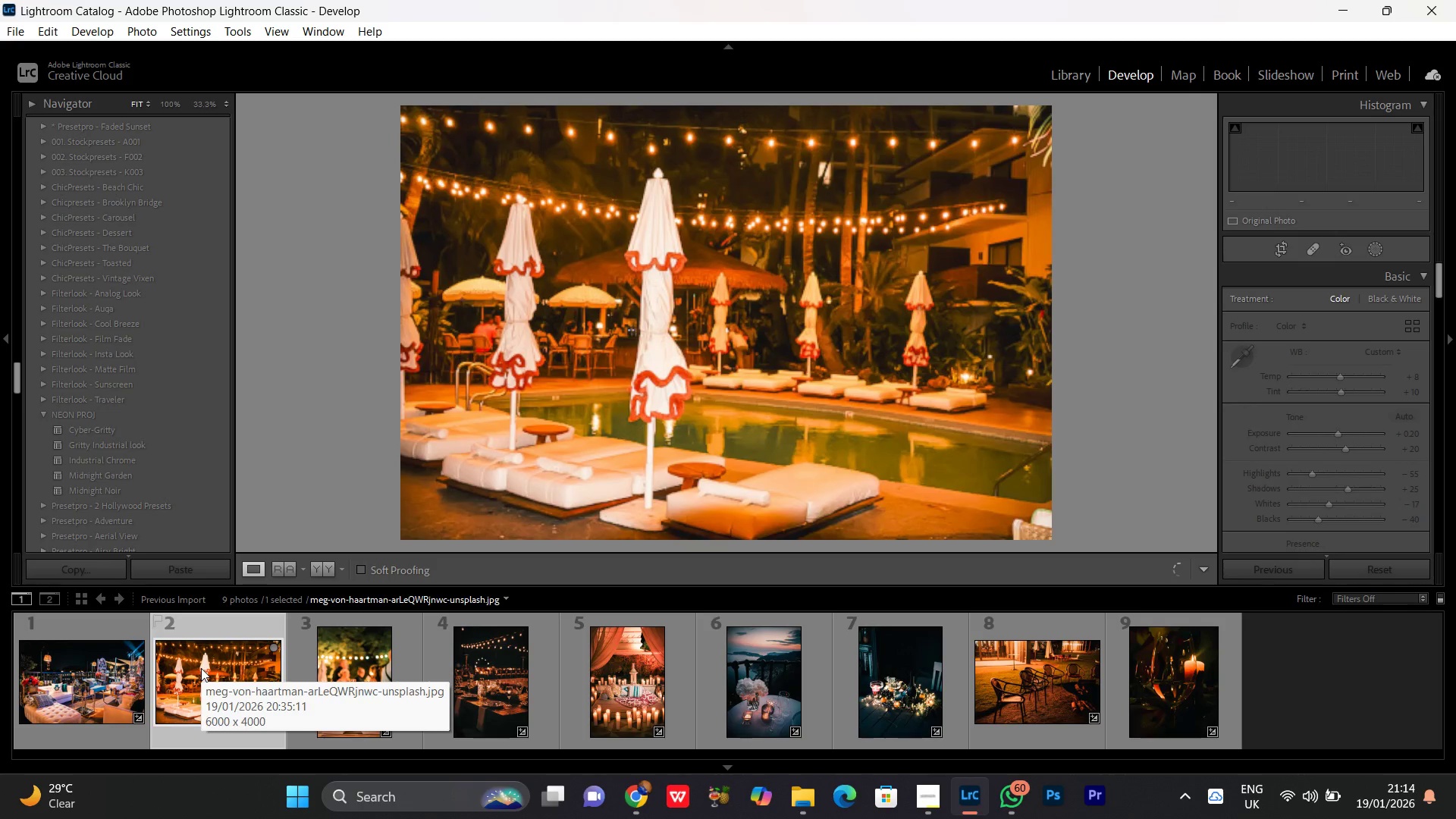 
left_click([201, 668])
 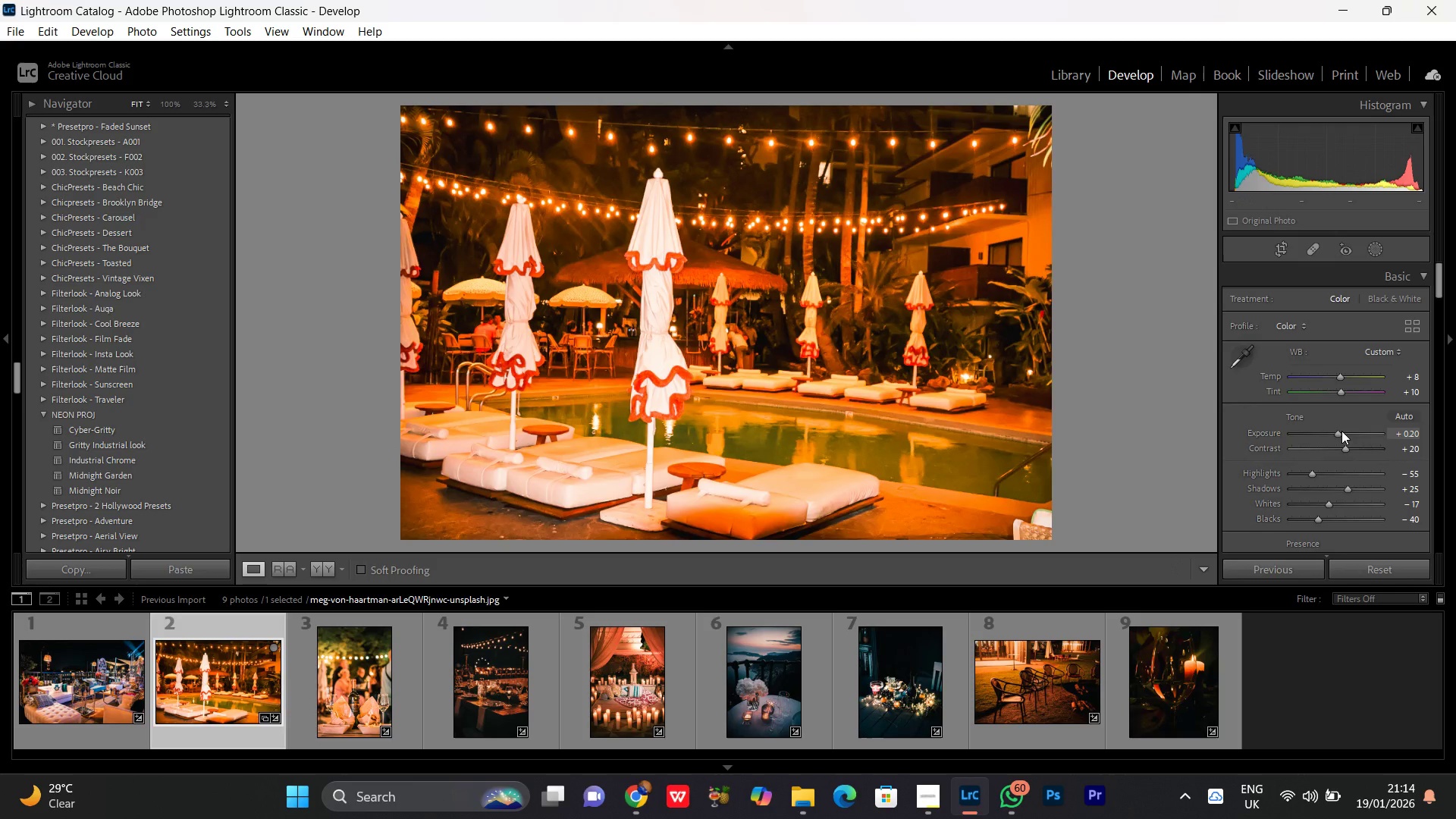 
left_click([1341, 430])
 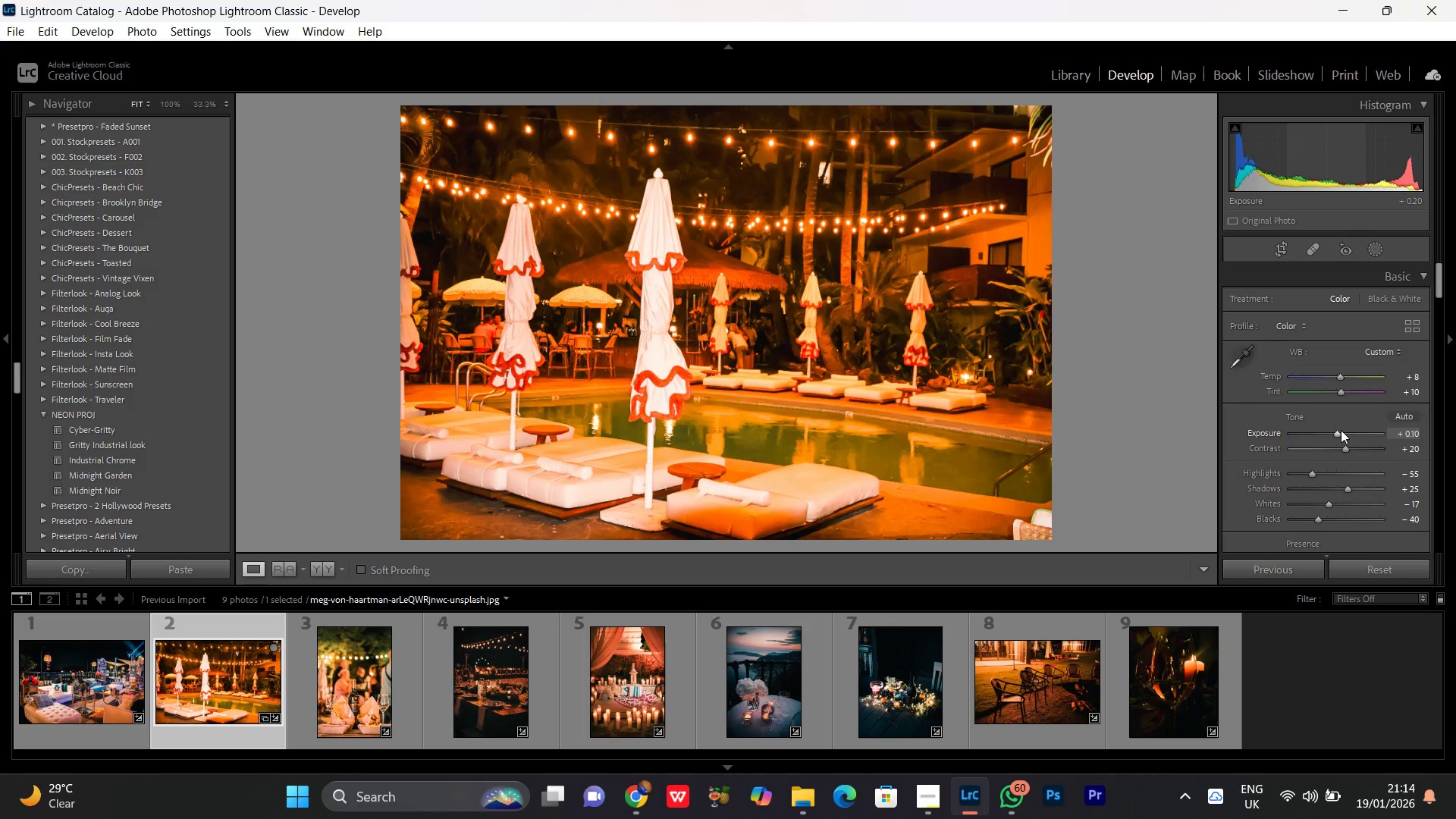 
scroll: coordinate [1341, 430], scroll_direction: down, amount: 10.0
 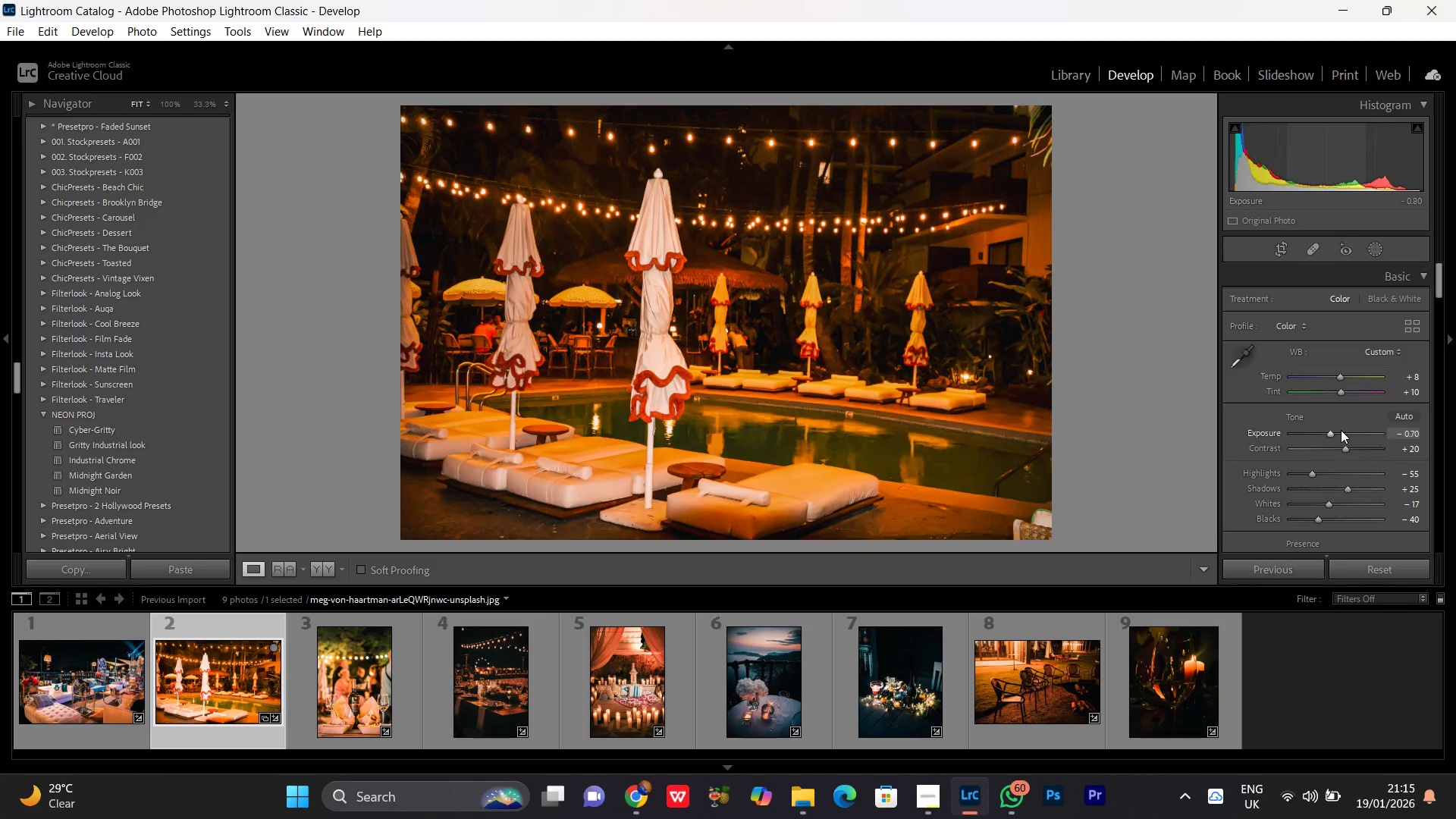 
scroll: coordinate [1341, 430], scroll_direction: up, amount: 1.0
 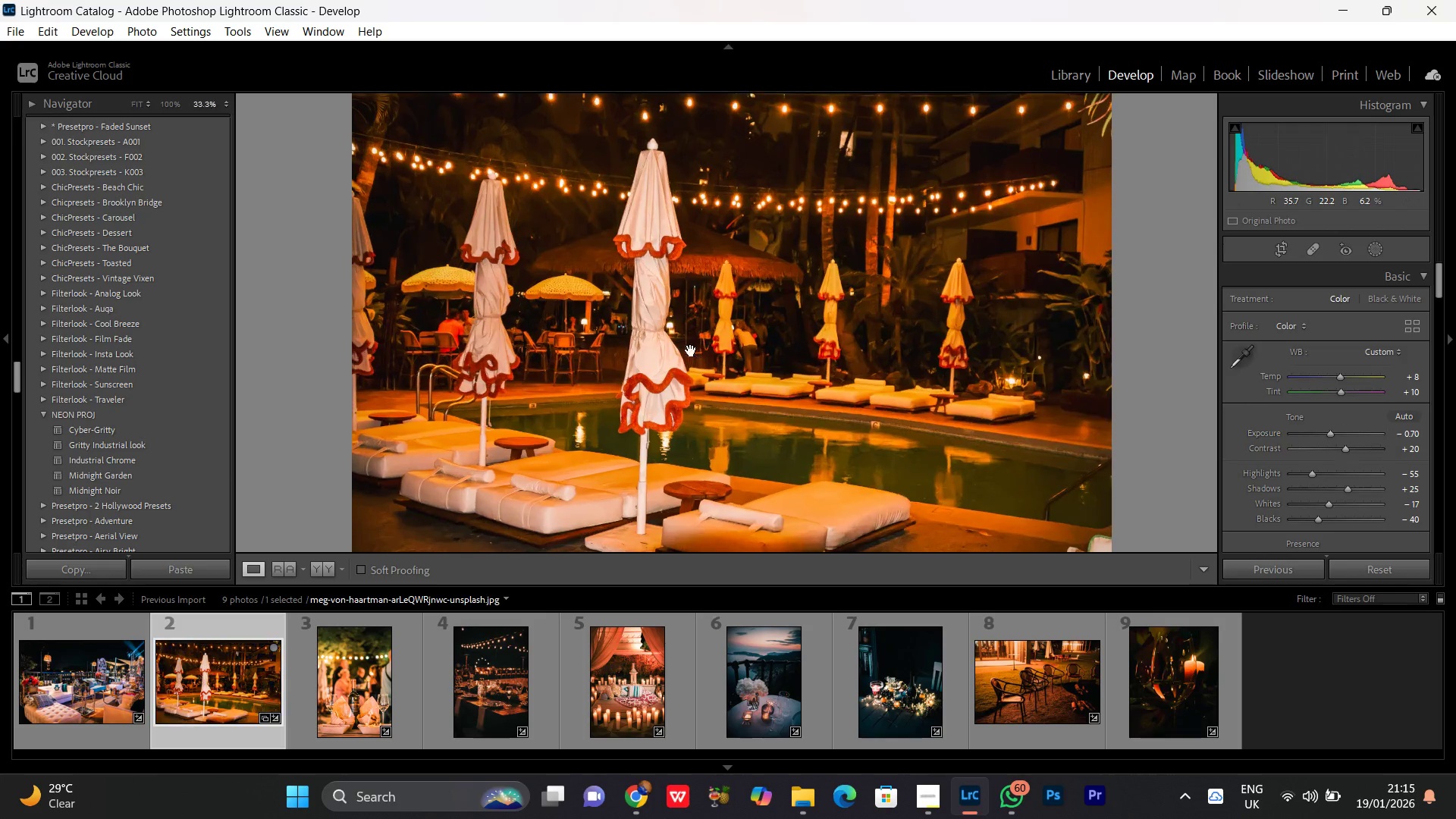 
double_click([691, 350])
 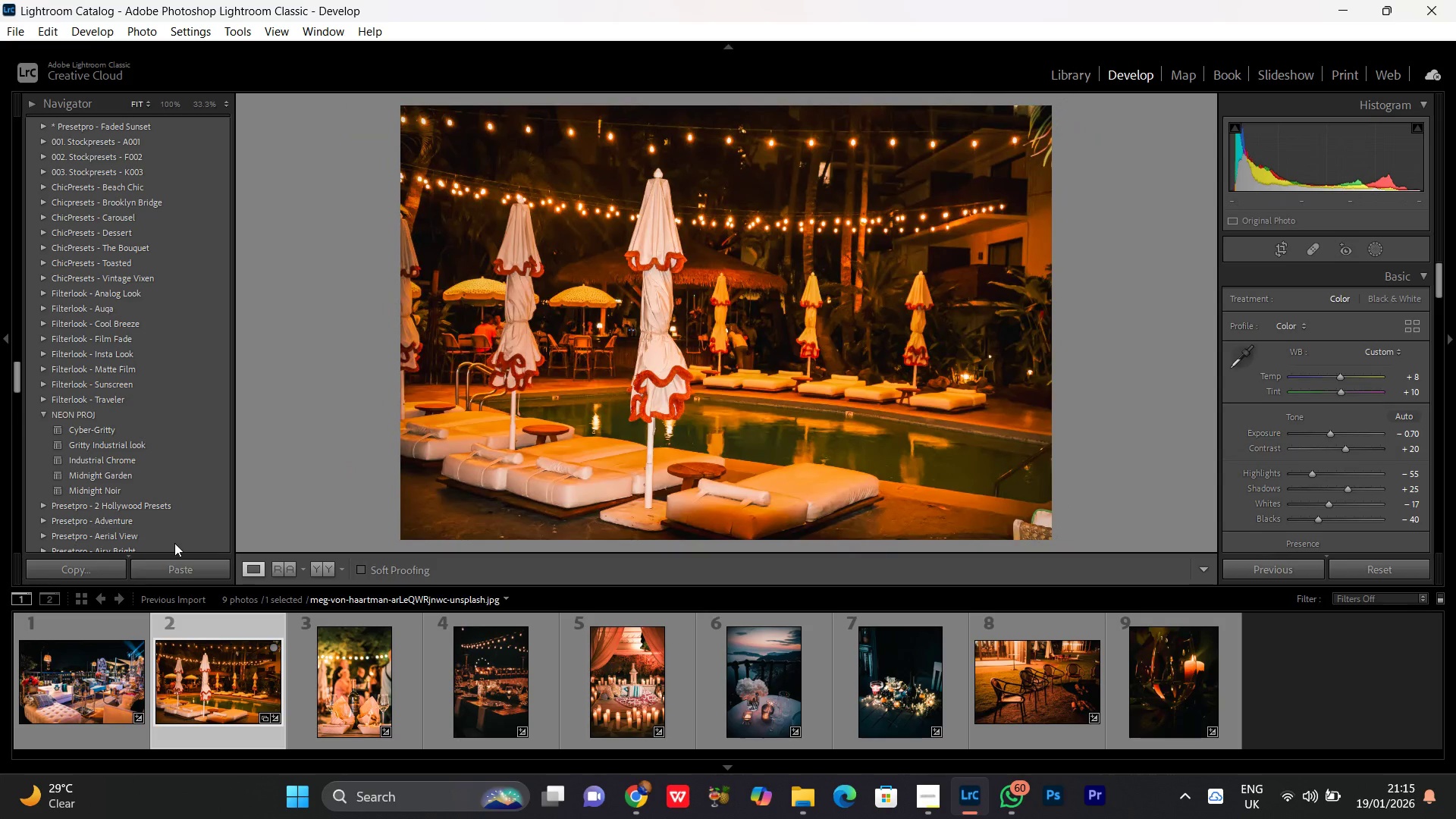 
left_click([320, 566])
 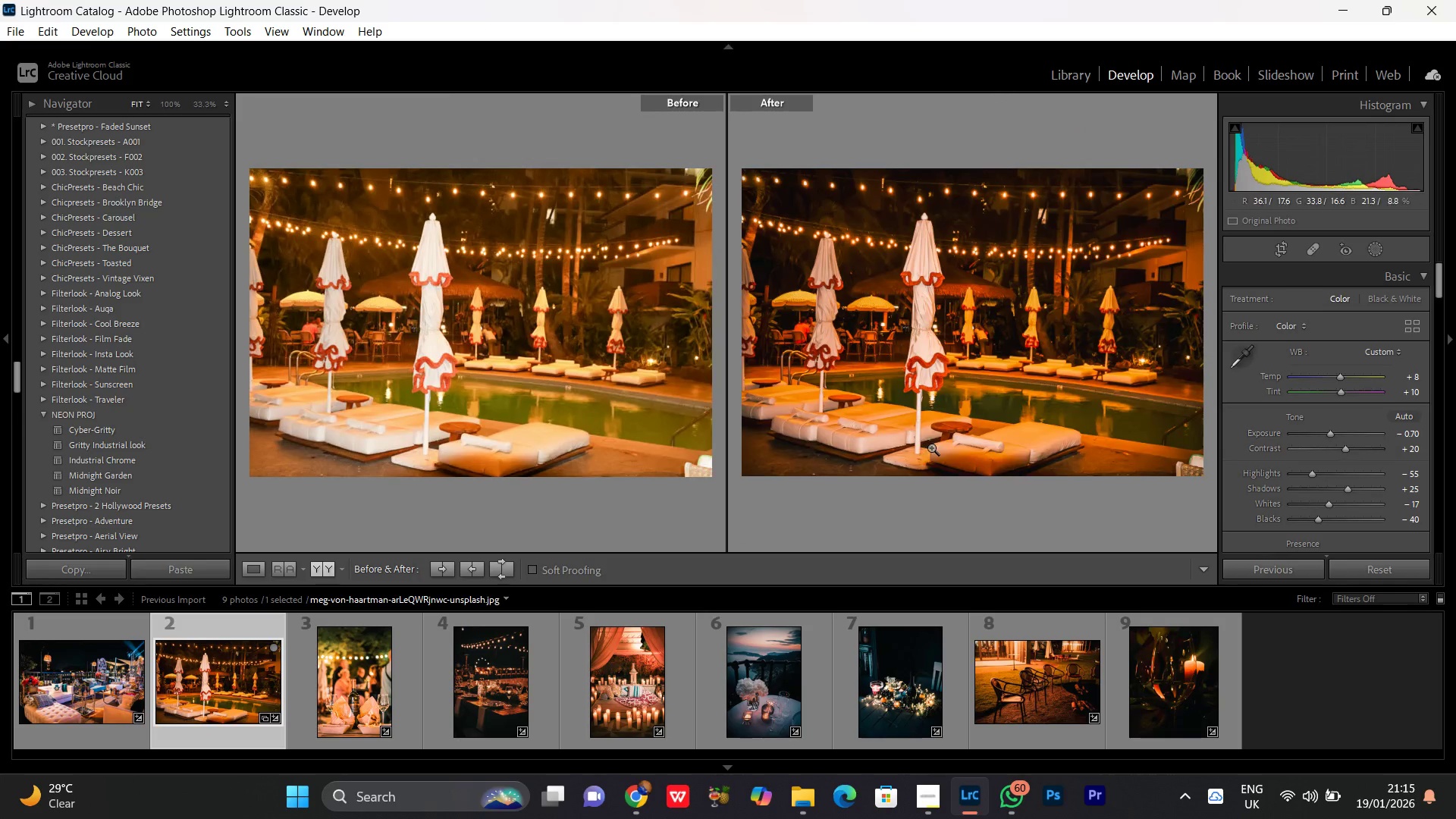 
left_click([883, 350])
 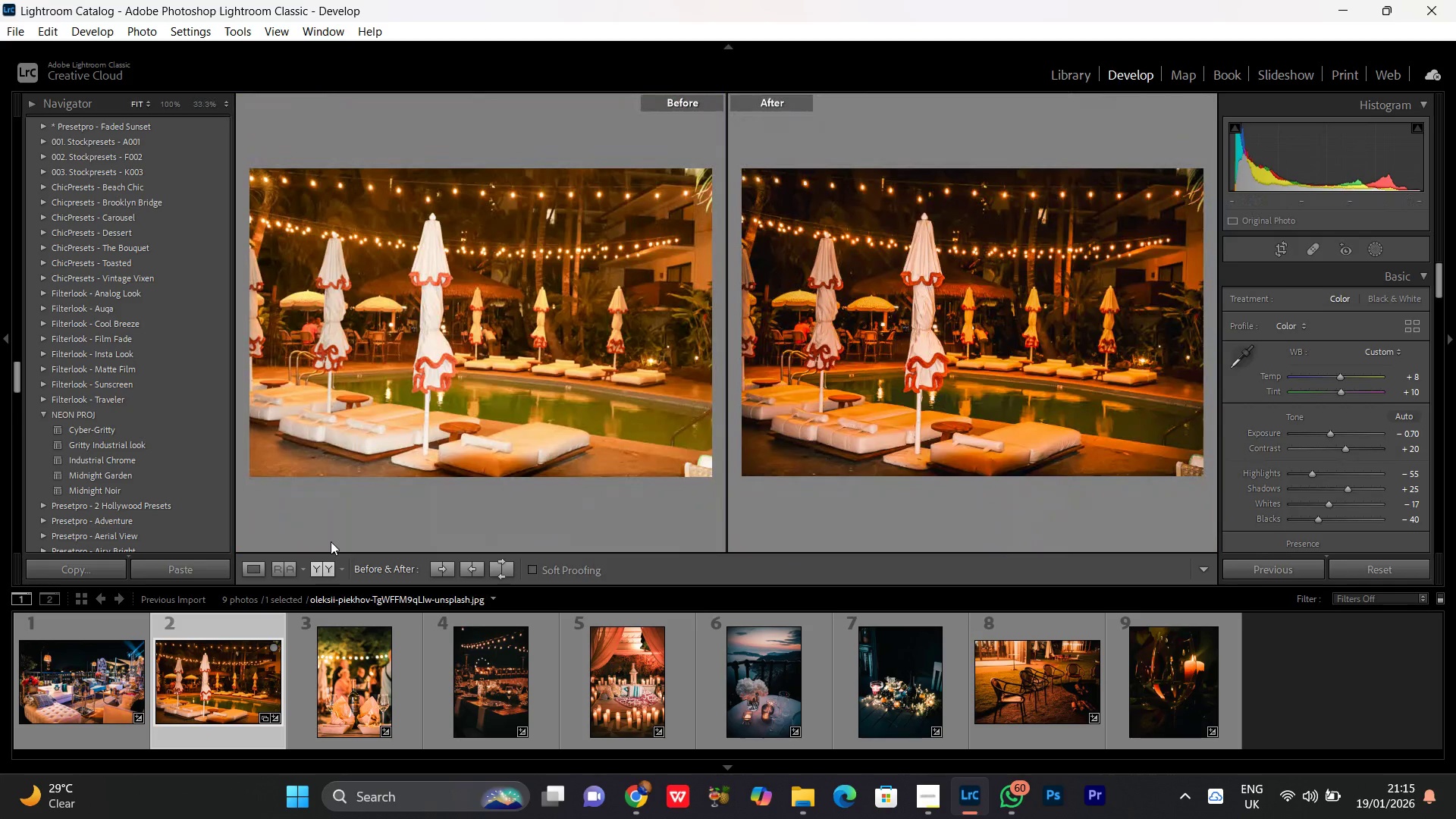 
left_click([252, 571])
 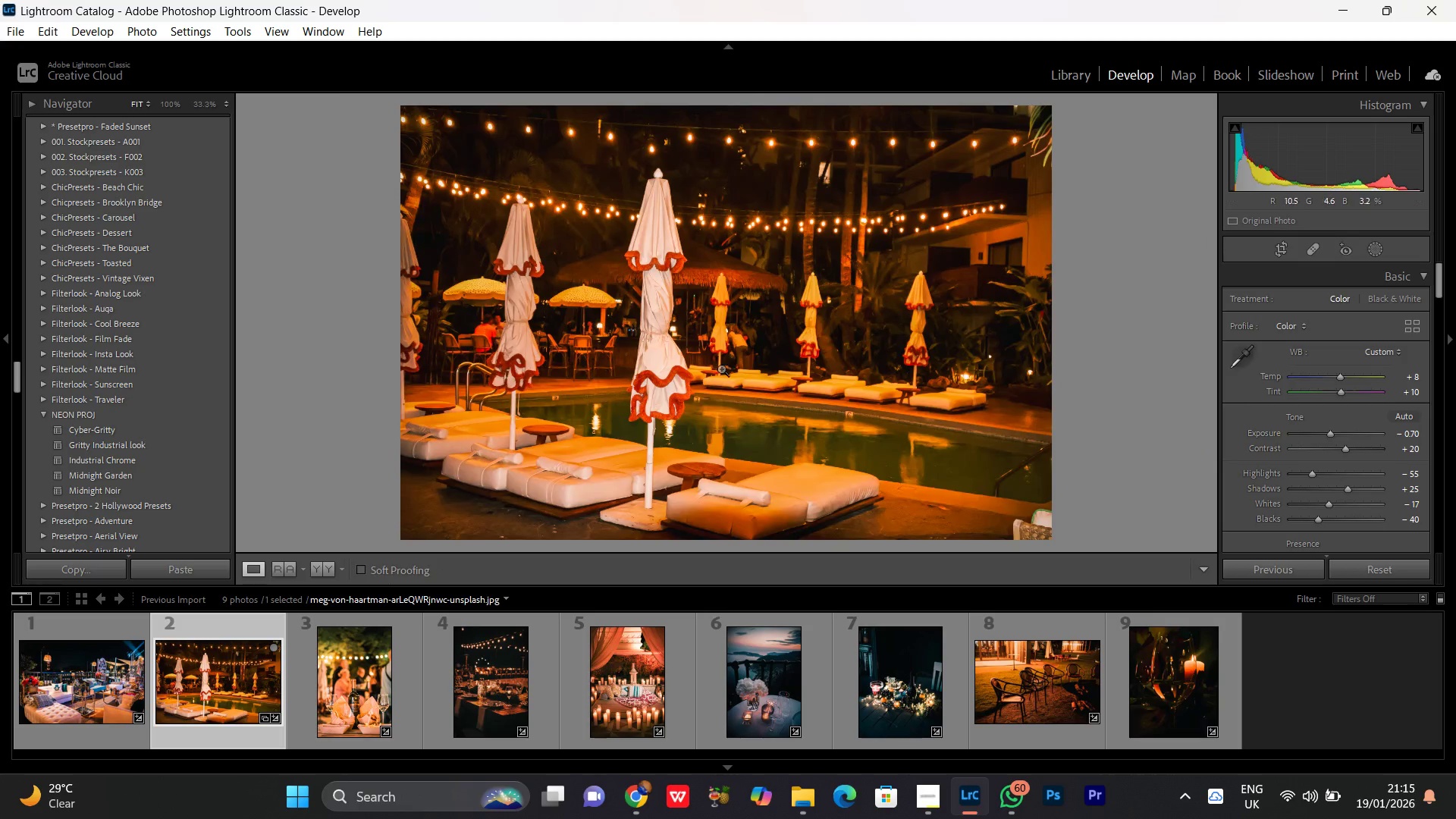 
left_click([721, 368])
 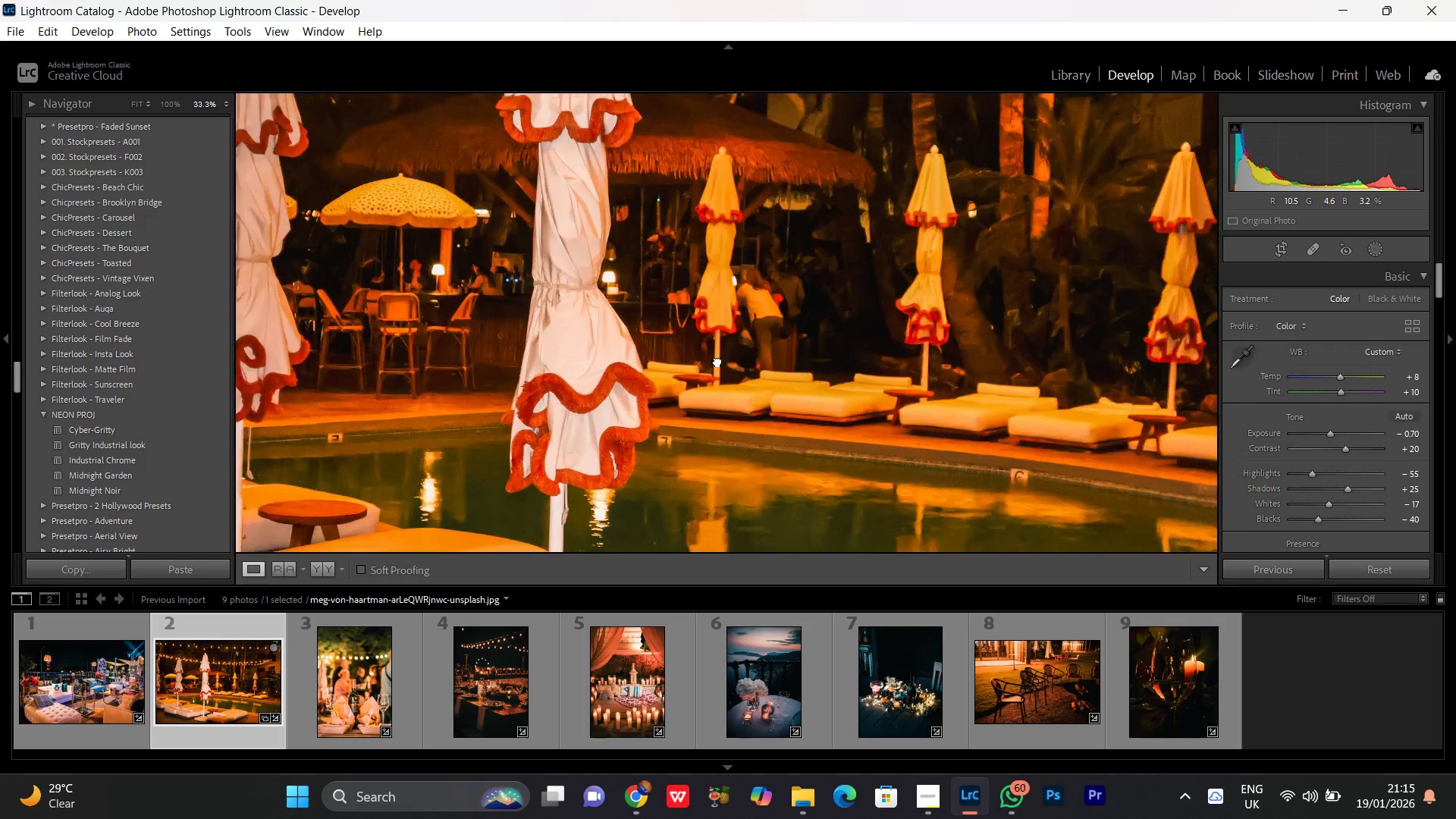 
left_click_drag(start_coordinate=[723, 366], to_coordinate=[720, 359])
 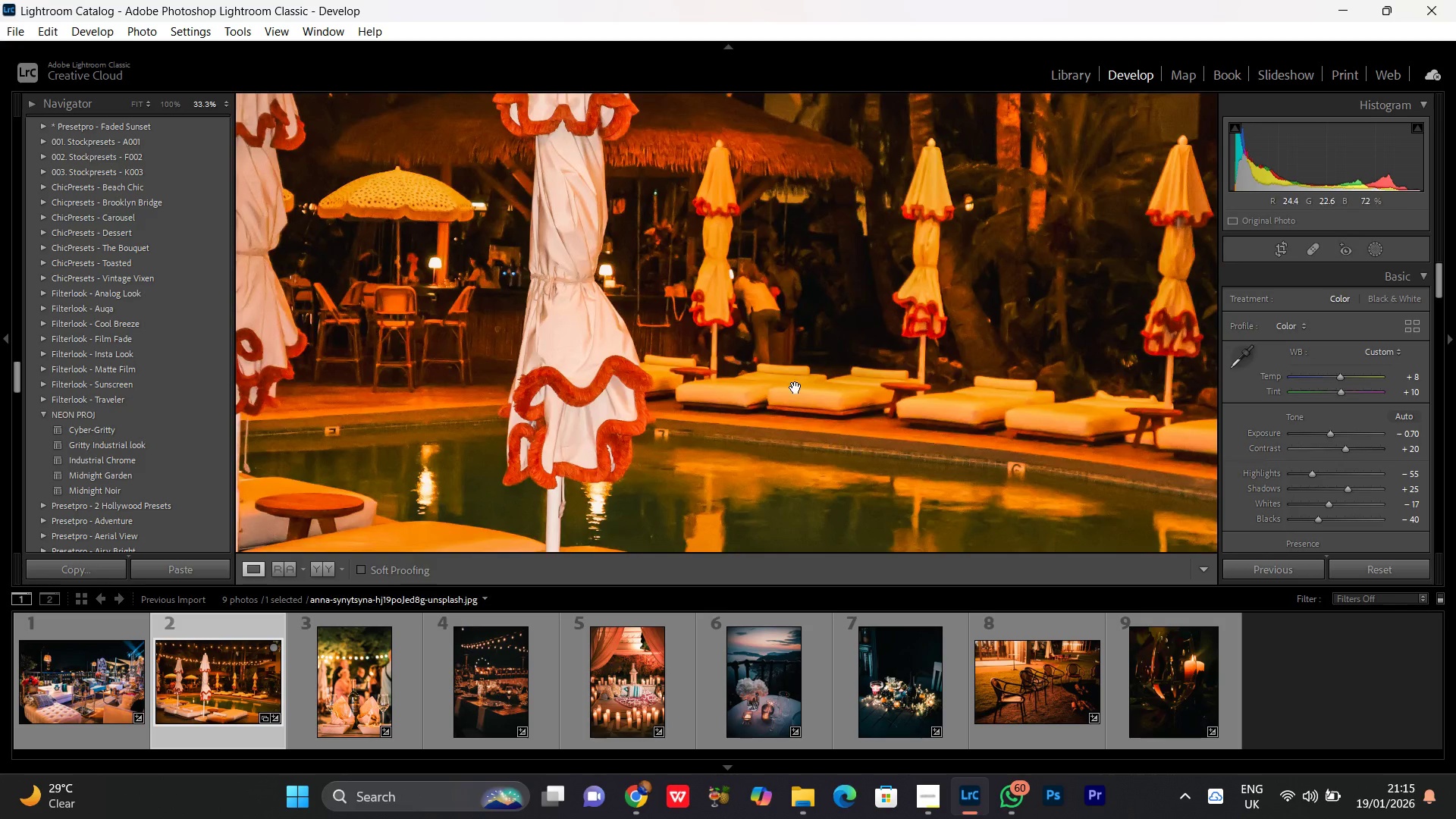 
left_click([795, 388])
 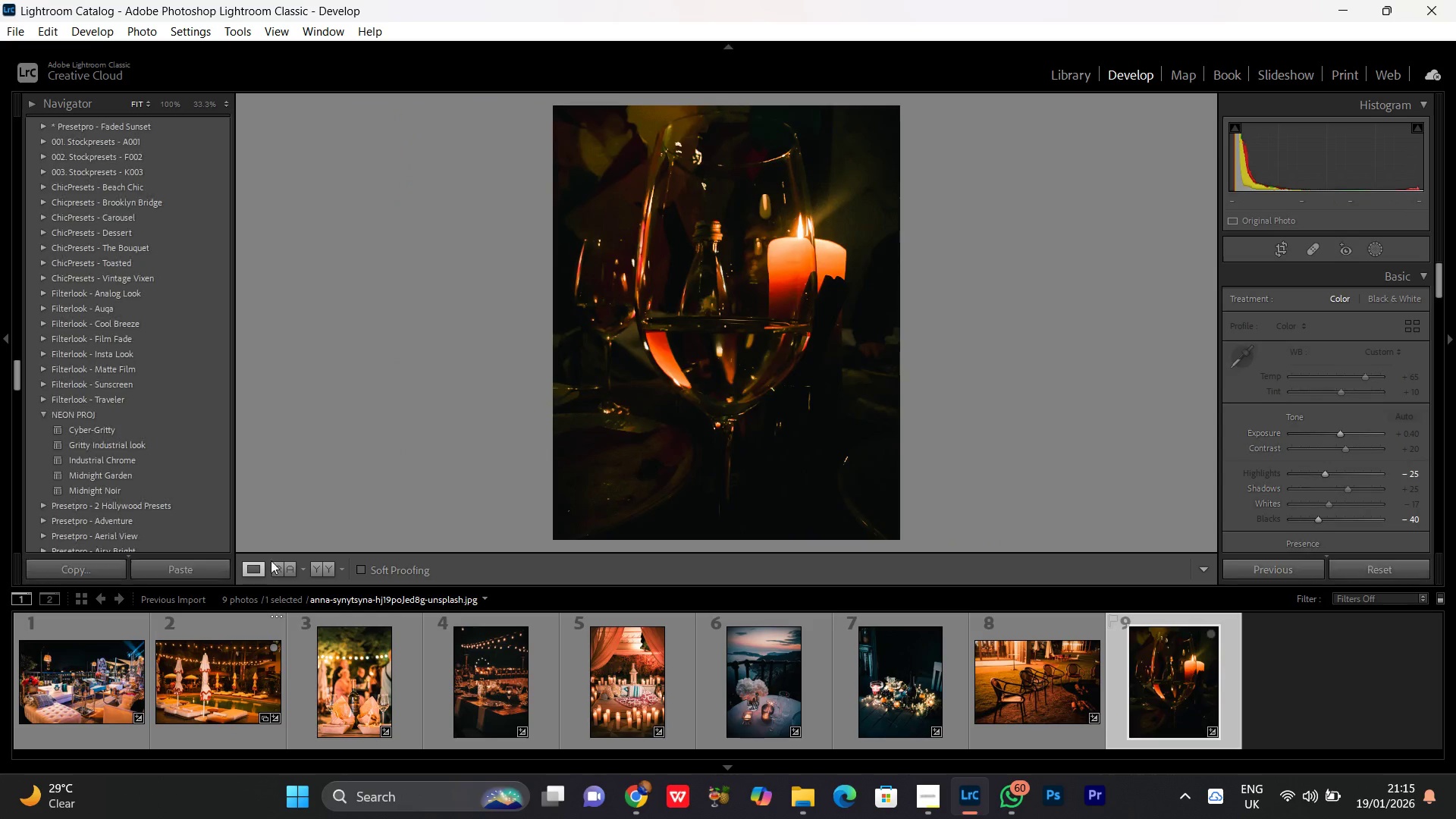 
left_click([319, 564])
 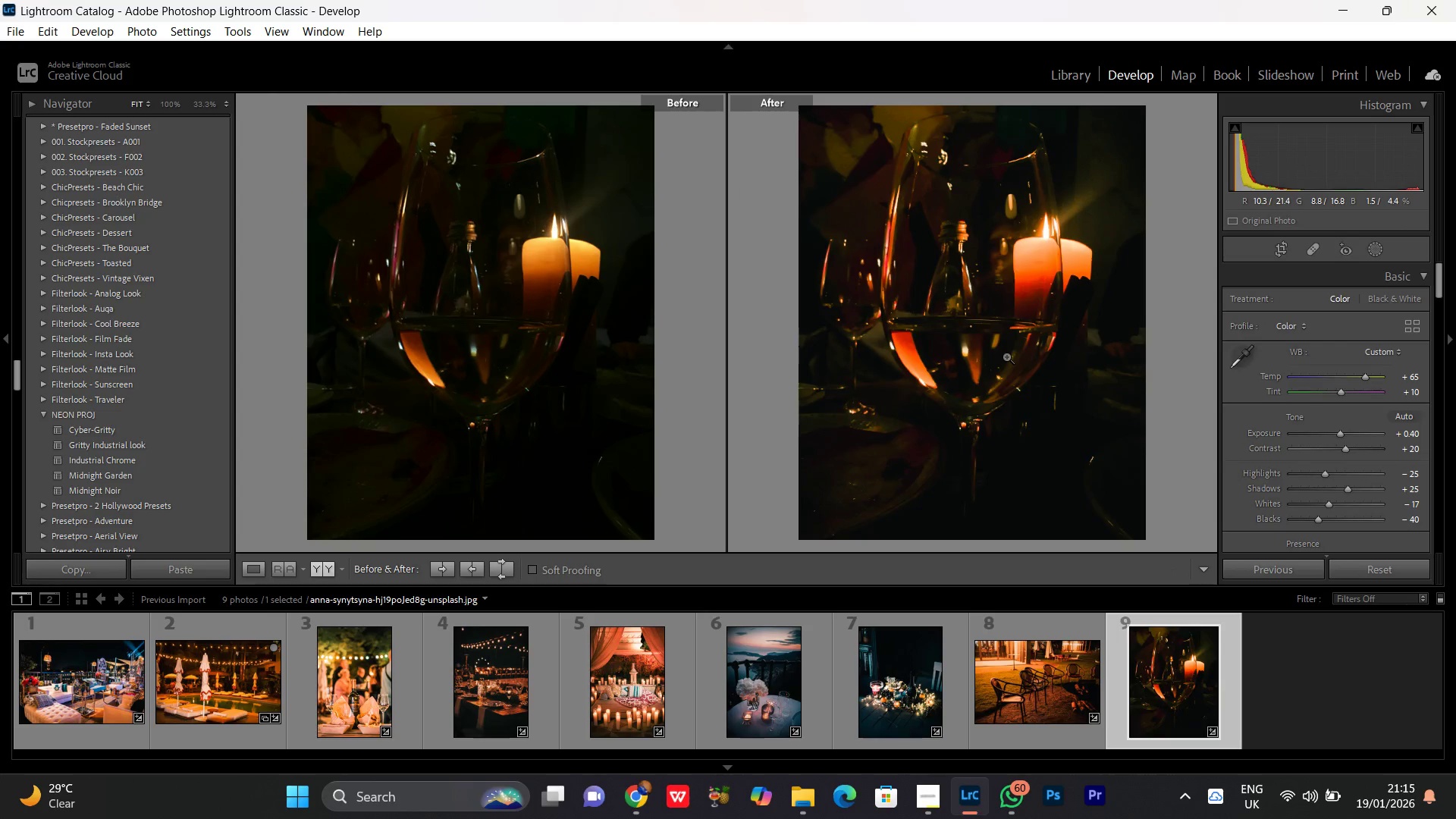 
double_click([1076, 249])
 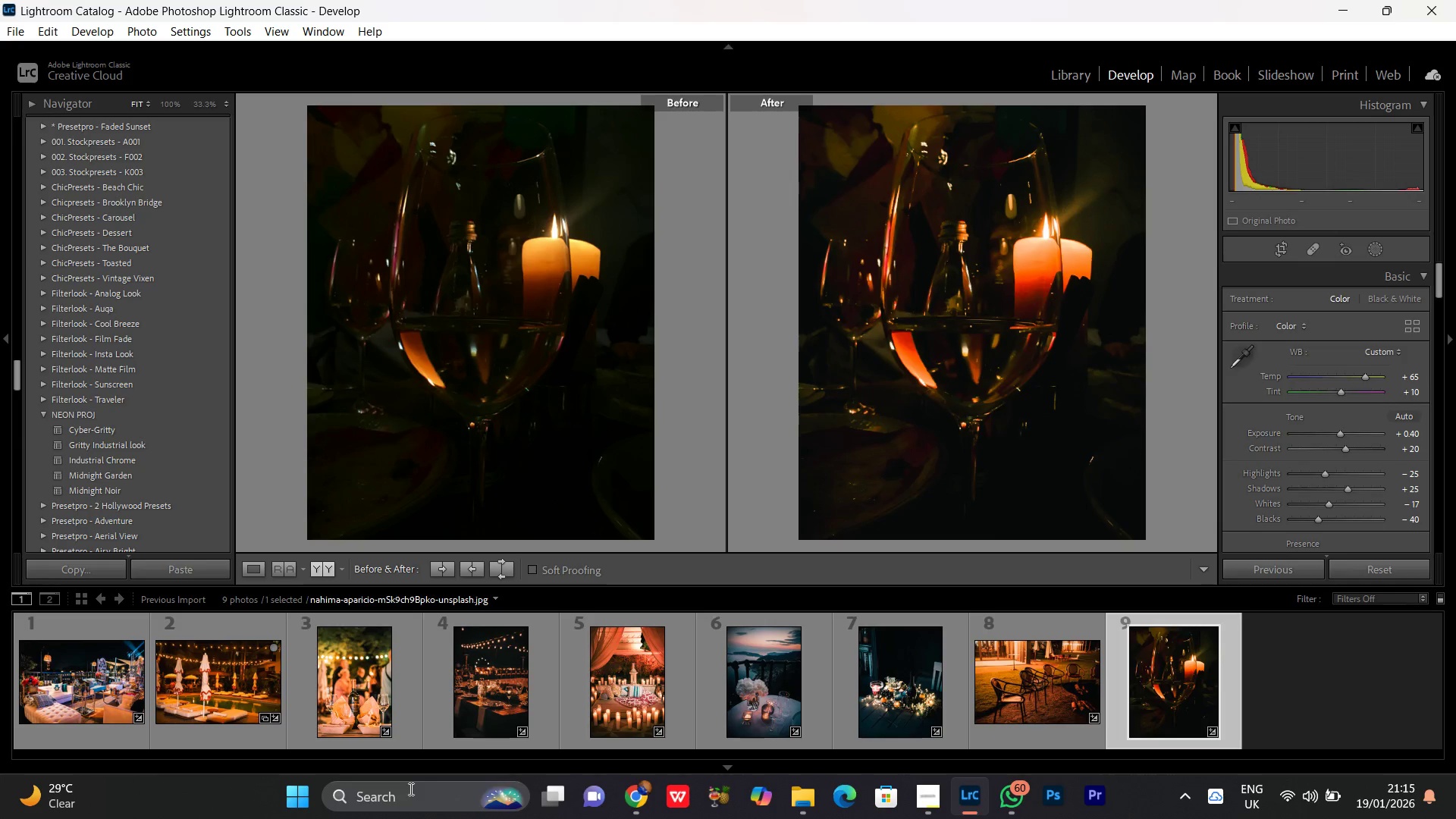 
left_click([249, 560])
 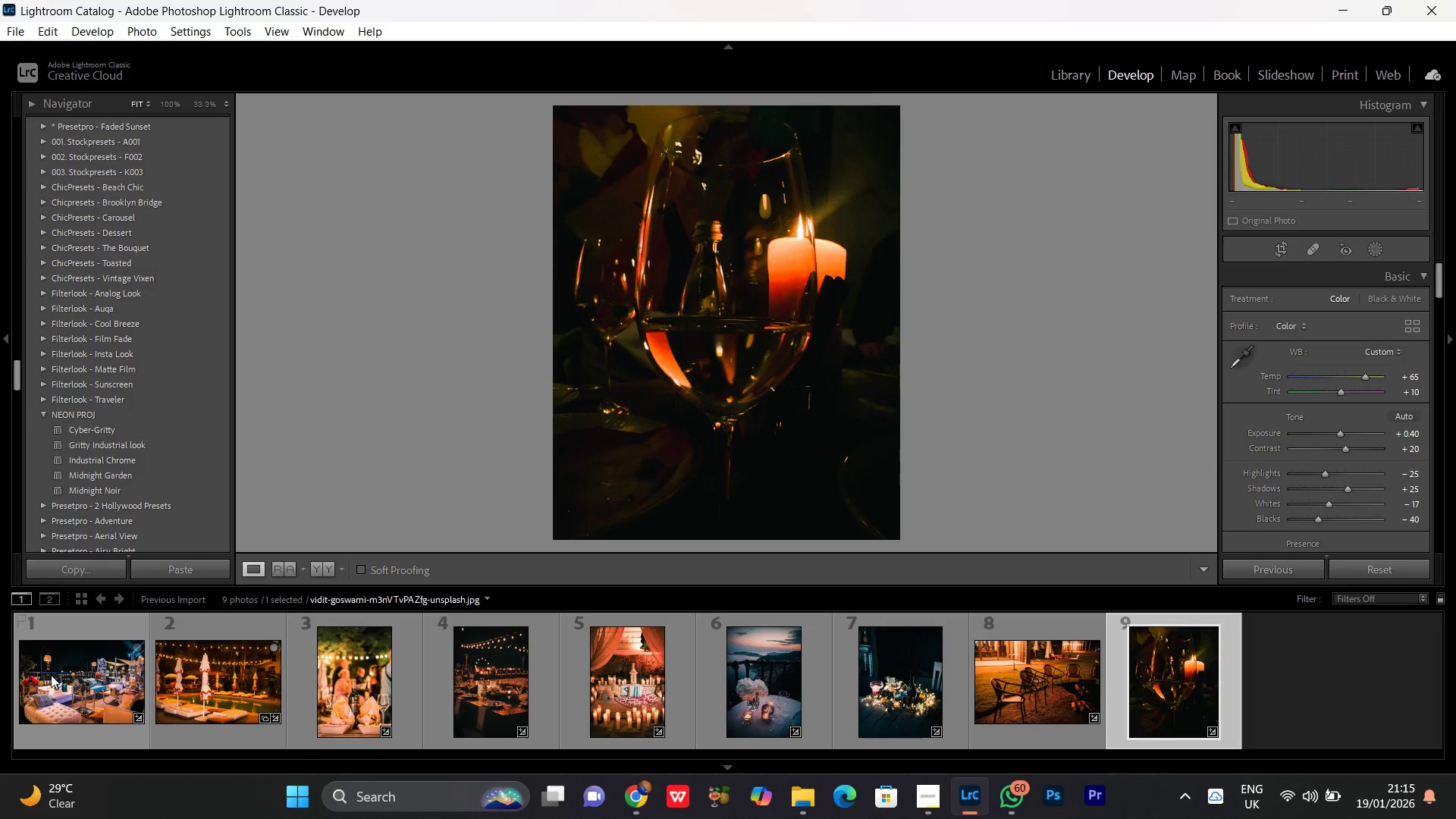 
left_click([50, 675])
 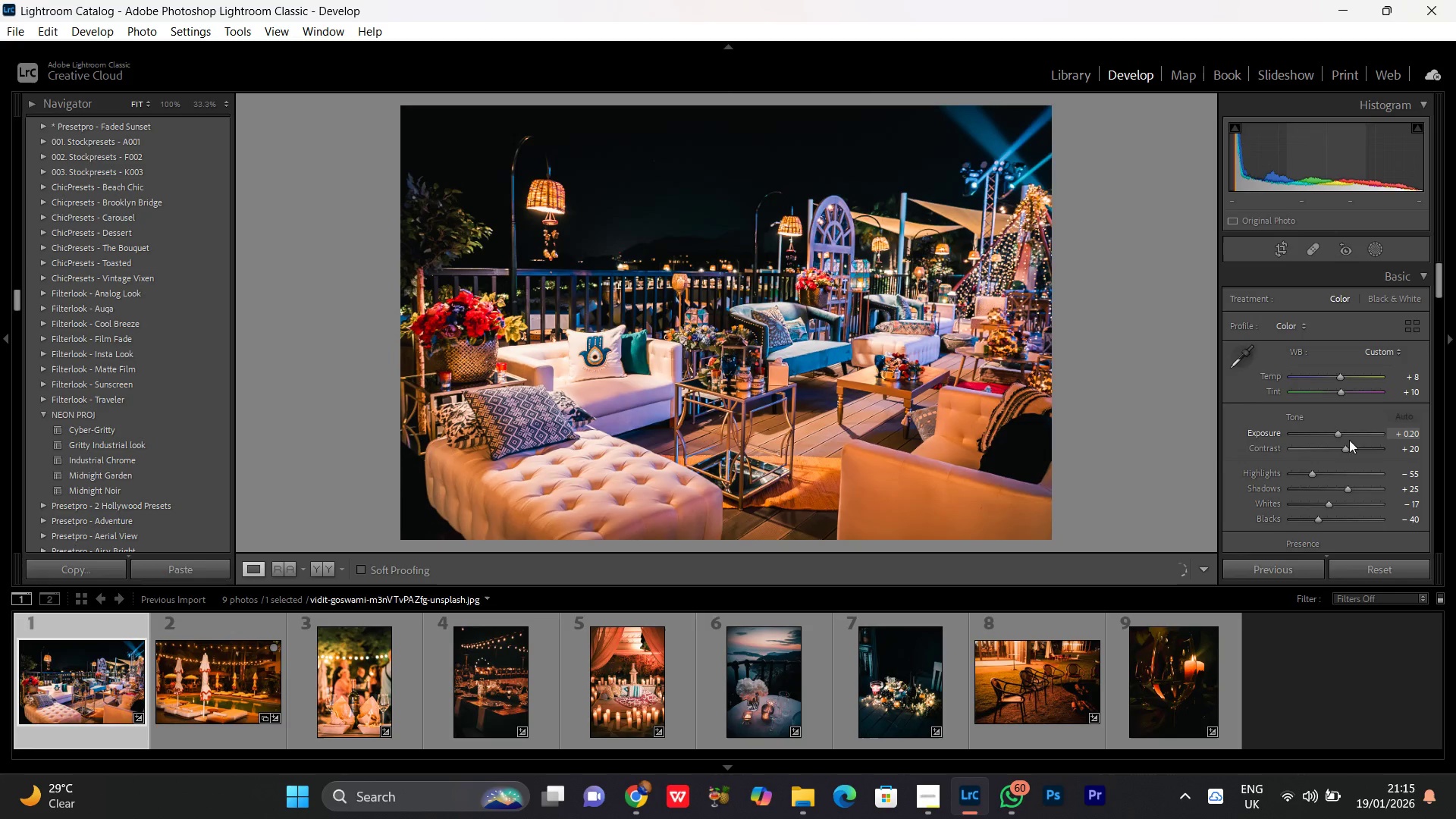 
scroll: coordinate [1340, 435], scroll_direction: down, amount: 4.0
 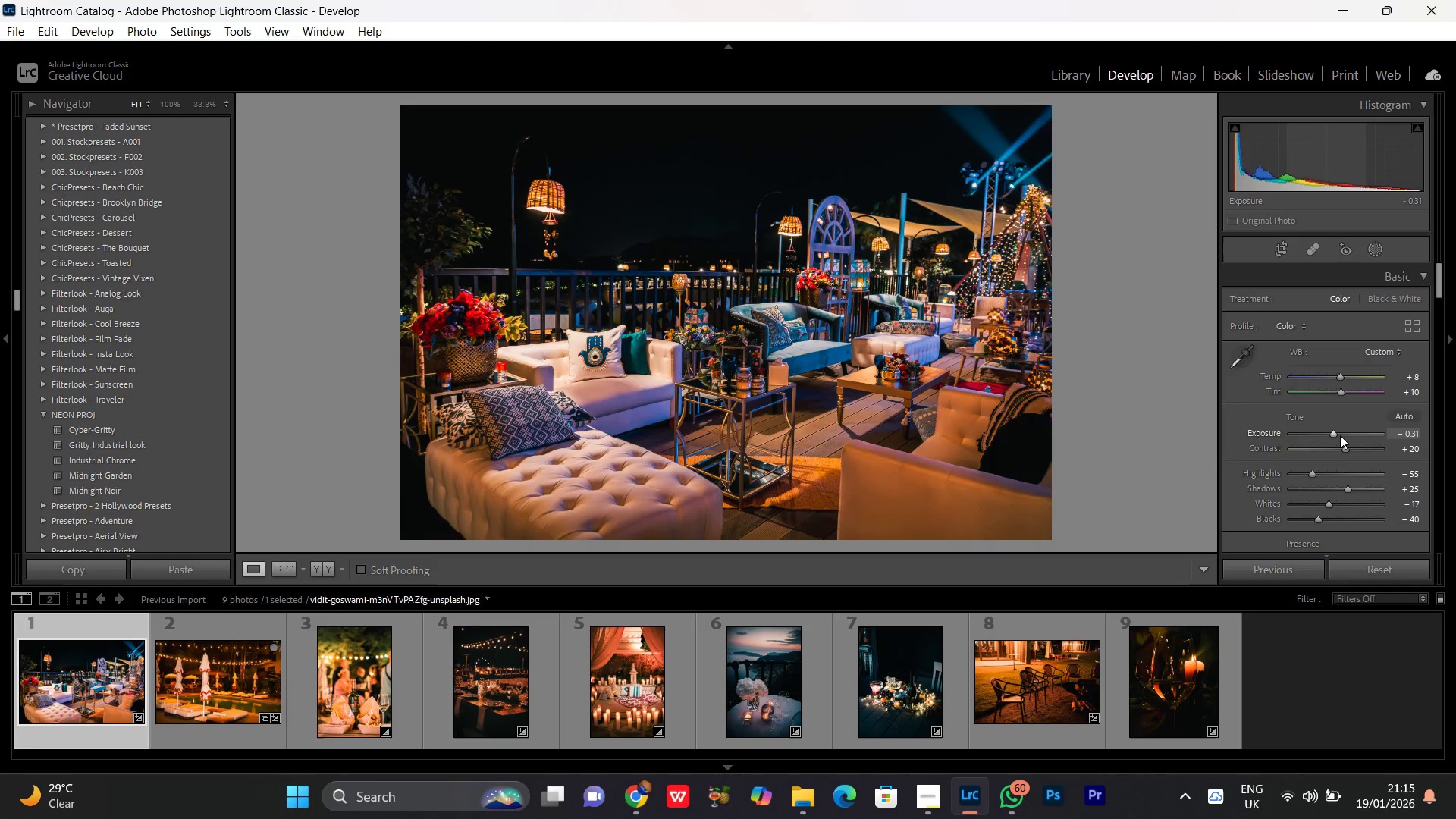 
scroll: coordinate [1340, 435], scroll_direction: up, amount: 1.0
 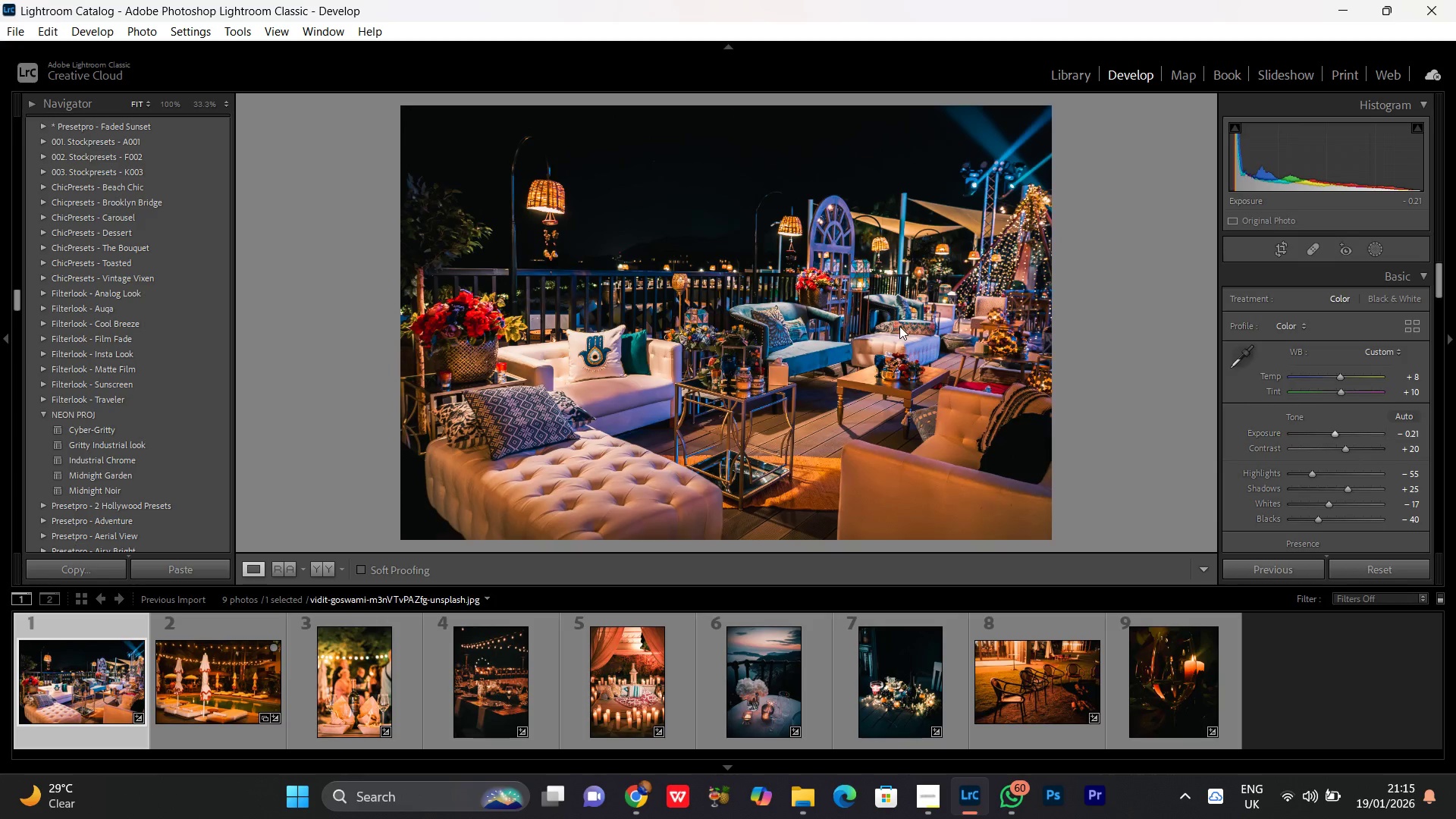 
double_click([862, 316])
 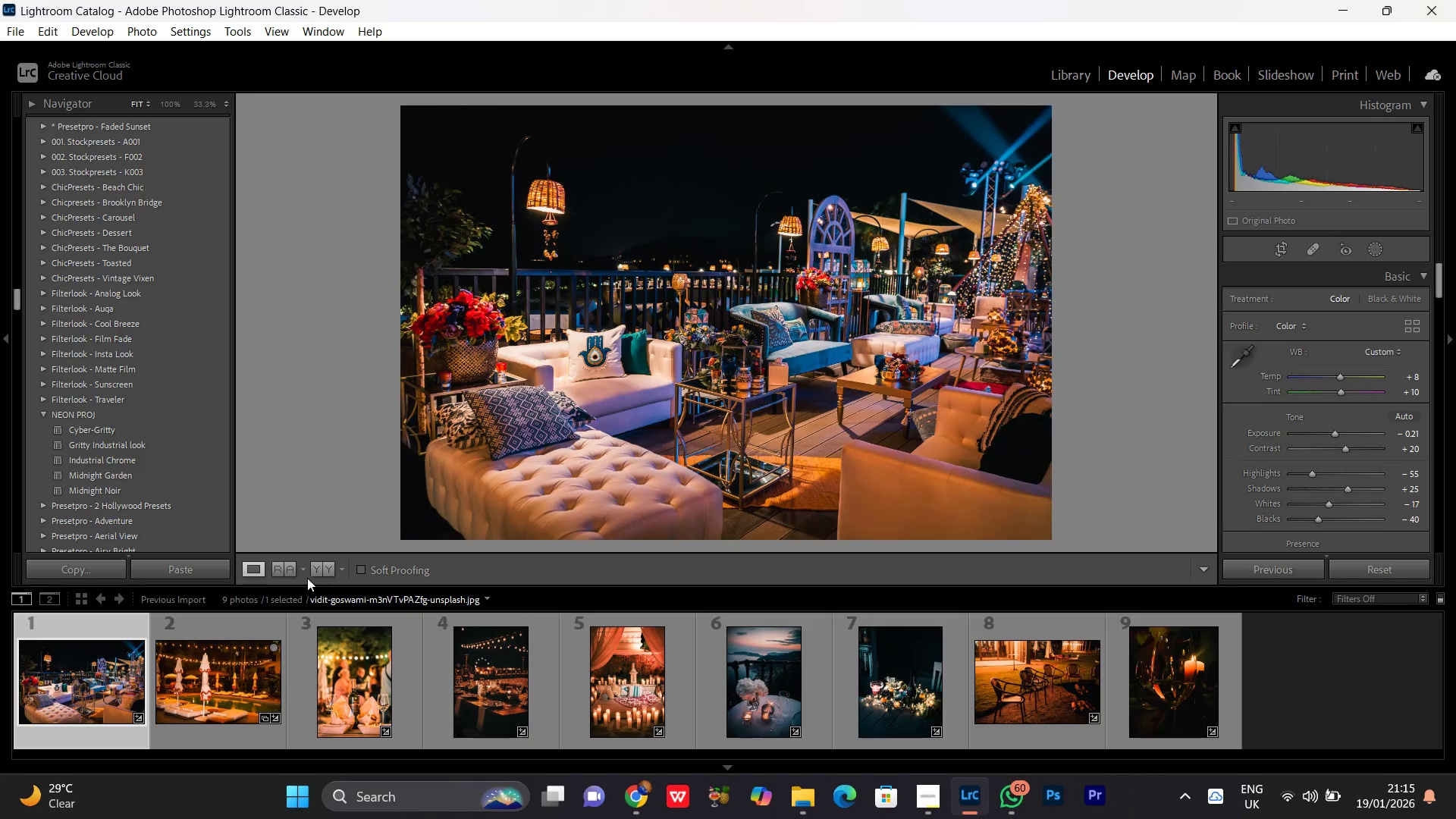 
double_click([317, 572])
 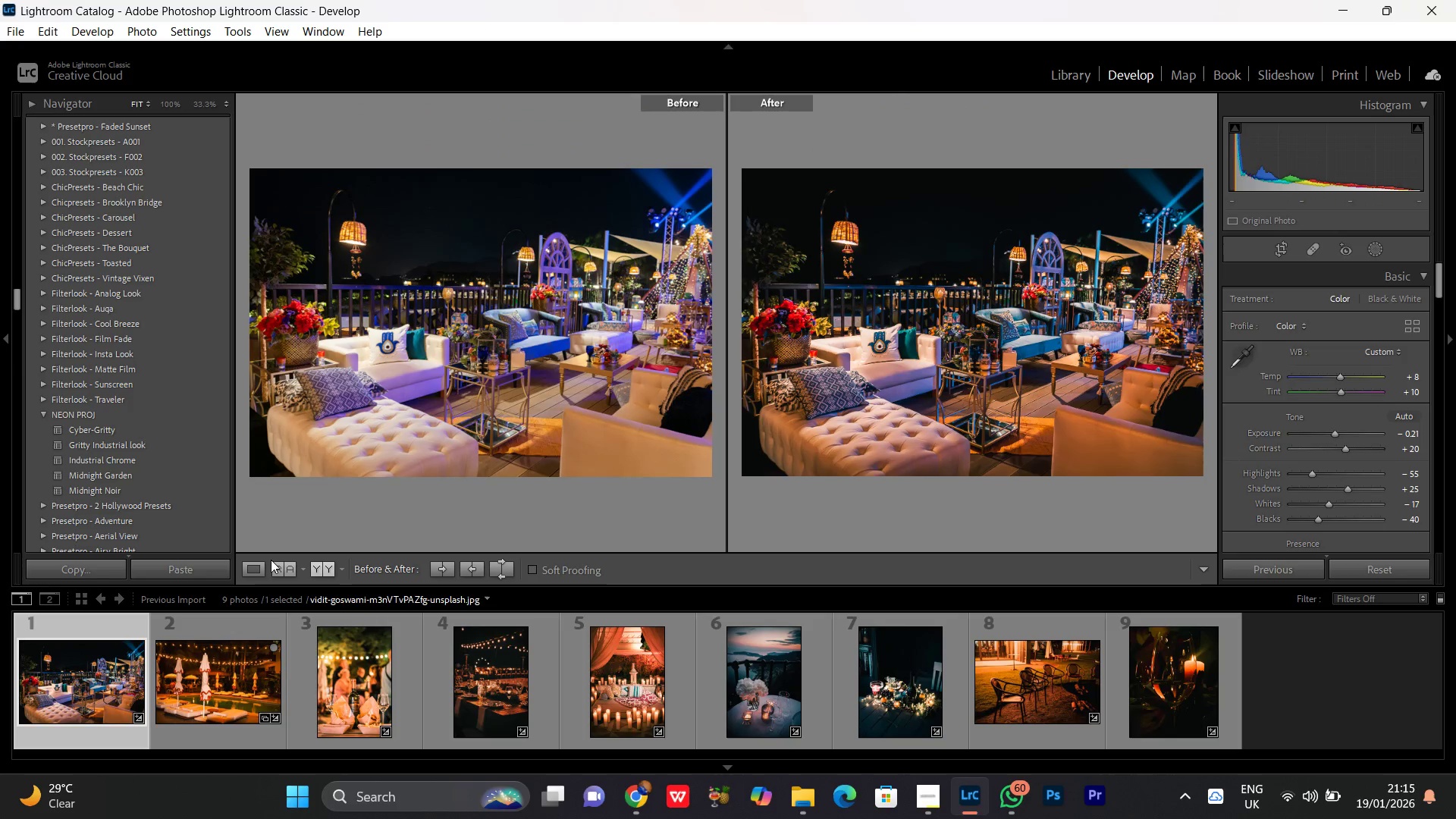 
left_click([247, 573])
 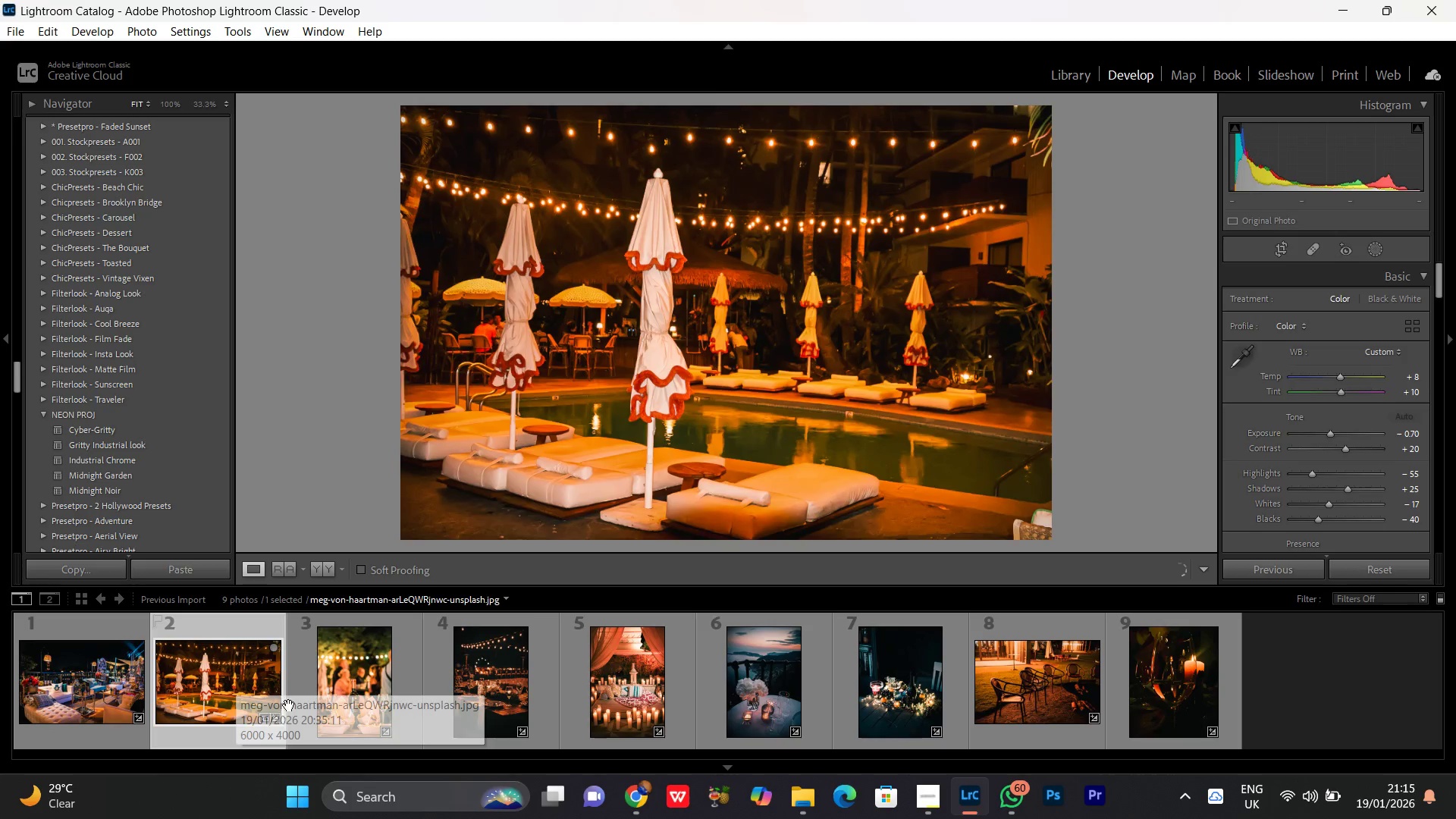 
left_click([347, 704])
 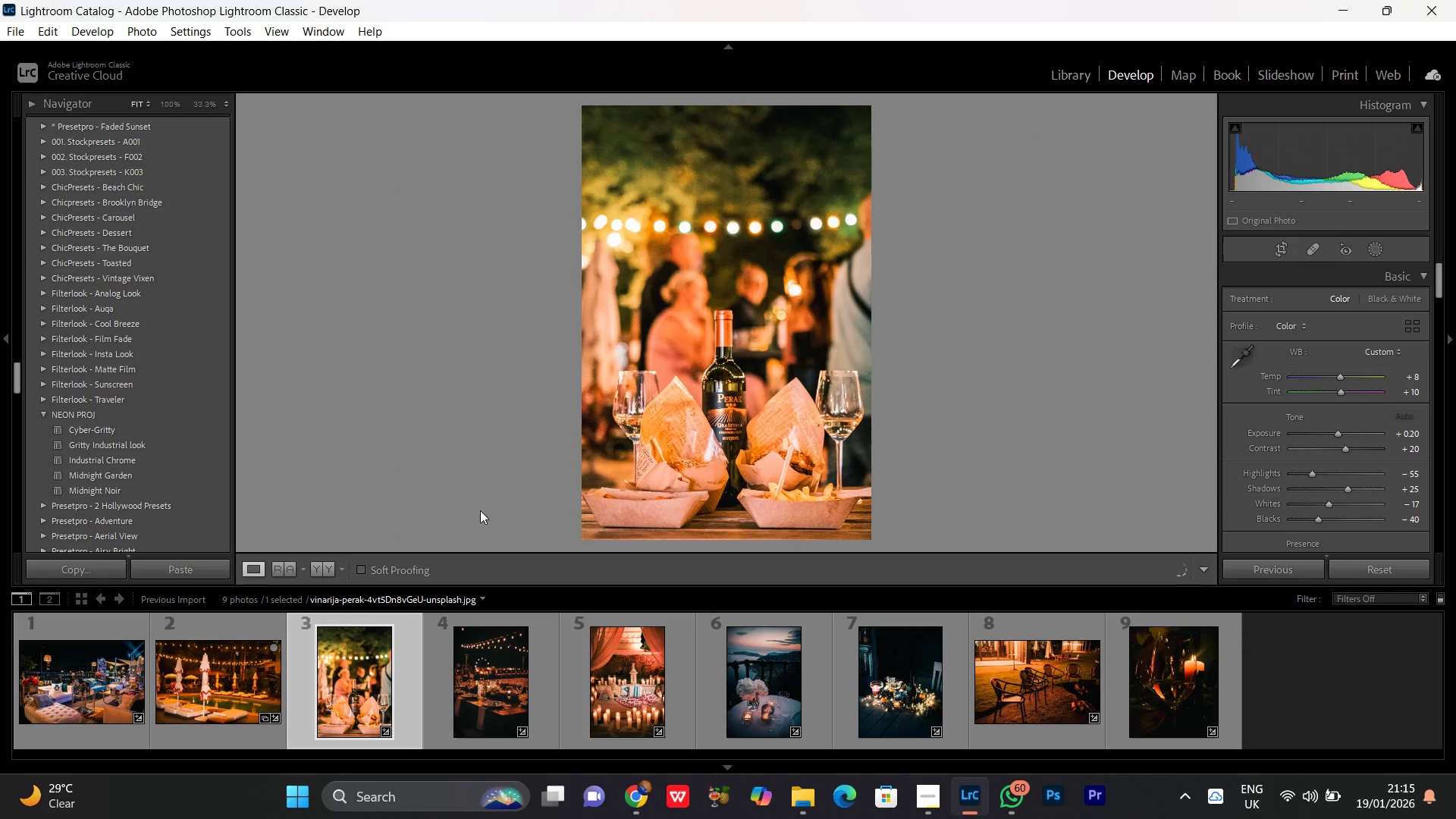 
left_click([334, 562])
 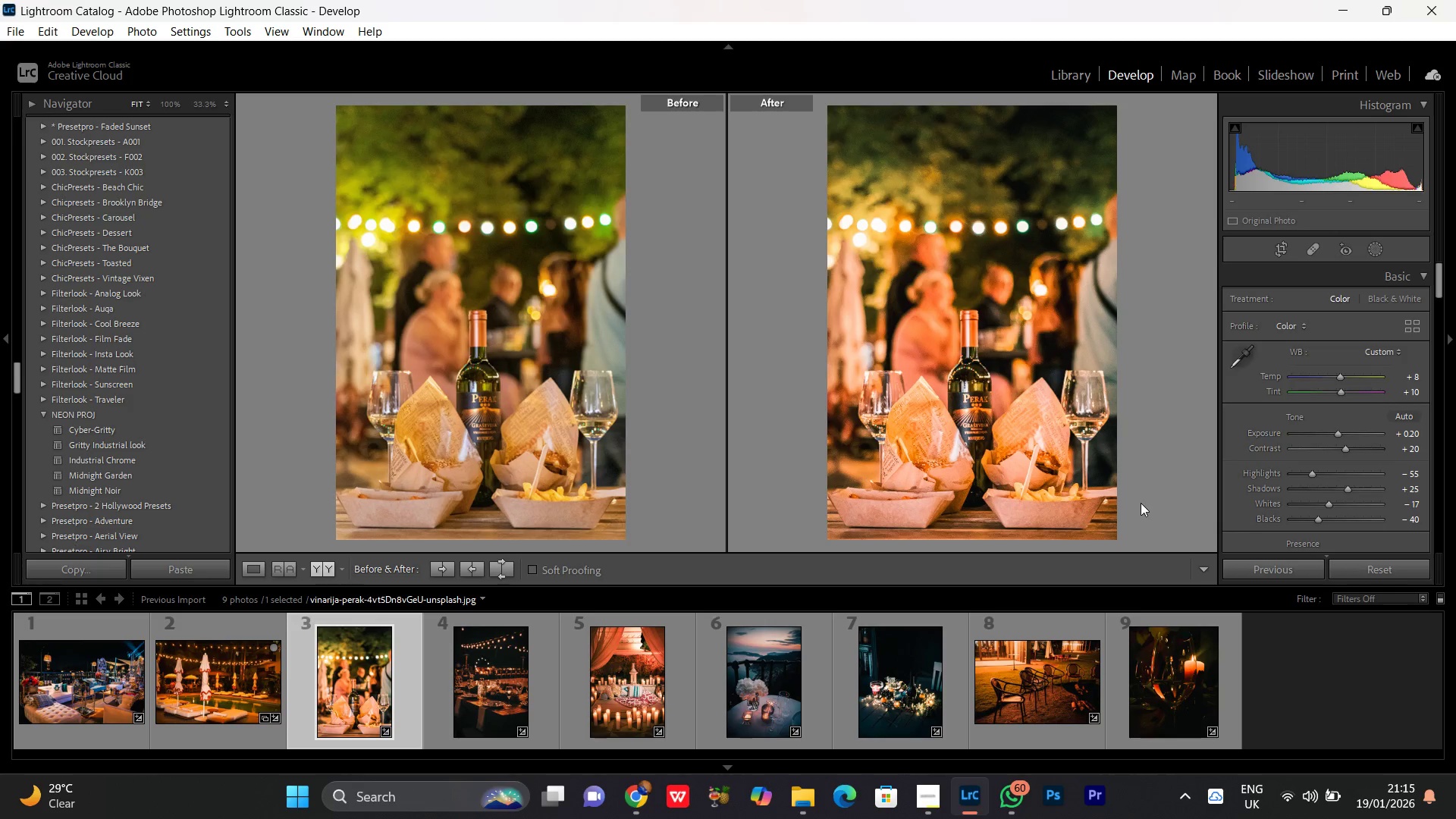 
left_click_drag(start_coordinate=[1304, 479], to_coordinate=[1294, 479])
 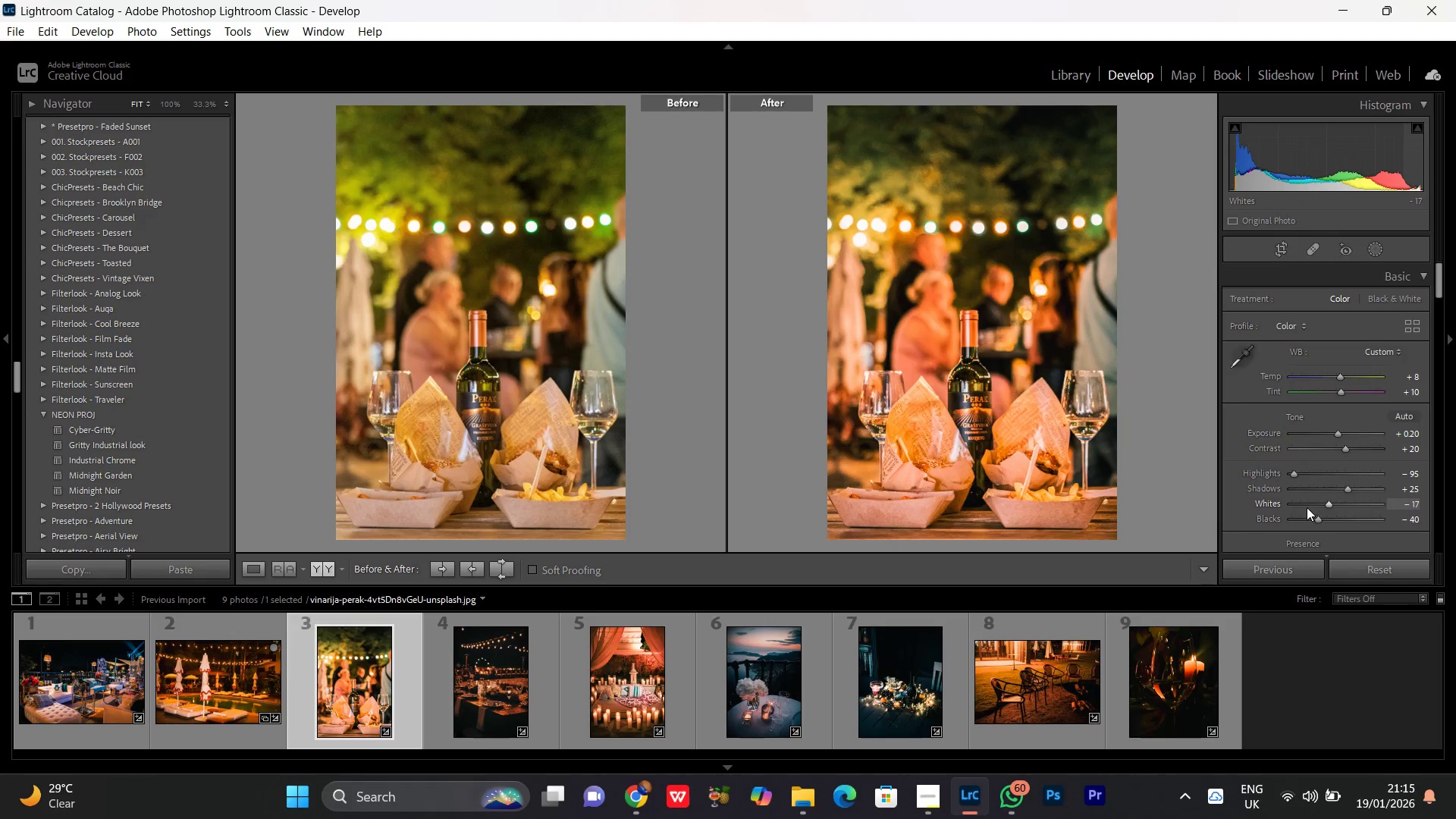 
left_click([1299, 505])
 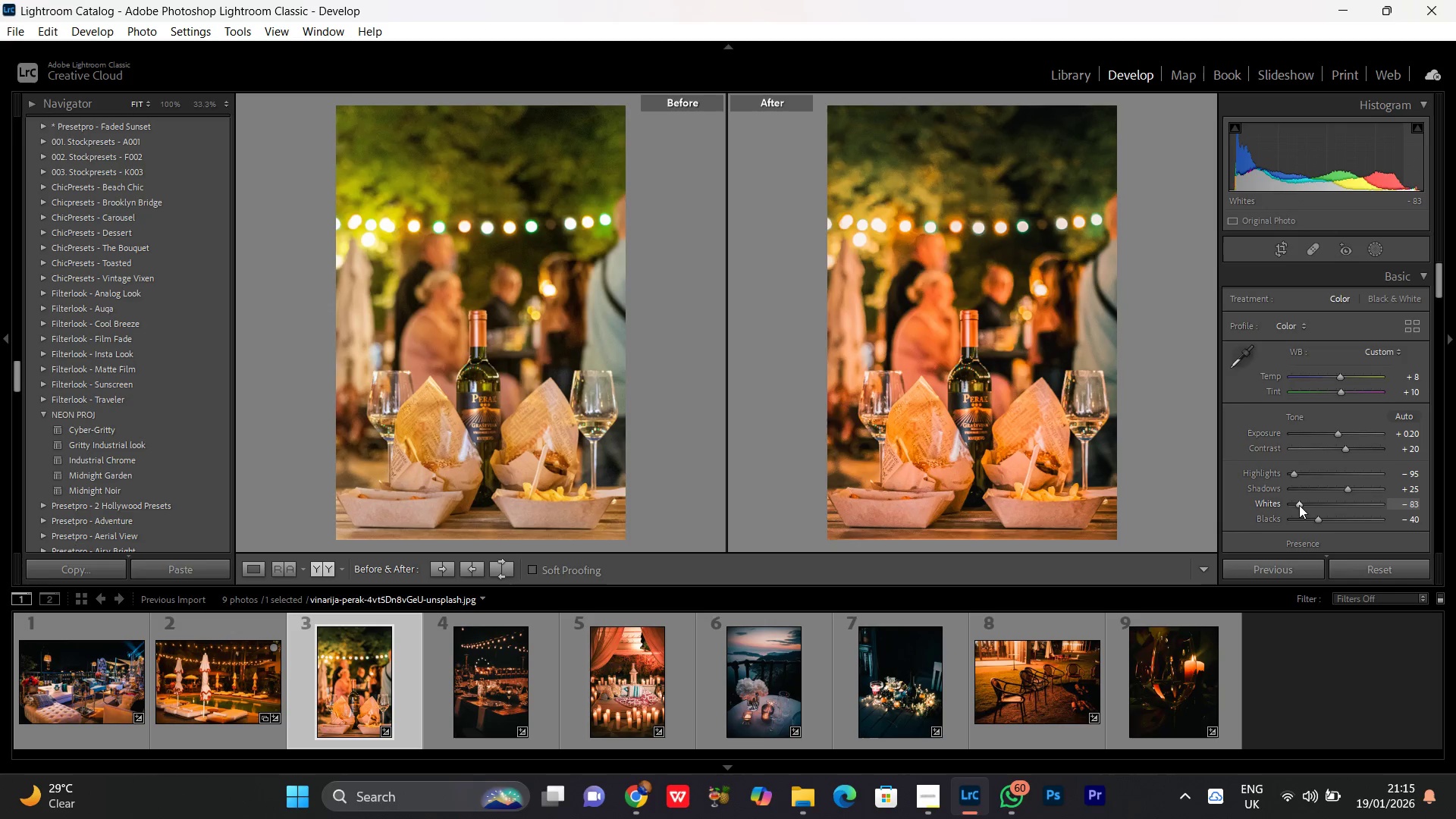 
left_click([1299, 505])
 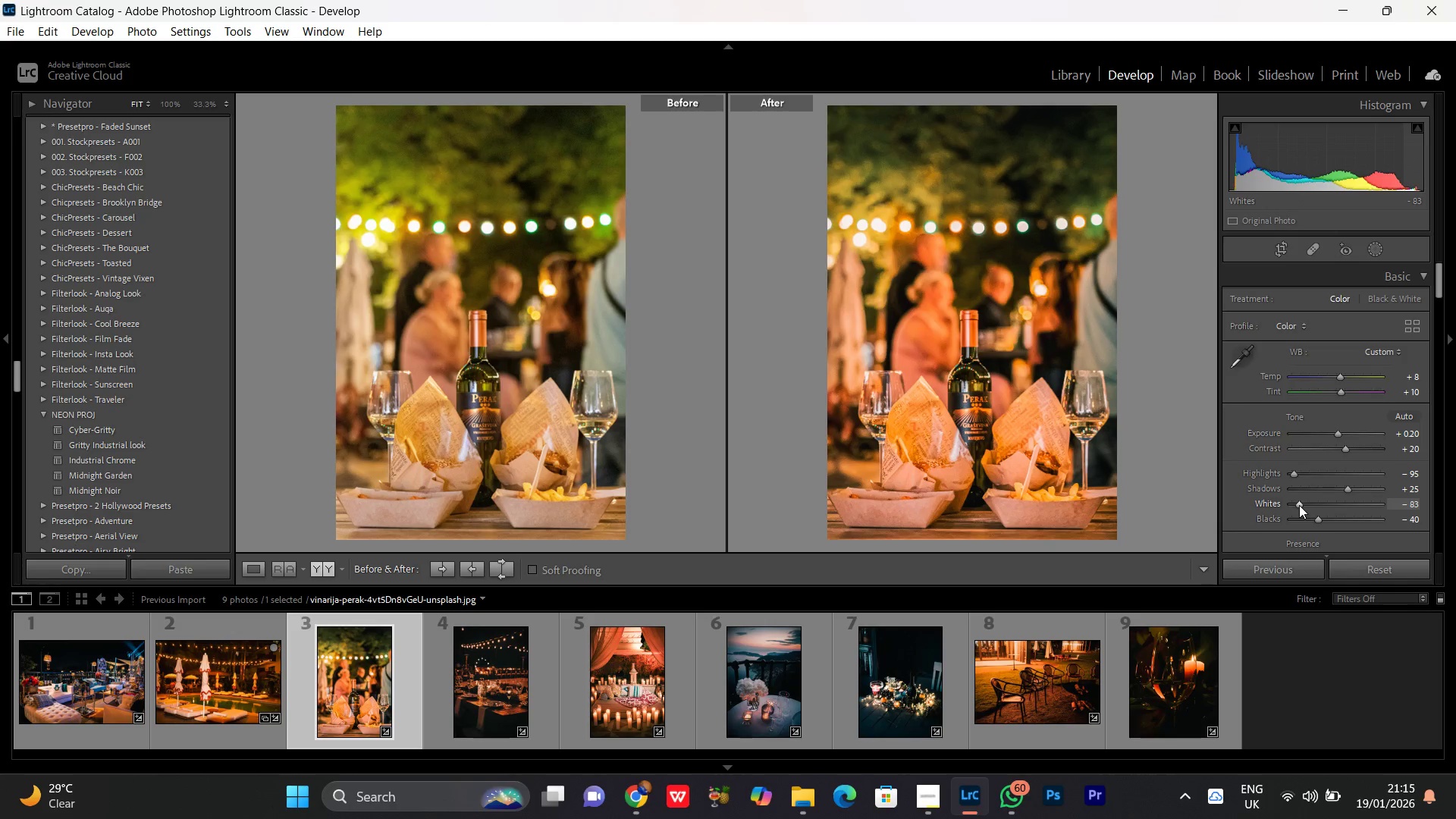 
scroll: coordinate [1299, 505], scroll_direction: up, amount: 2.0
 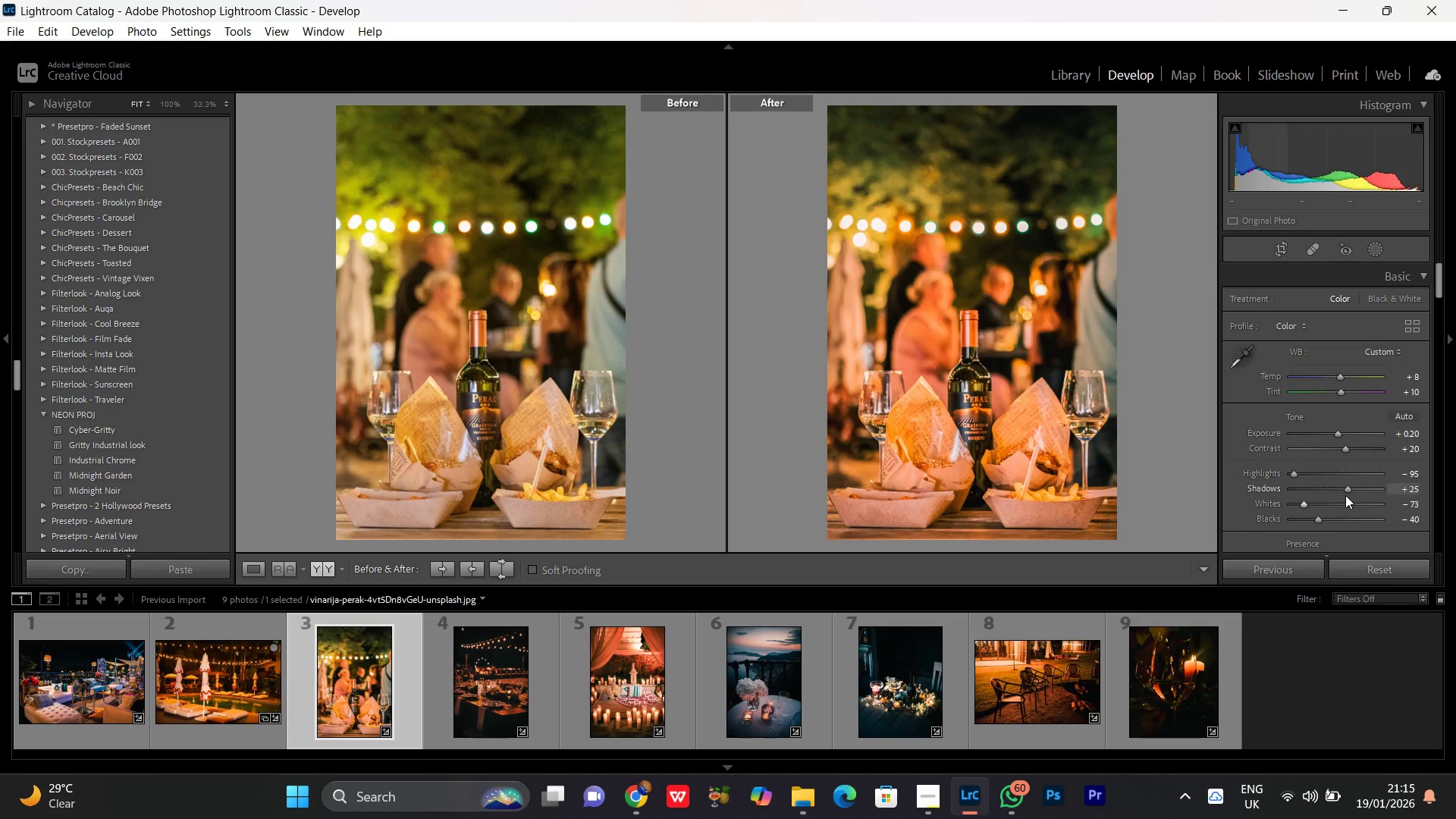 
left_click([1345, 488])
 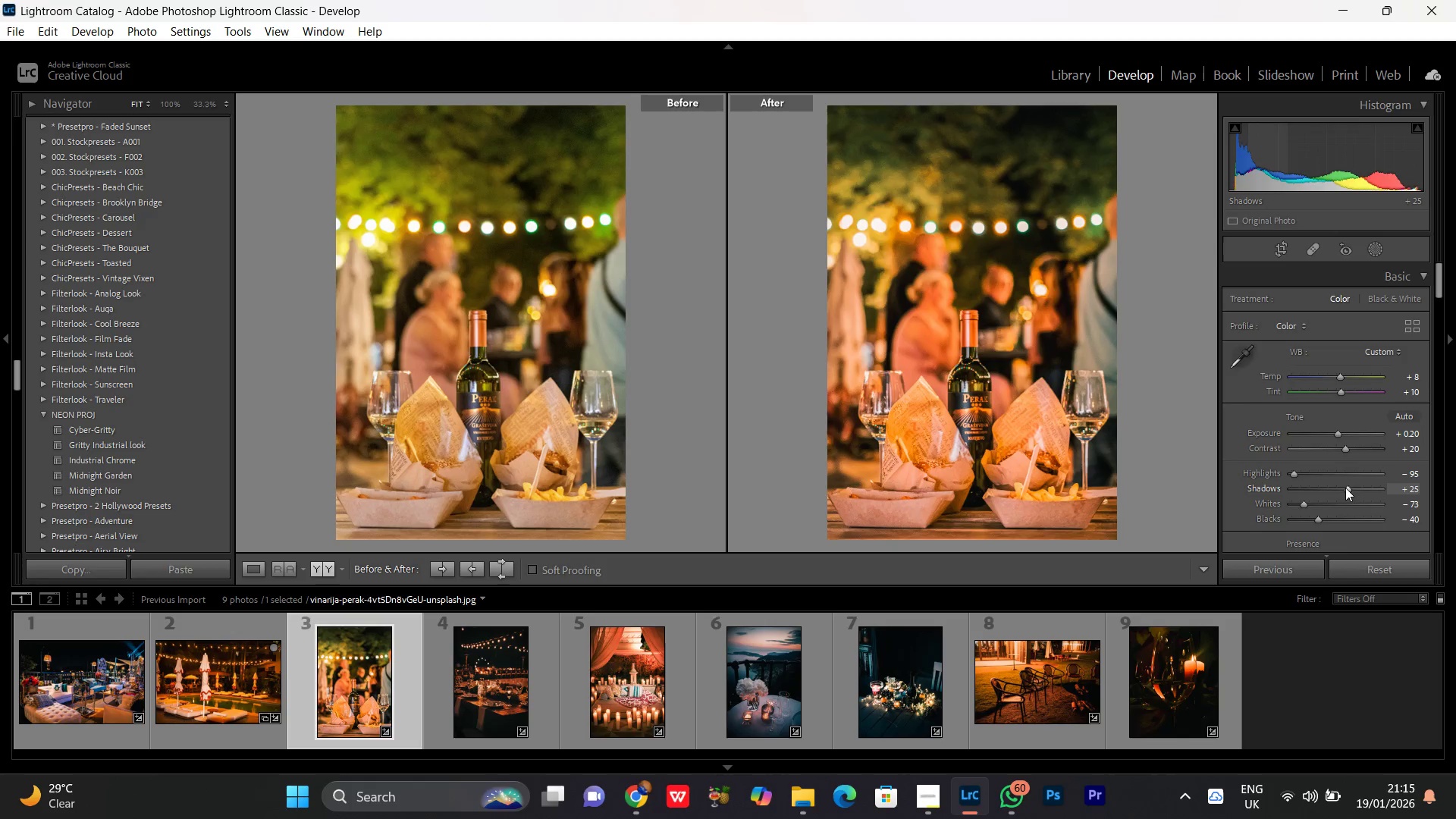 
scroll: coordinate [1345, 488], scroll_direction: none, amount: 0.0
 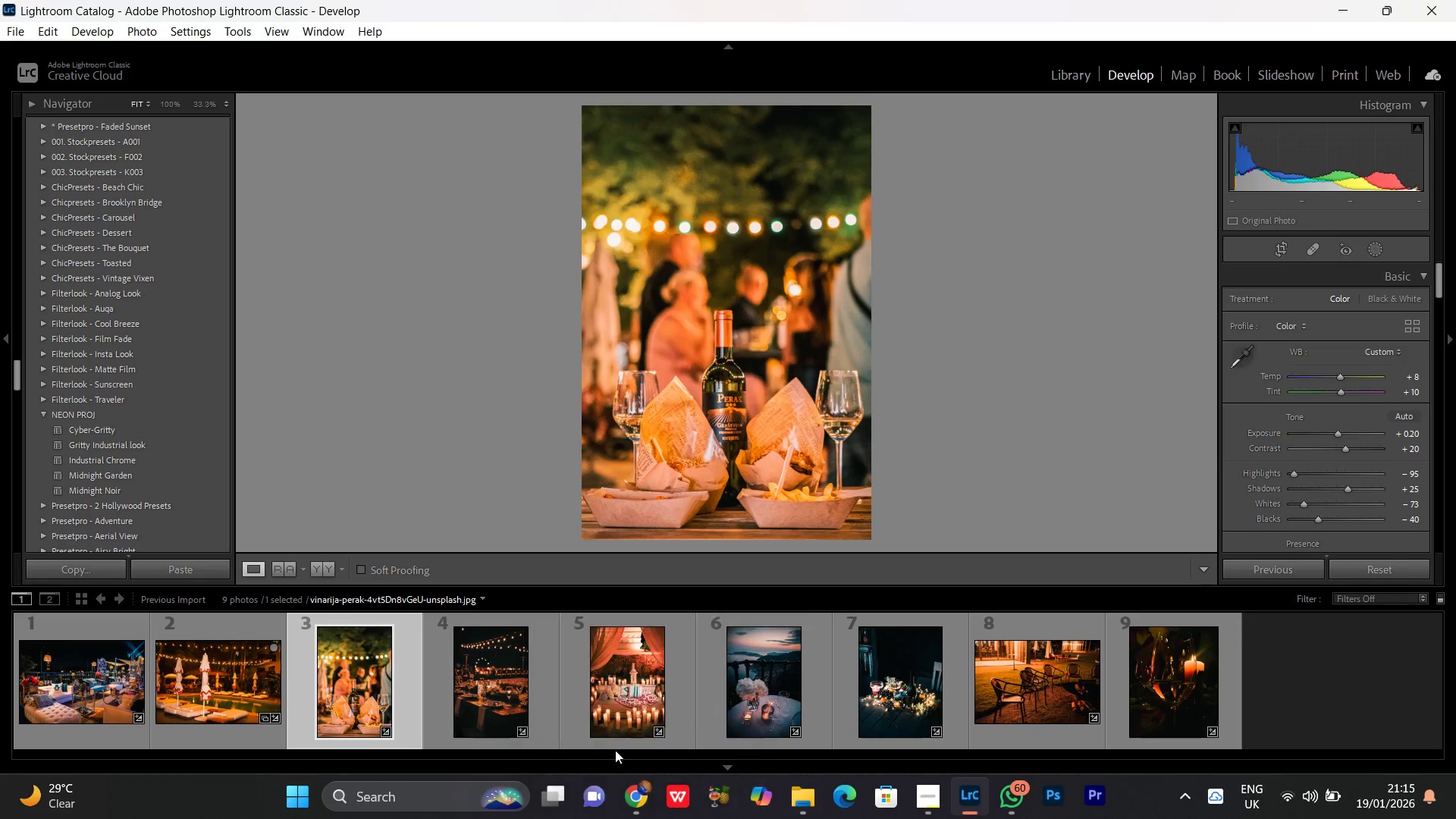 
left_click([527, 666])
 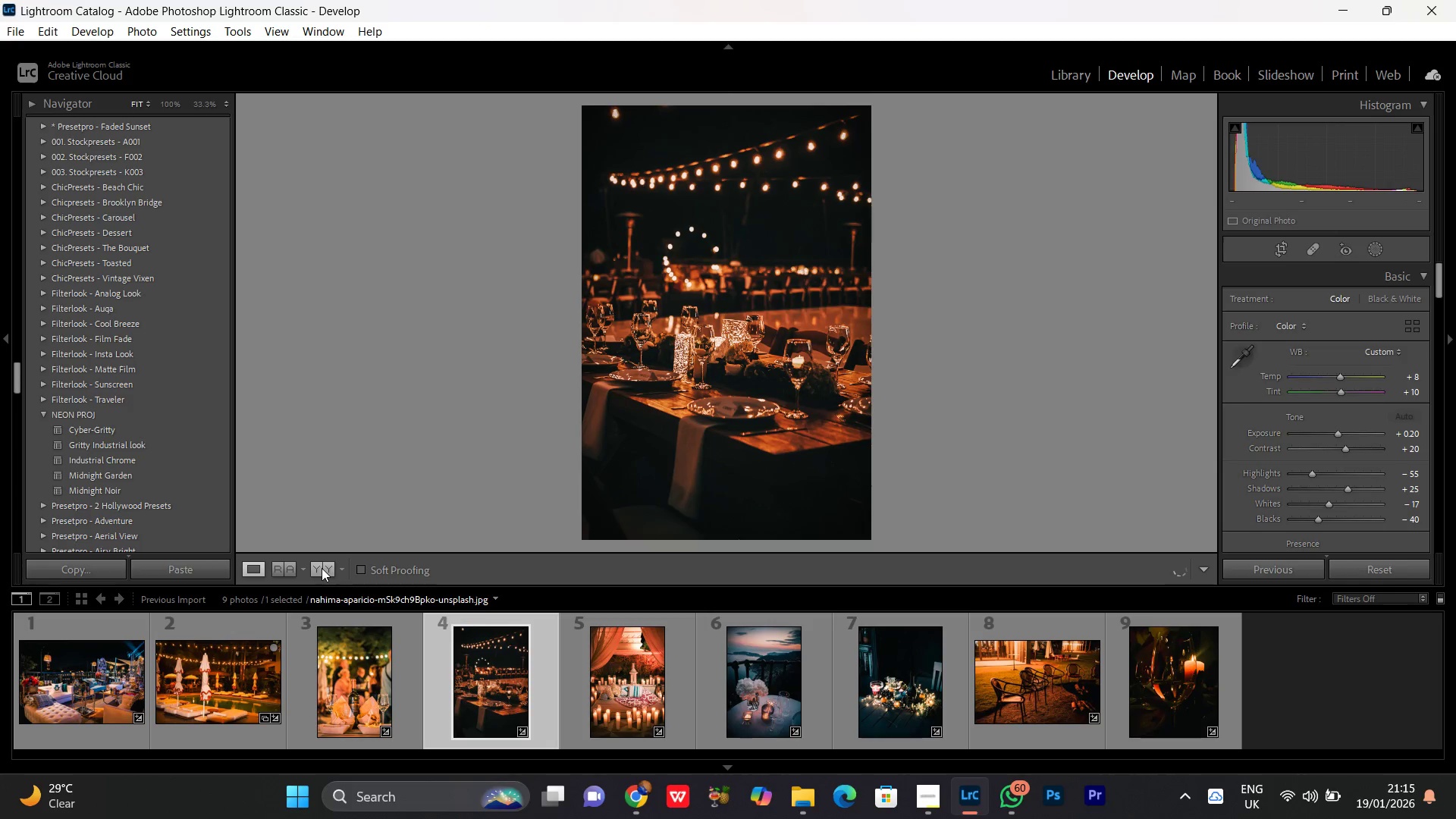 
left_click([322, 568])
 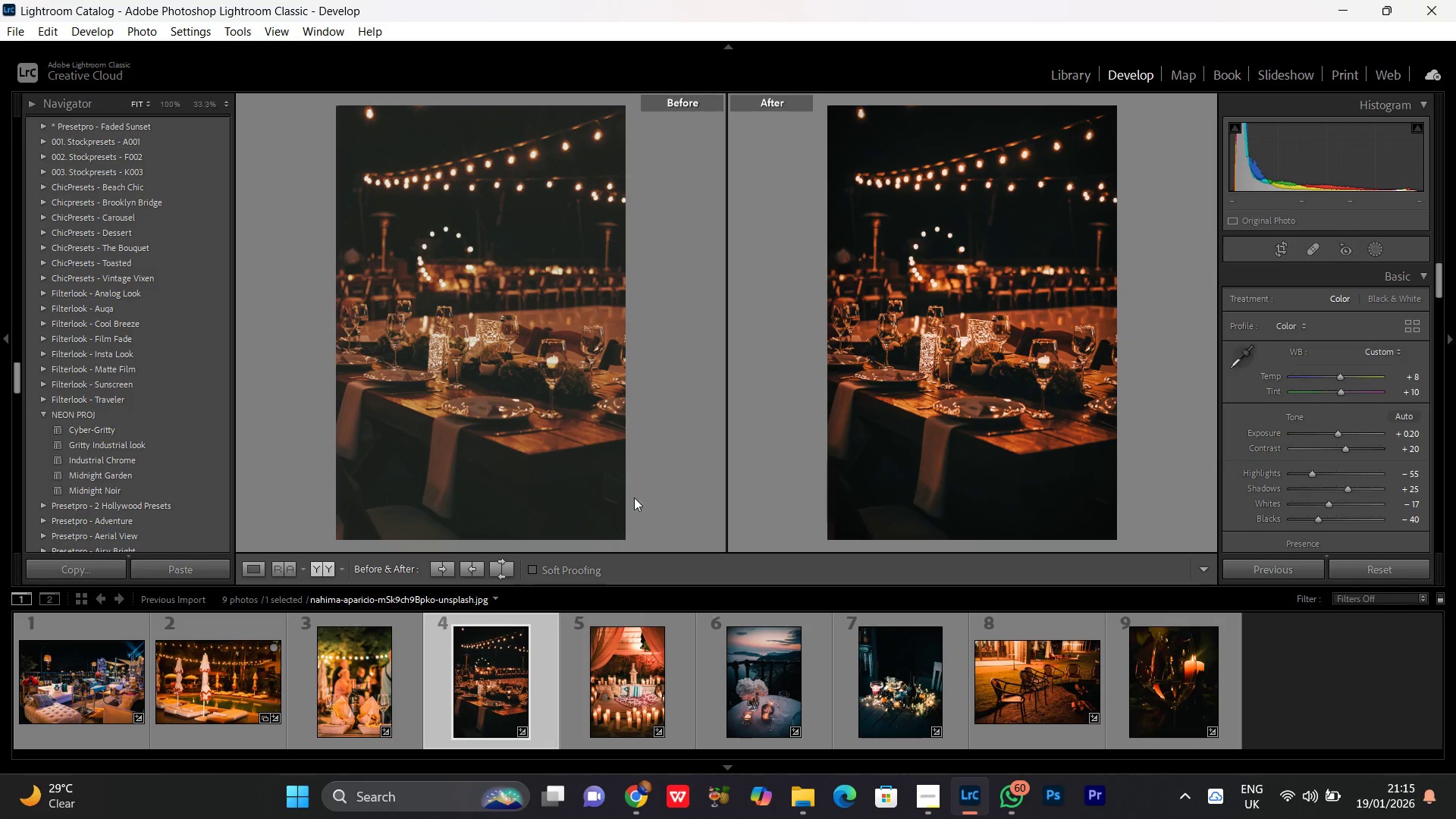 
left_click([262, 567])
 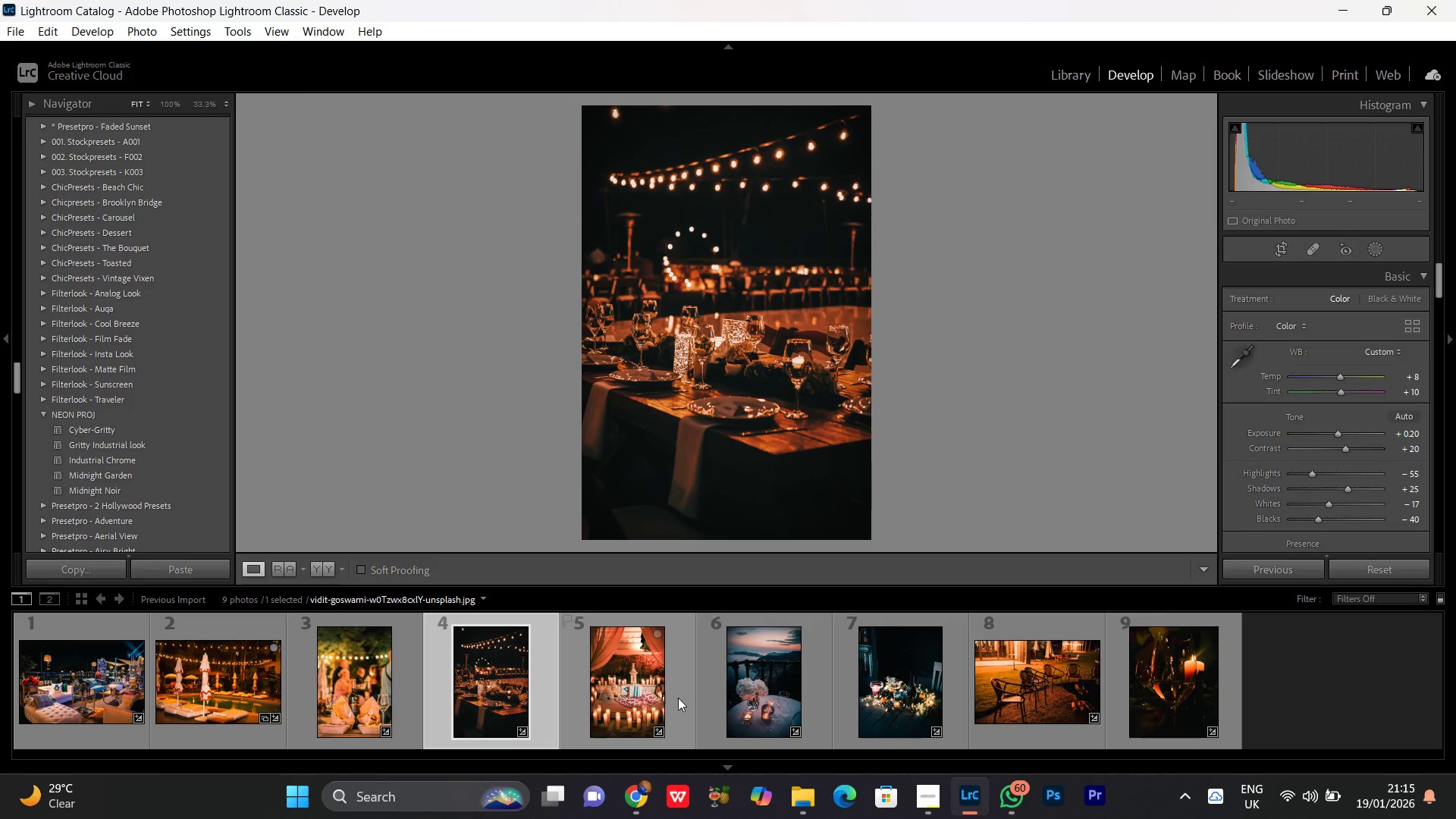 
left_click([679, 698])
 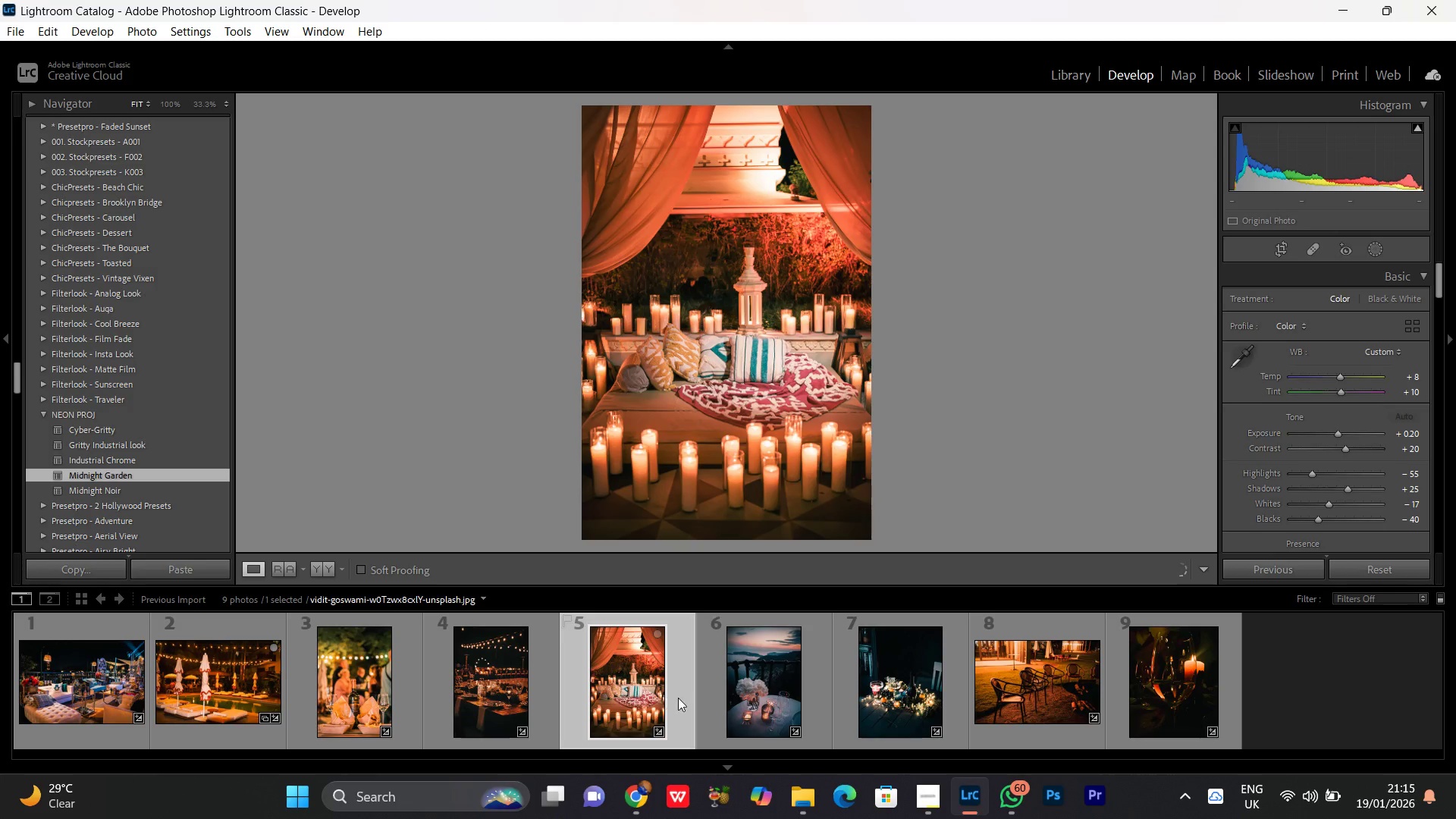 
left_click([741, 704])
 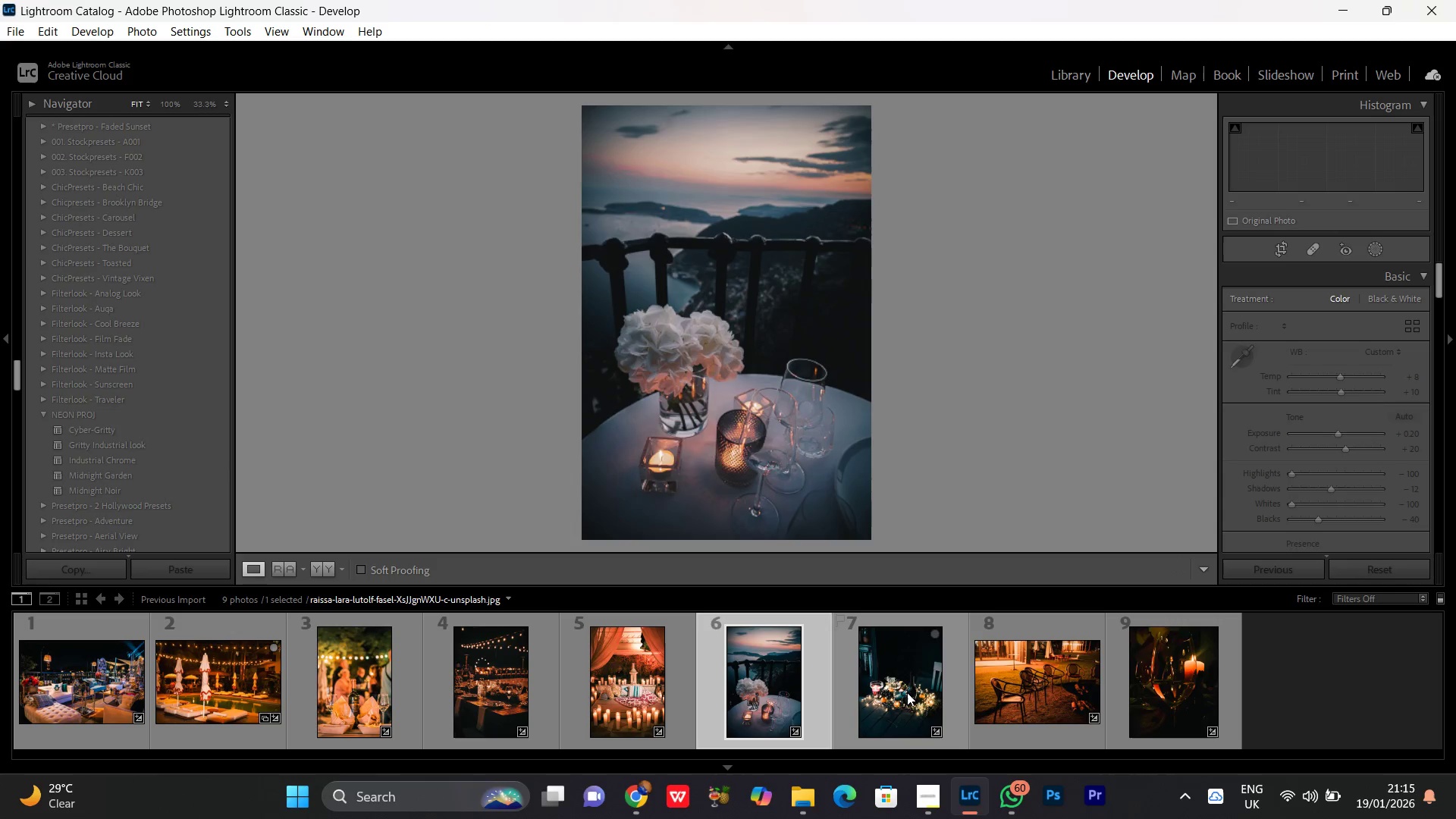 
left_click([907, 692])
 